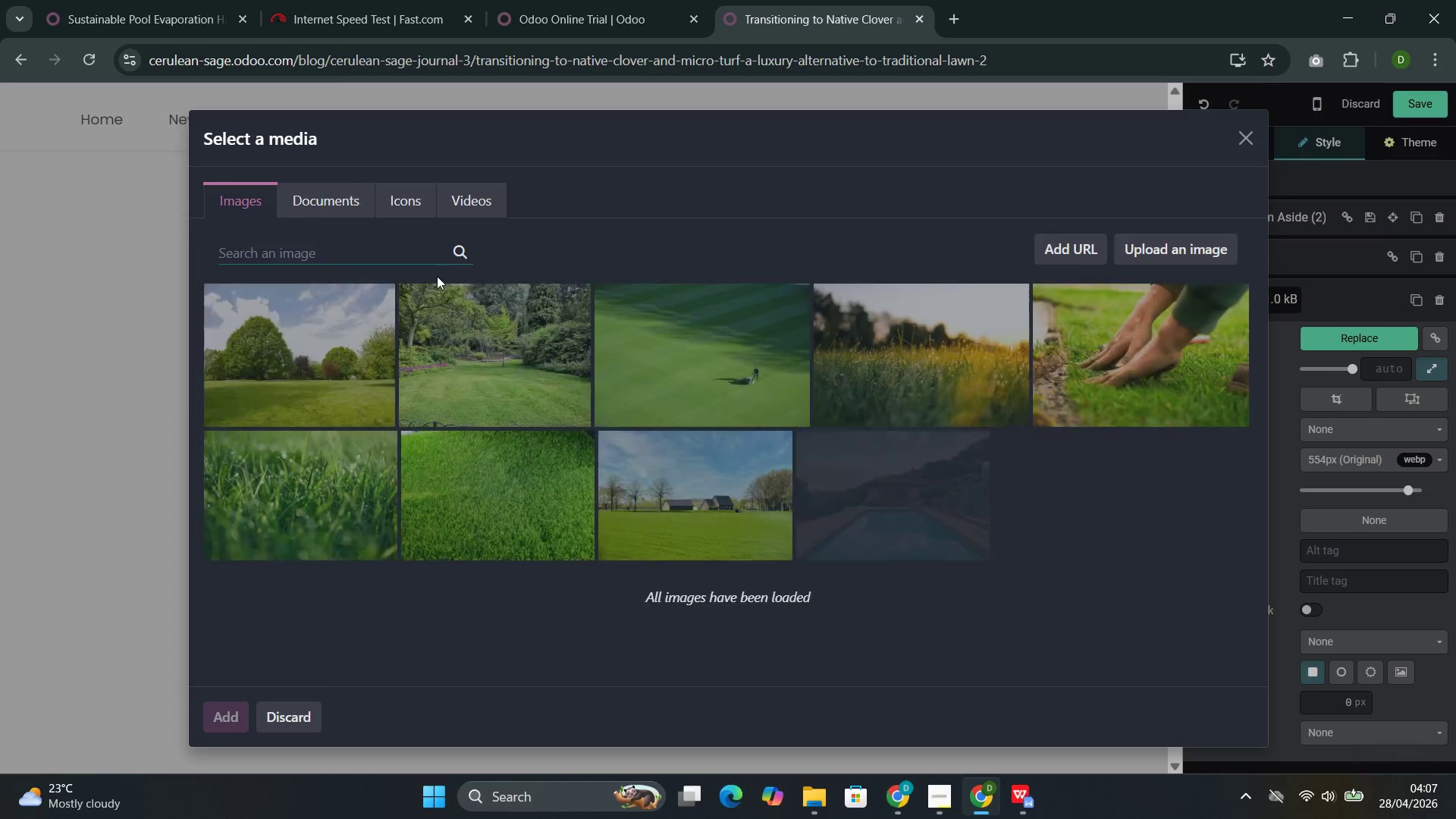 
scroll: coordinate [992, 511], scroll_direction: down, amount: 20.0
 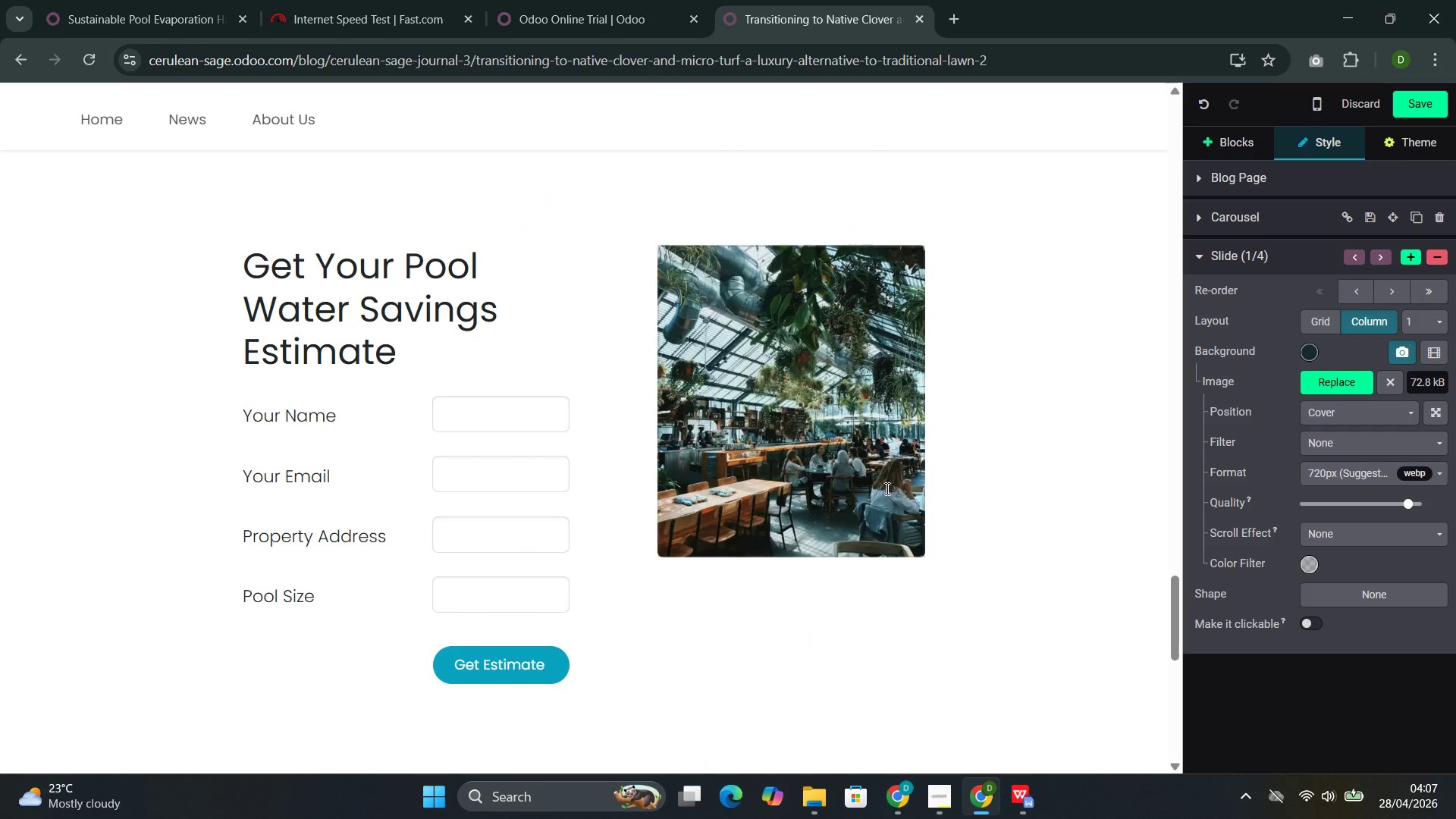 
left_click([398, 249])
 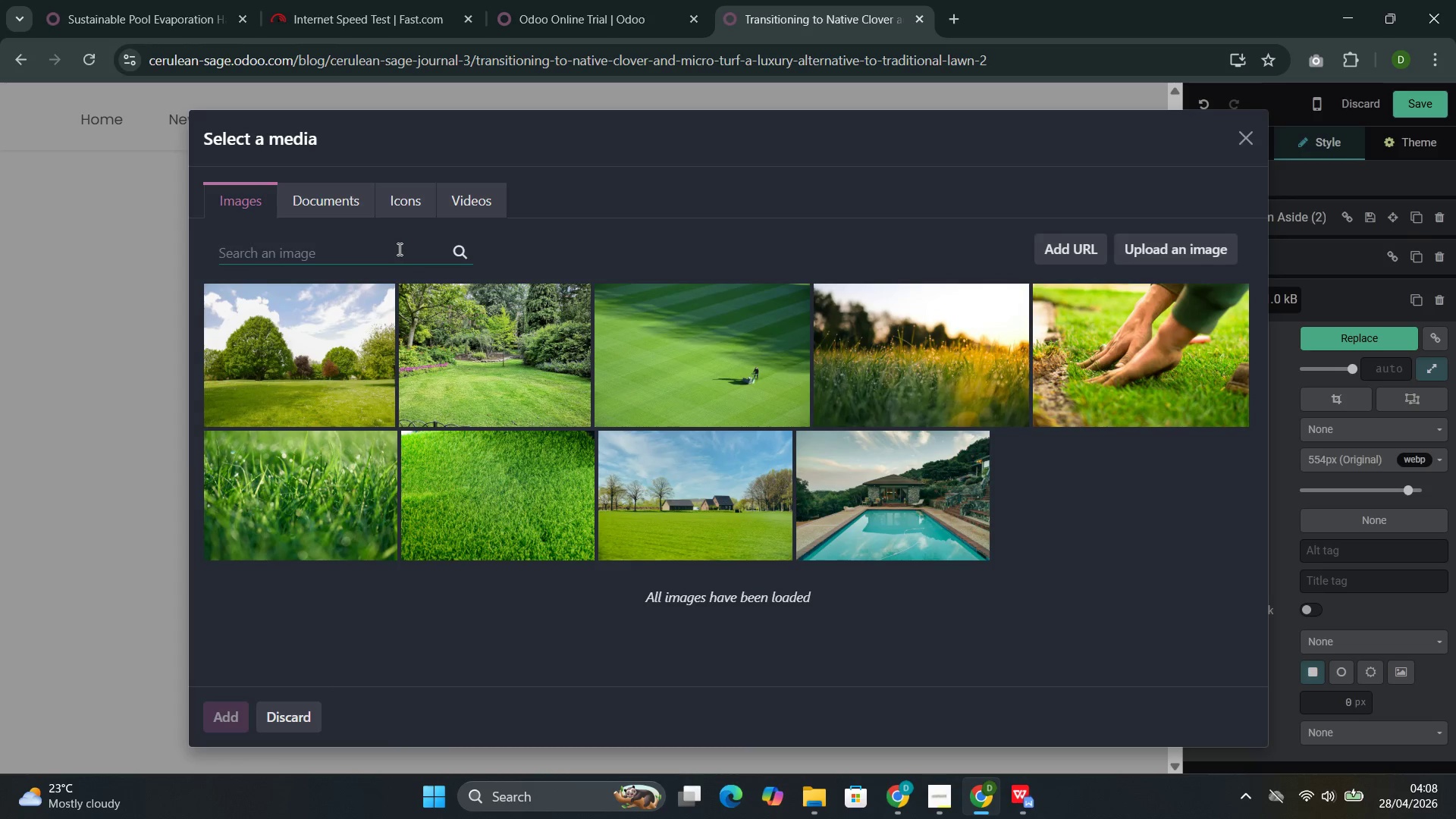 
hold_key(key=ControlLeft, duration=0.77)
 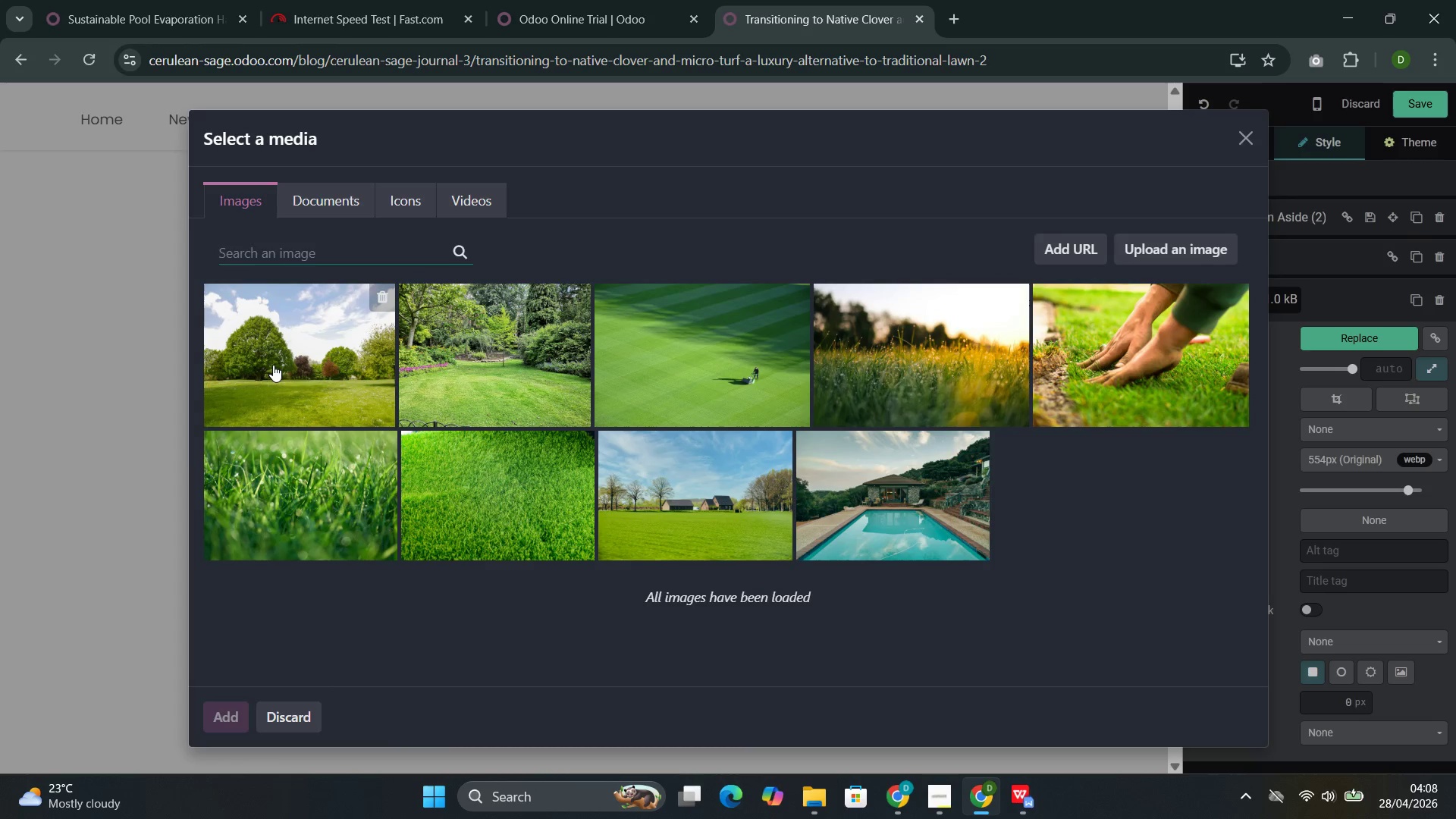 
mouse_move([287, 369])
 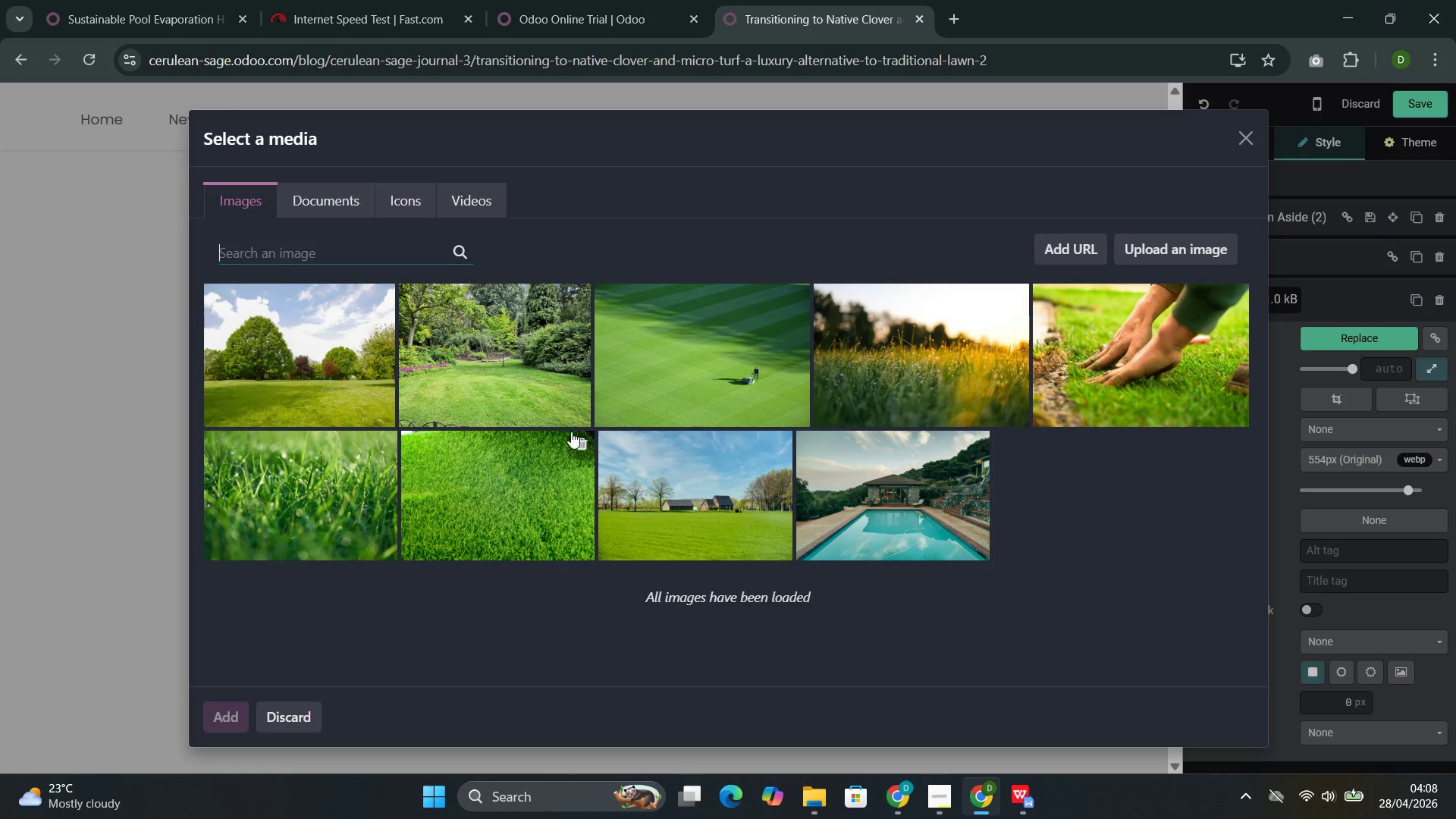 
left_click([674, 389])
 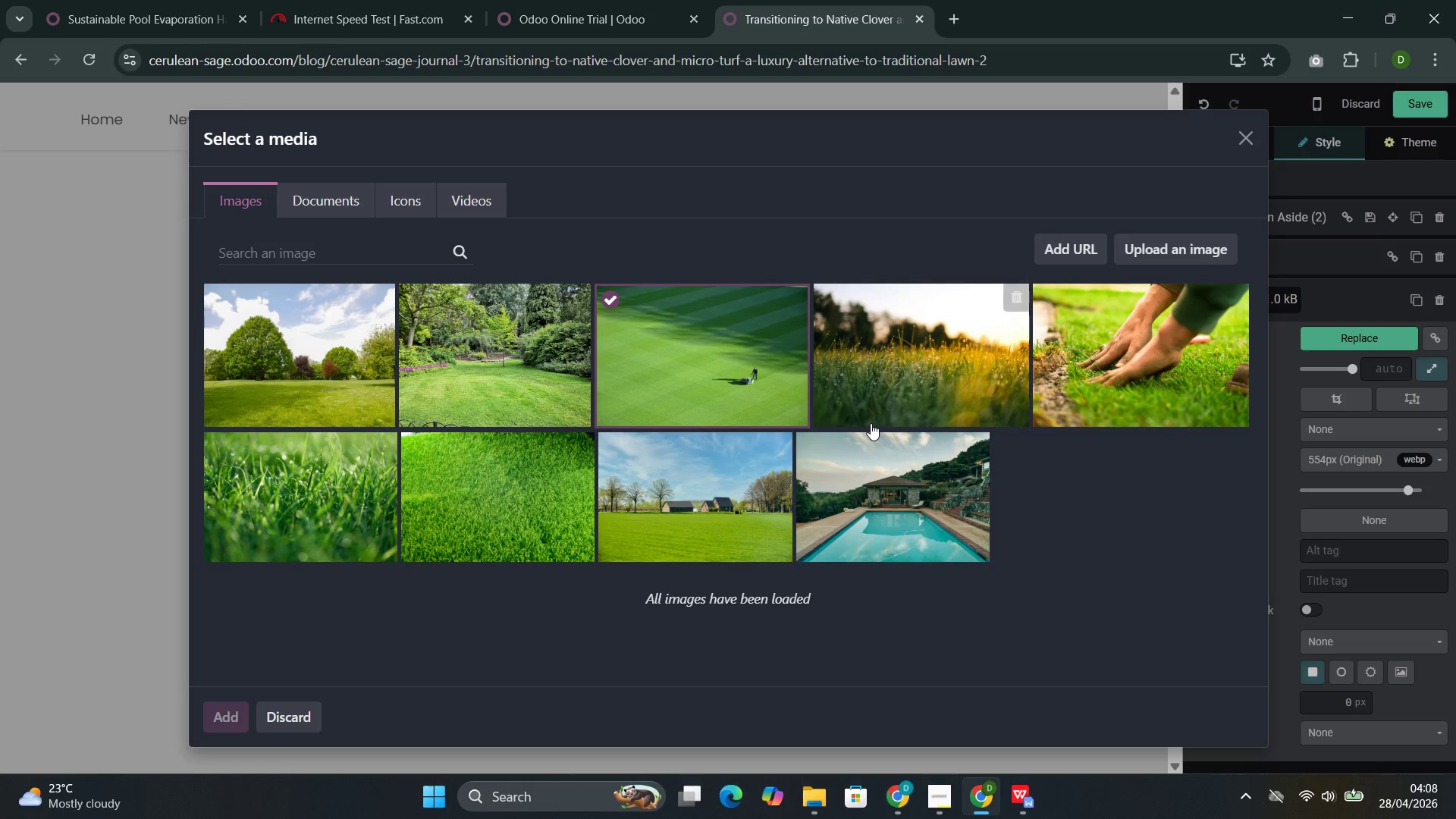 
mouse_move([857, 404])
 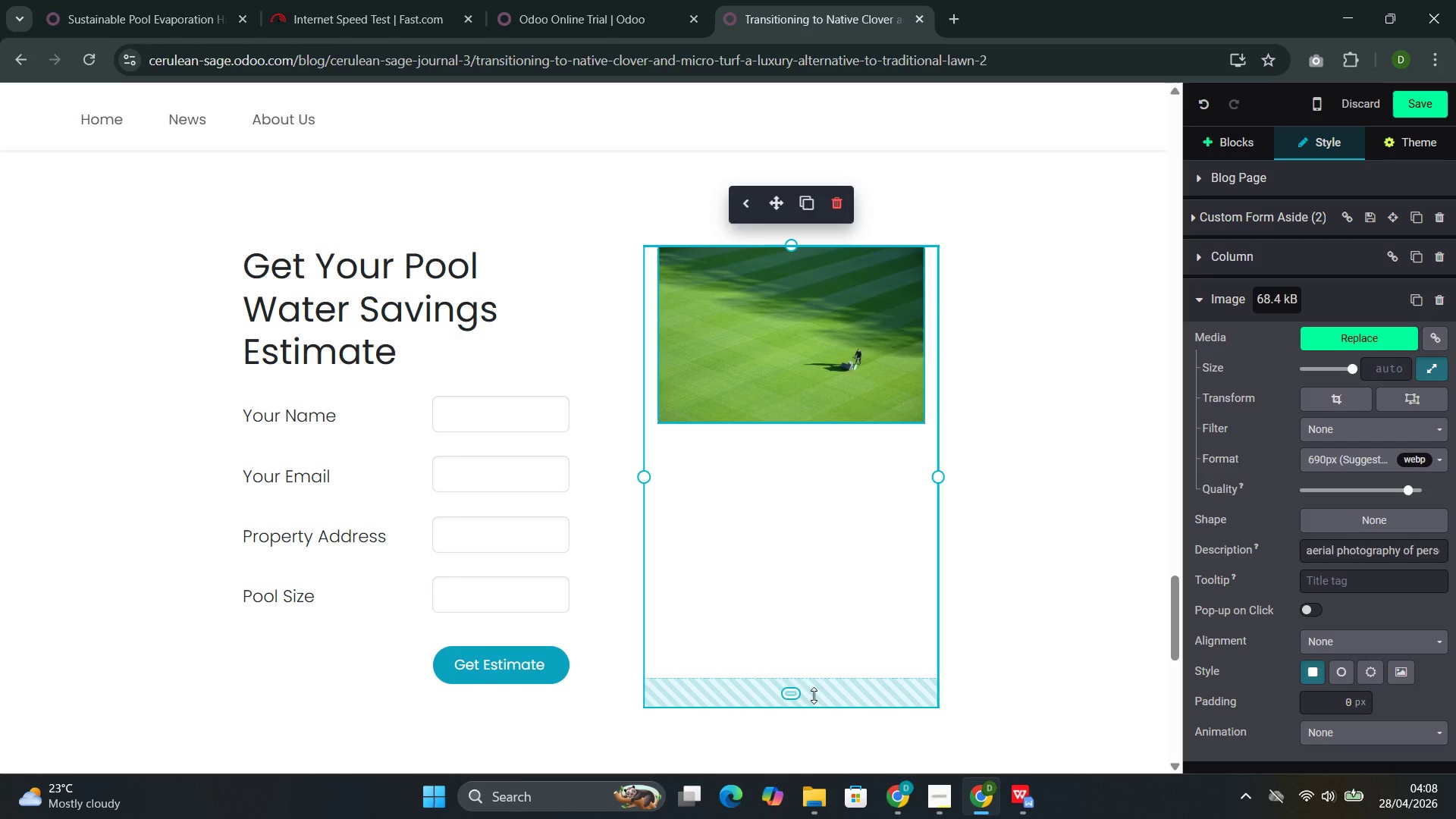 
left_click_drag(start_coordinate=[814, 696], to_coordinate=[768, 529])
 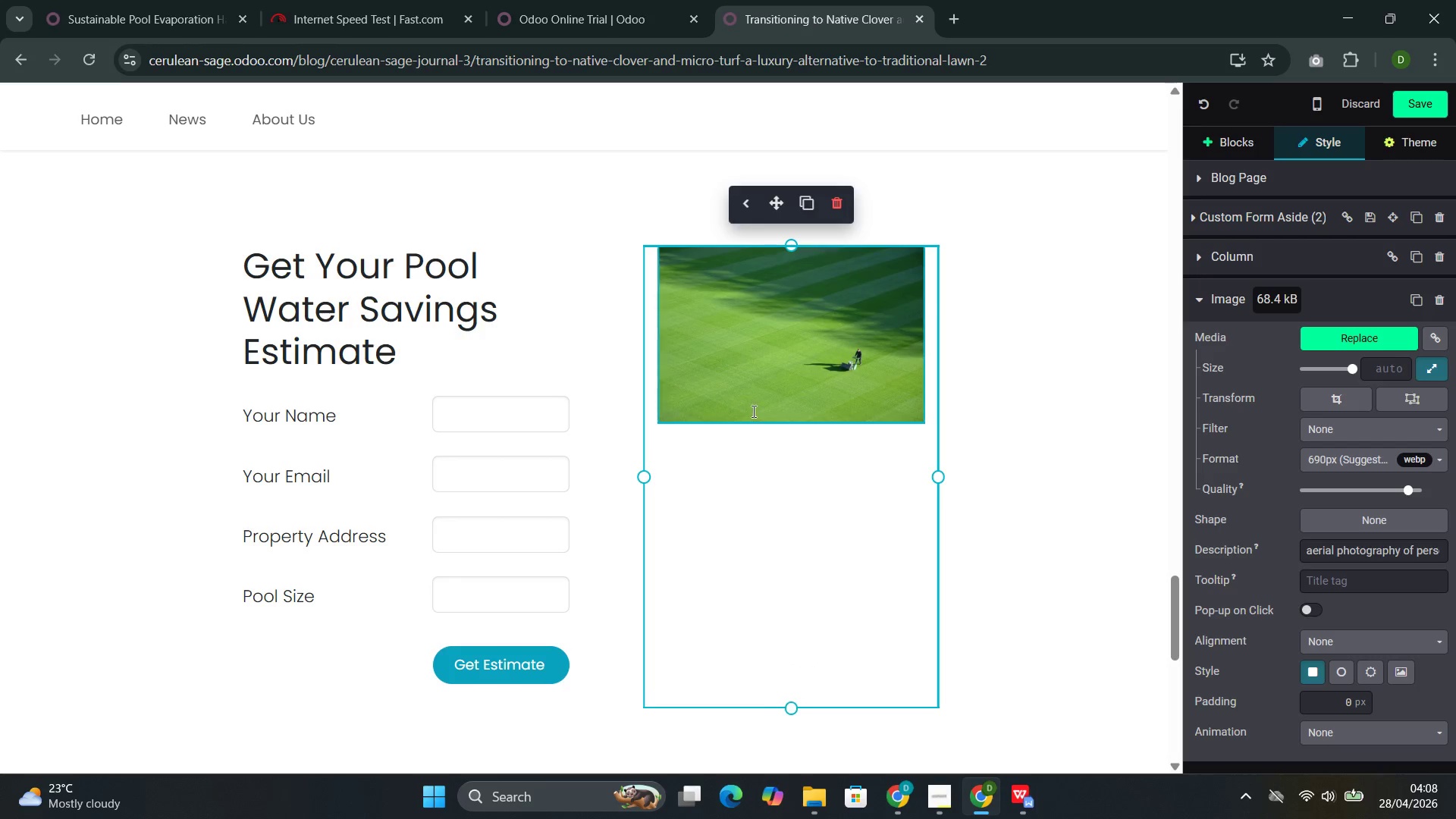 
left_click_drag(start_coordinate=[752, 411], to_coordinate=[770, 559])
 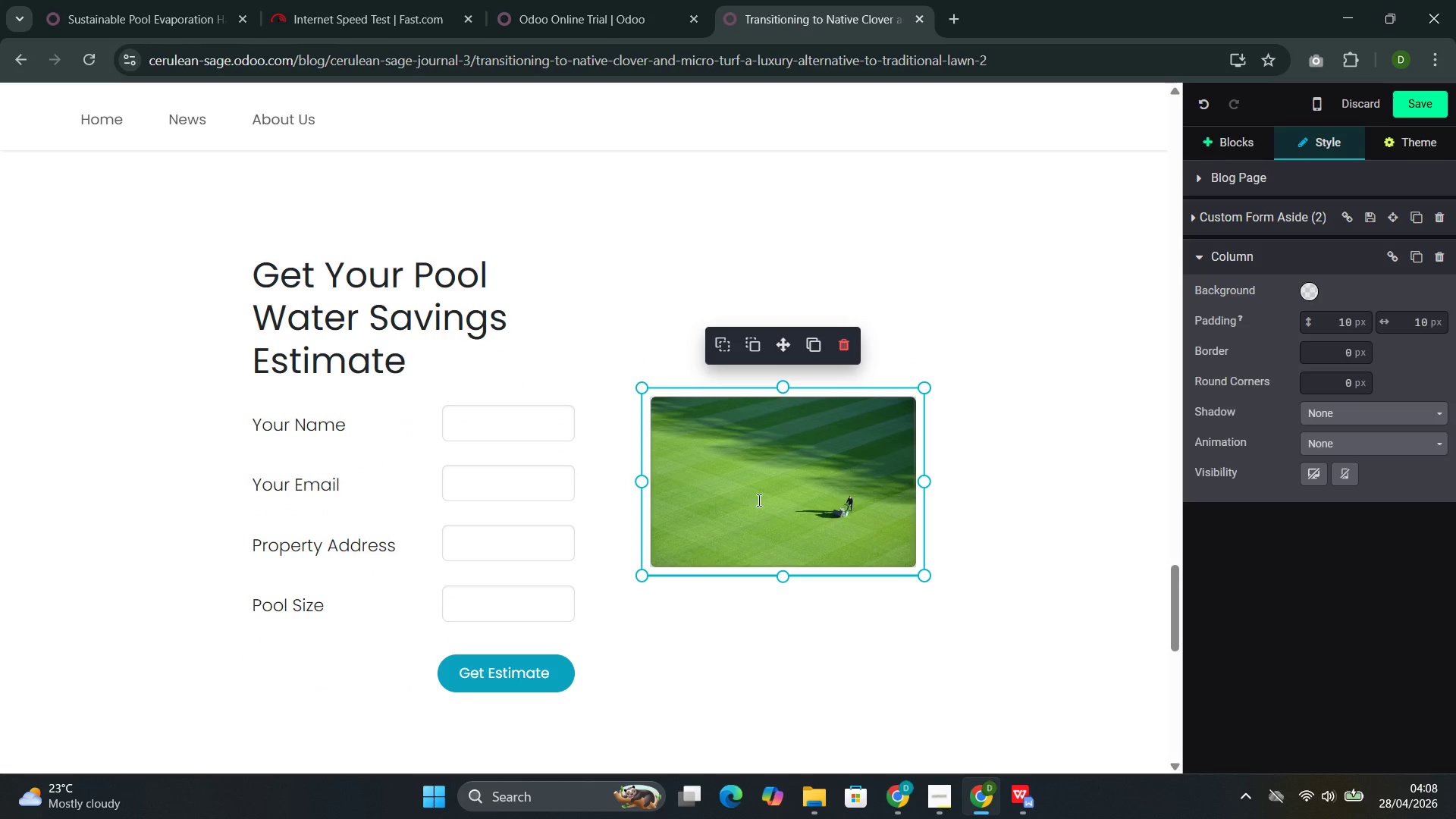 
left_click([758, 494])
 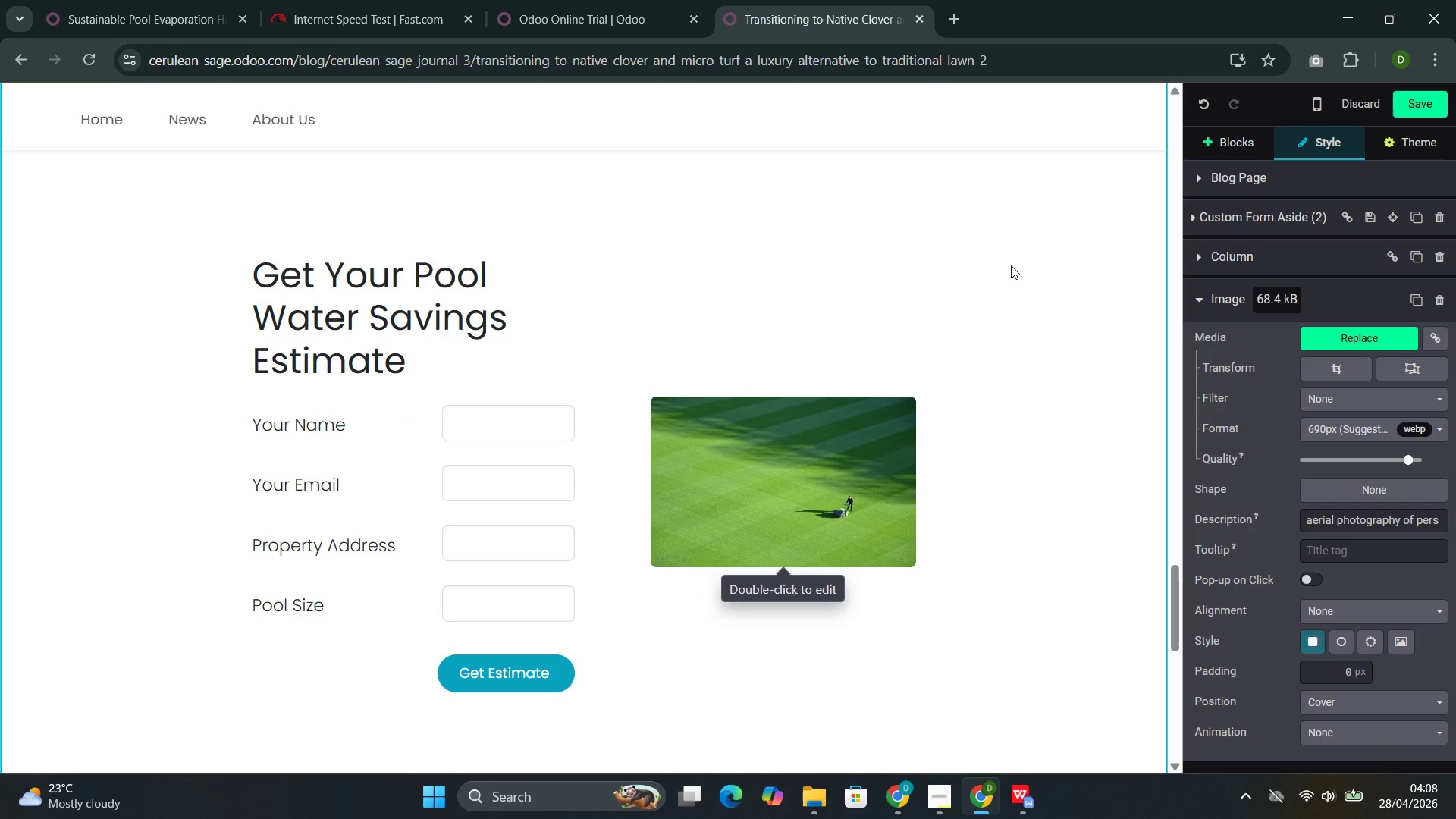 
scroll: coordinate [1007, 276], scroll_direction: down, amount: 1.0
 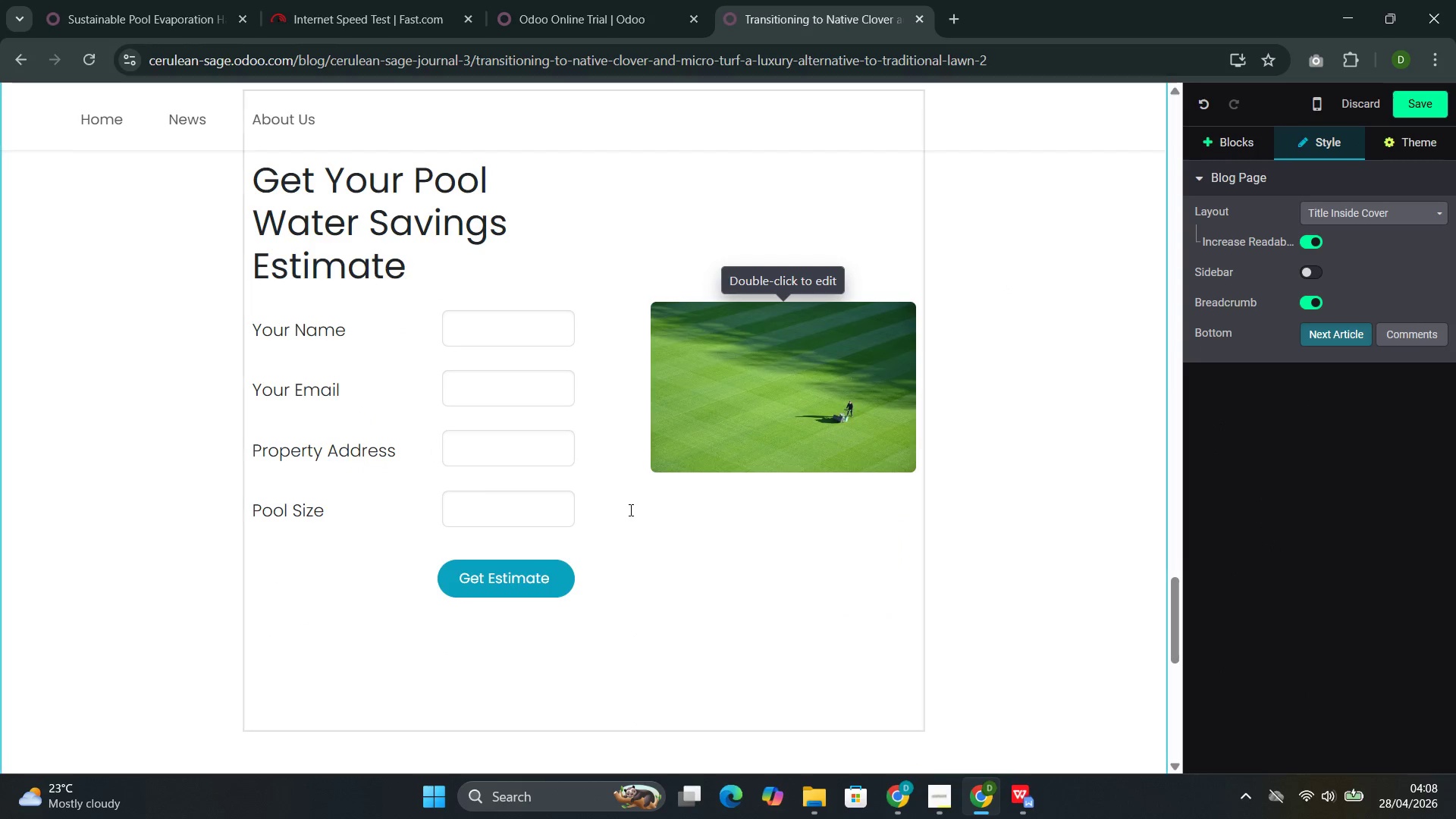 
scroll: coordinate [655, 463], scroll_direction: up, amount: 41.0
 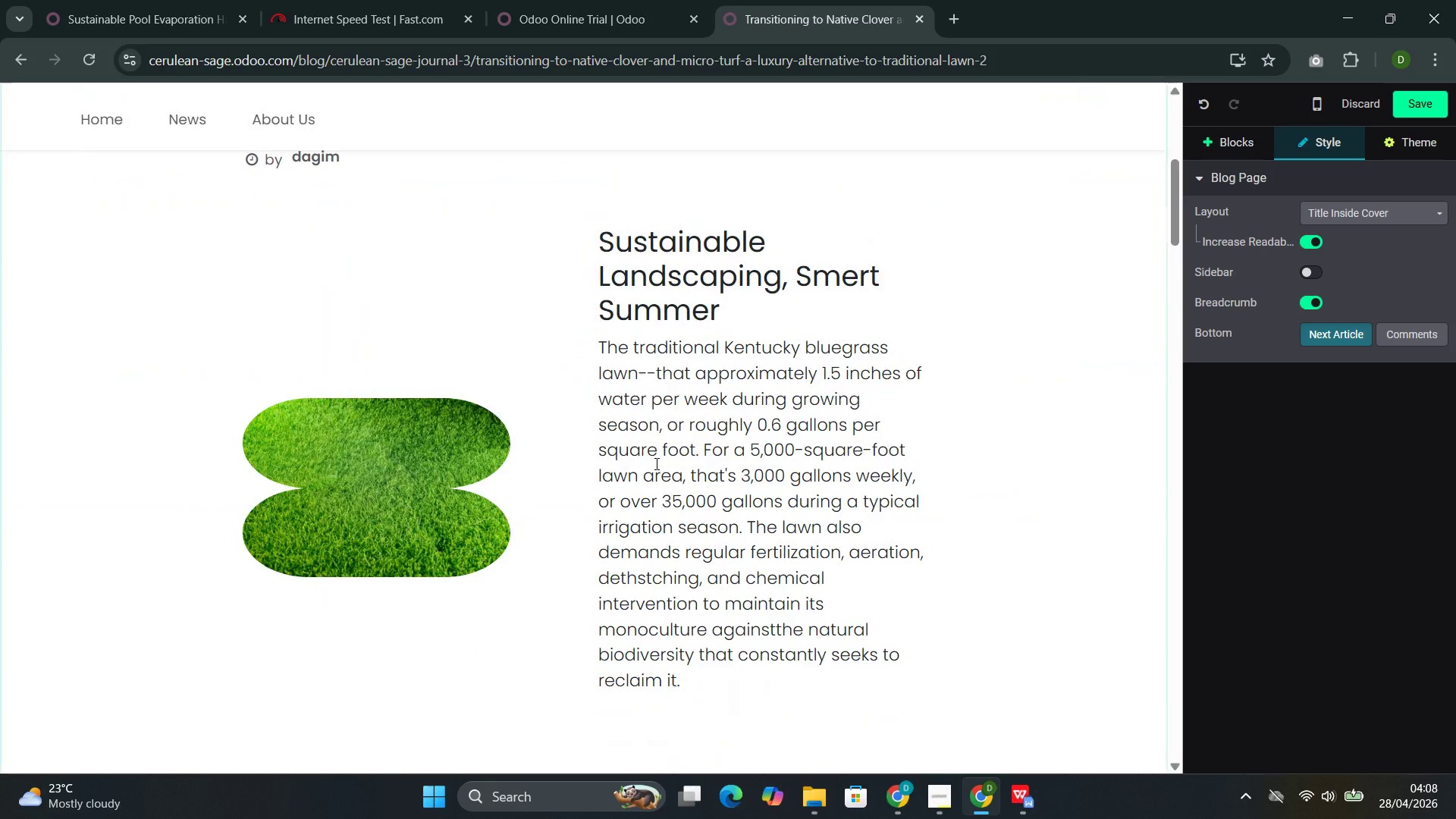 
scroll: coordinate [655, 463], scroll_direction: down, amount: 2.0
 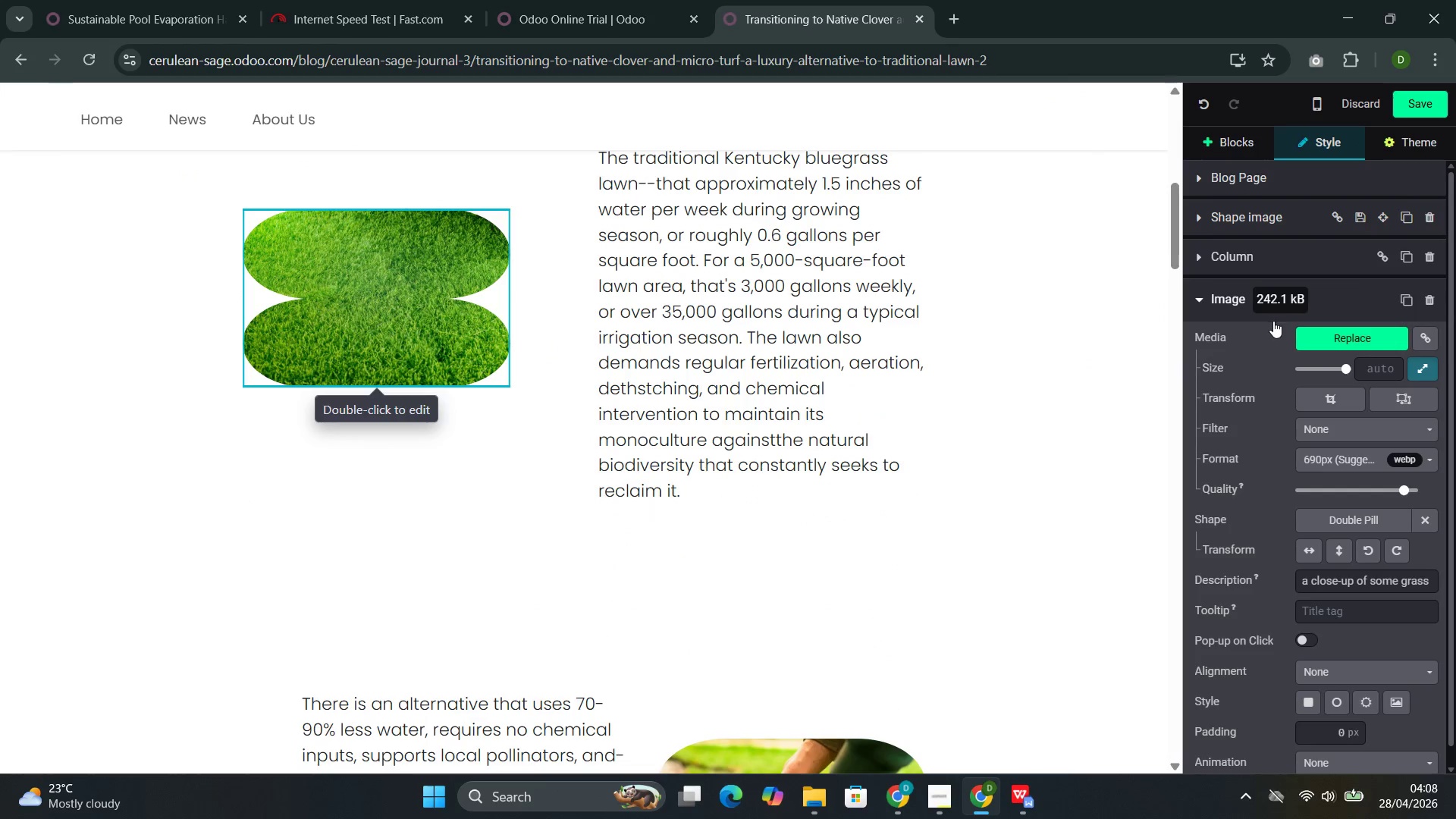 
scroll: coordinate [1200, 340], scroll_direction: up, amount: 1.0
 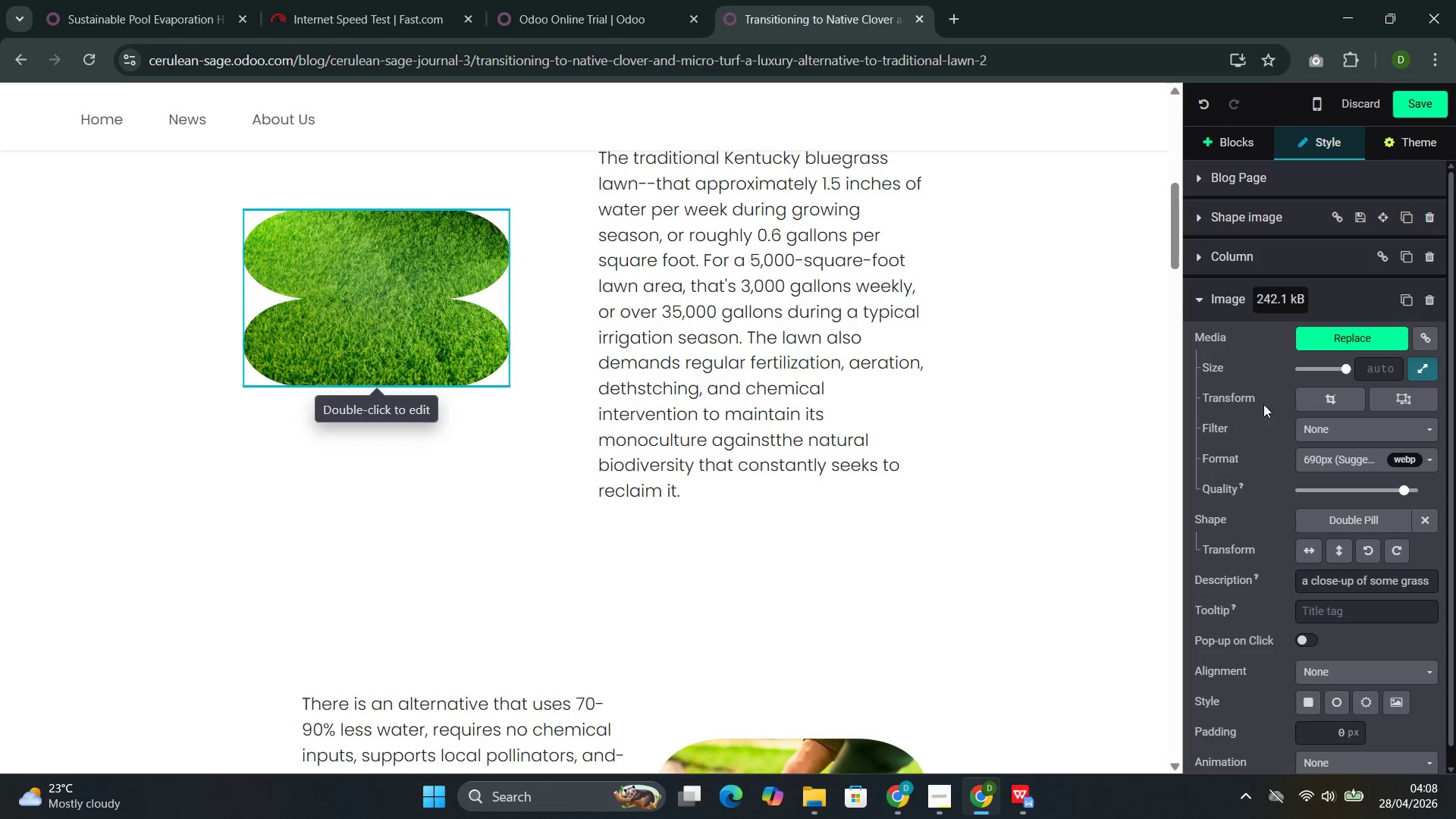 
left_click([1354, 742])
 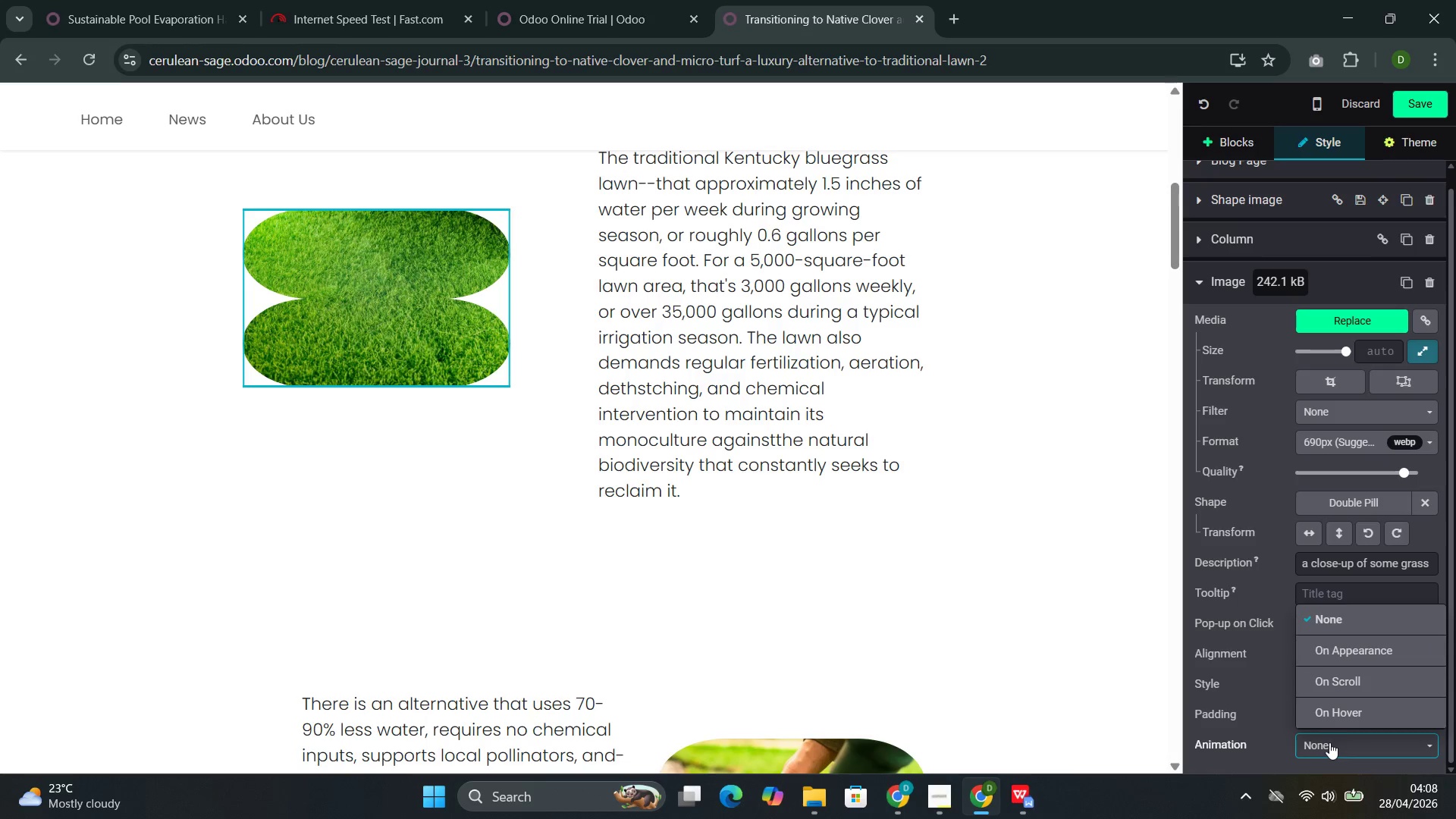 
scroll: coordinate [1329, 742], scroll_direction: down, amount: 9.0
 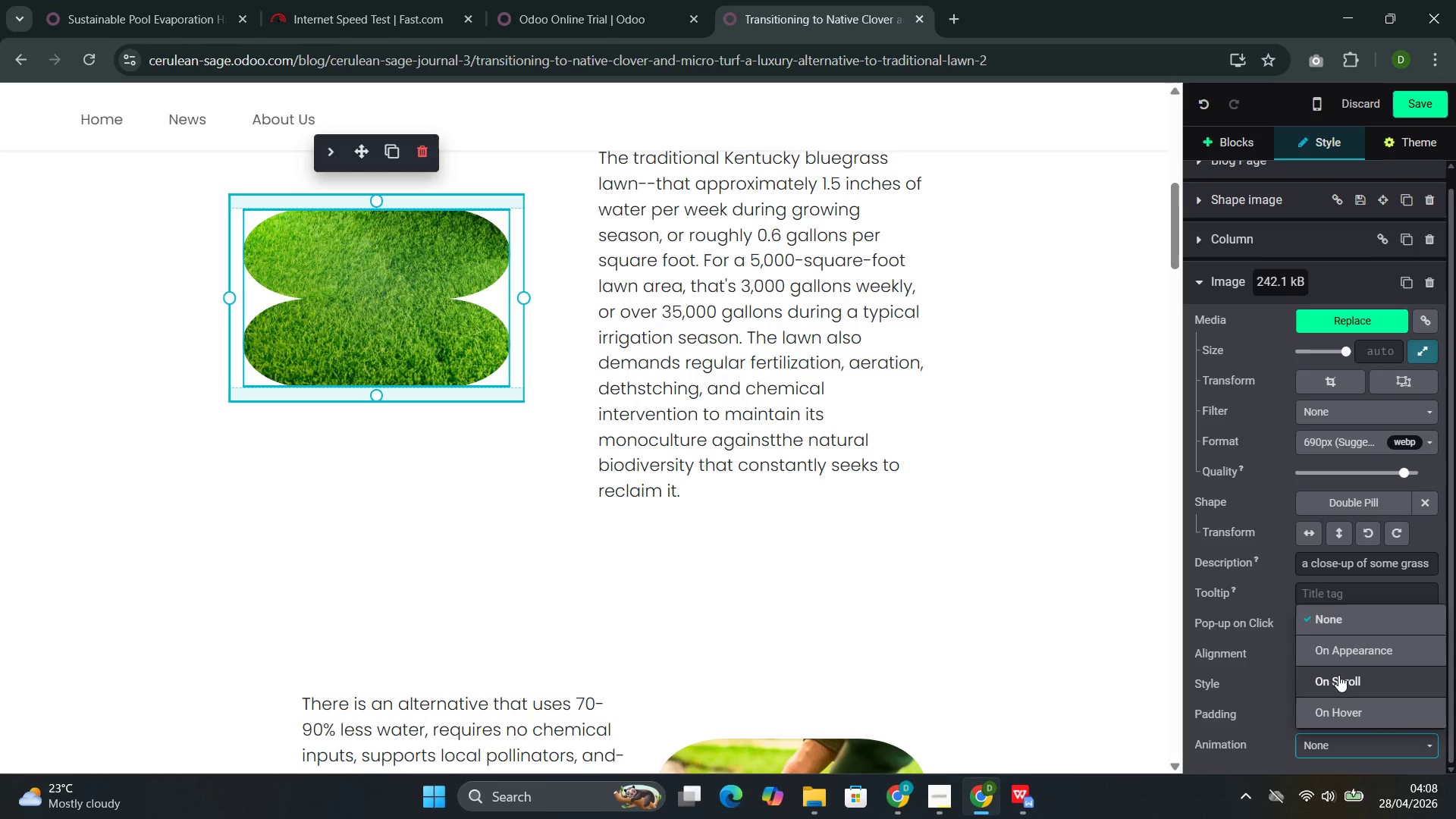 
left_click([1338, 675])
 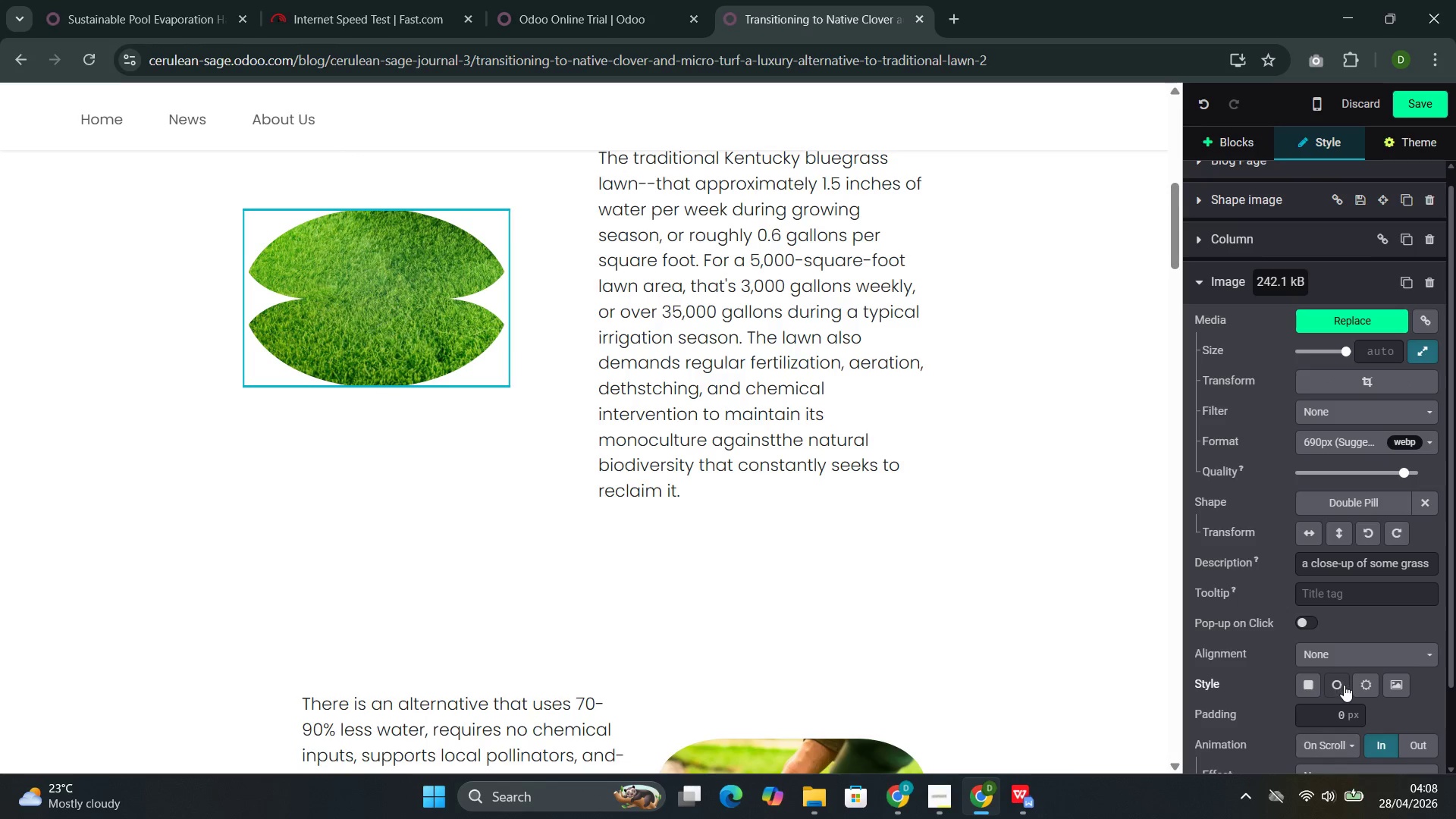 
left_click([1336, 683])
 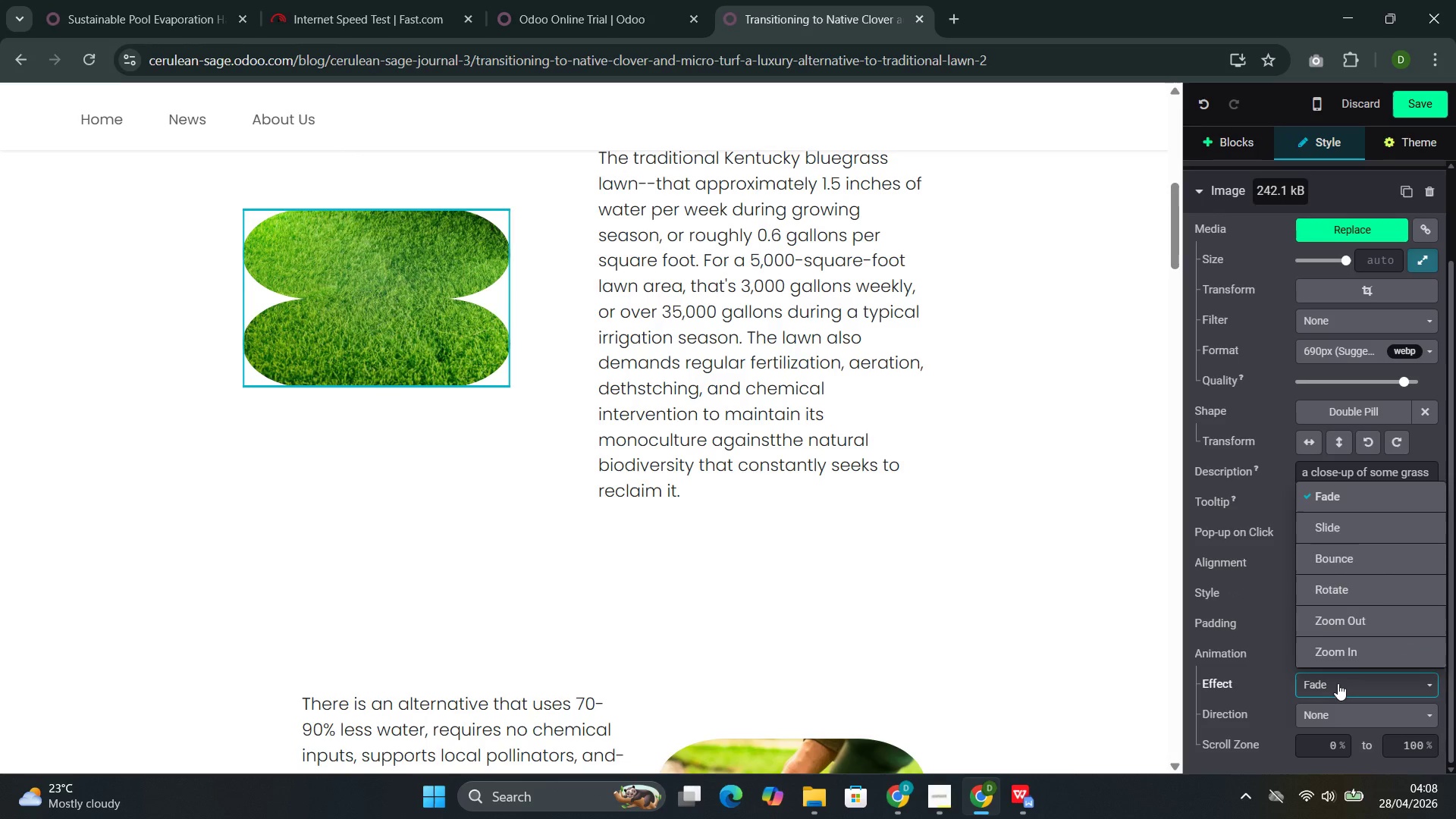 
scroll: coordinate [1338, 700], scroll_direction: down, amount: 3.0
 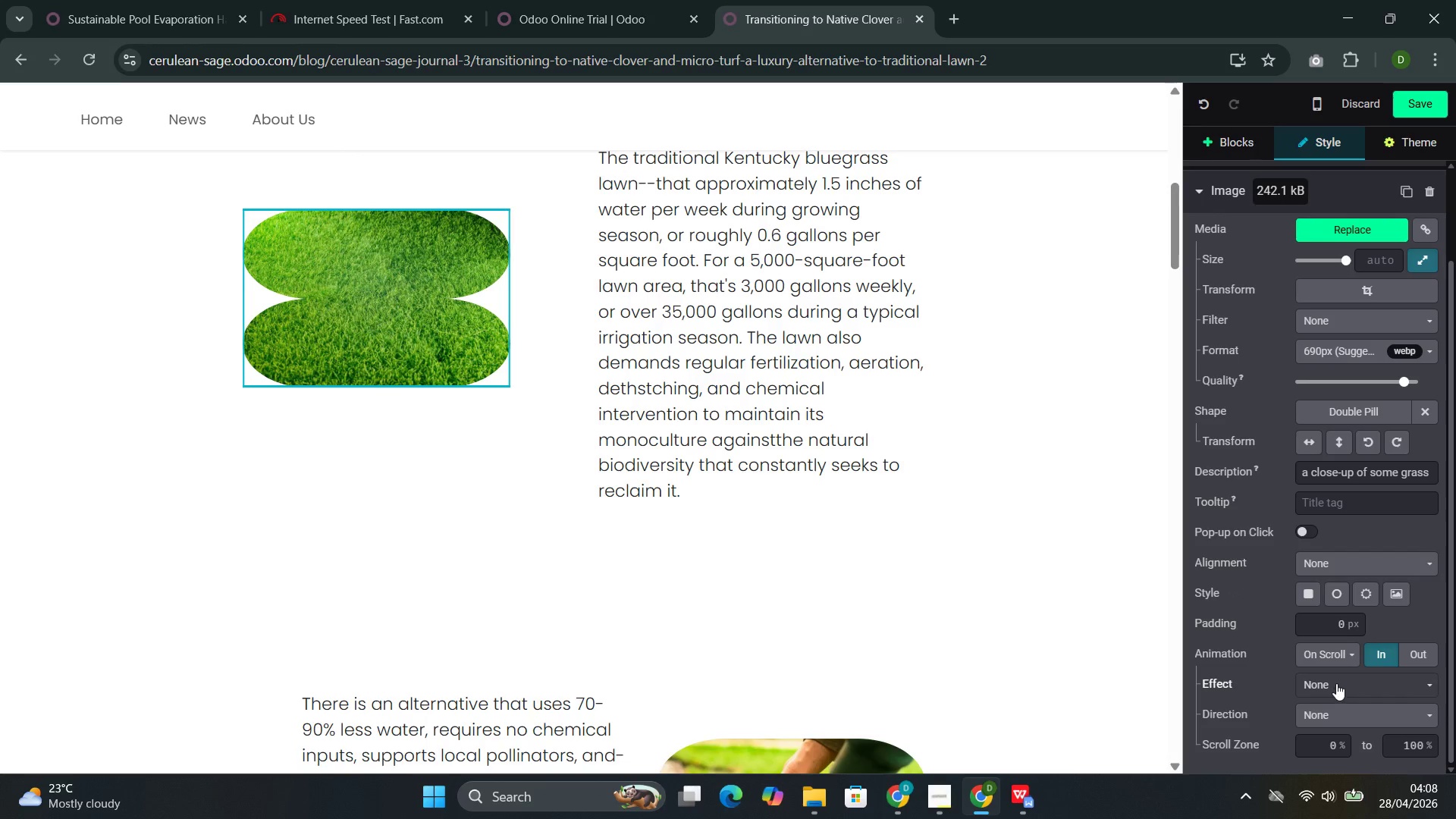 
left_click([1338, 683])
 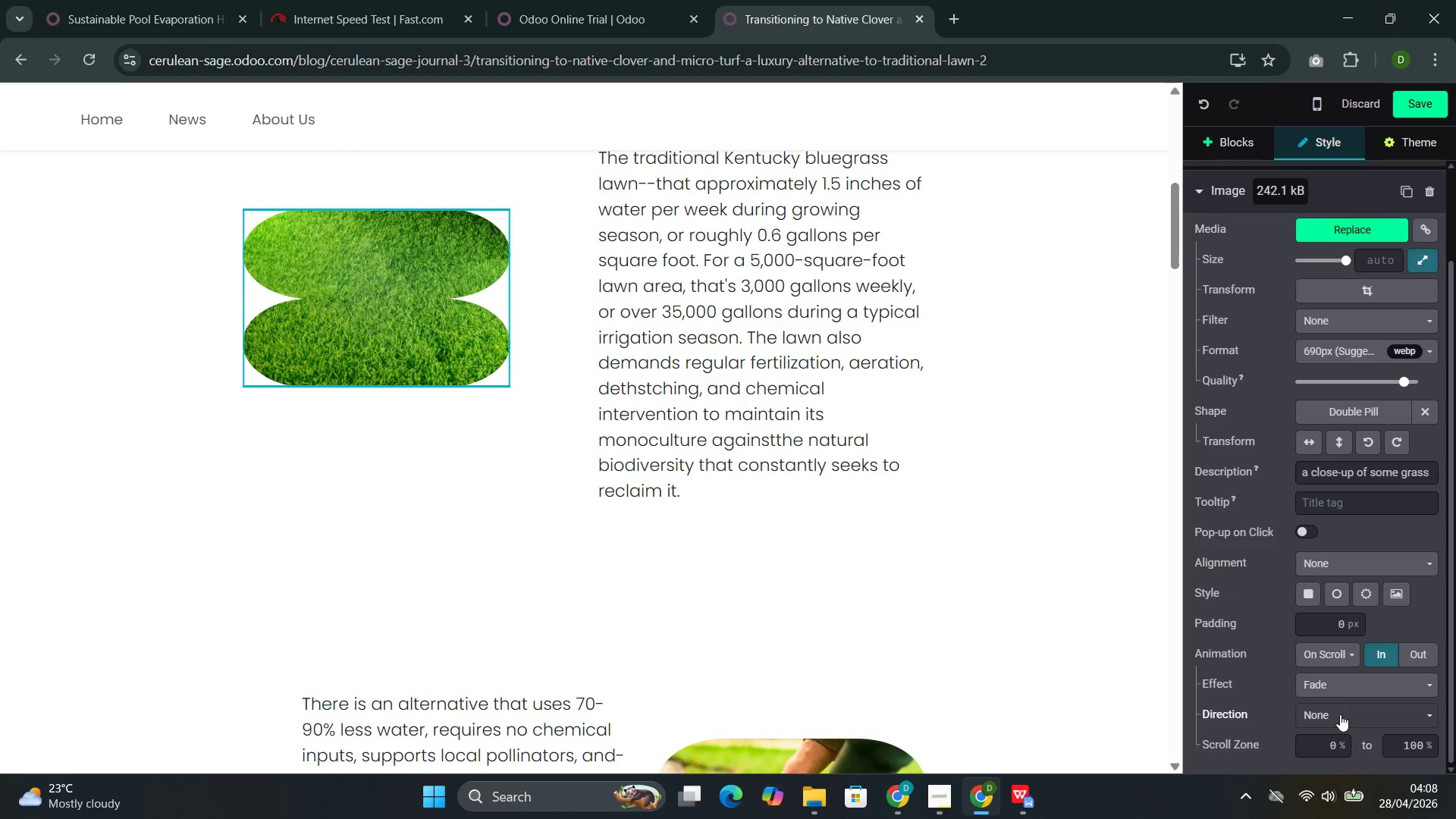 
left_click([1340, 714])
 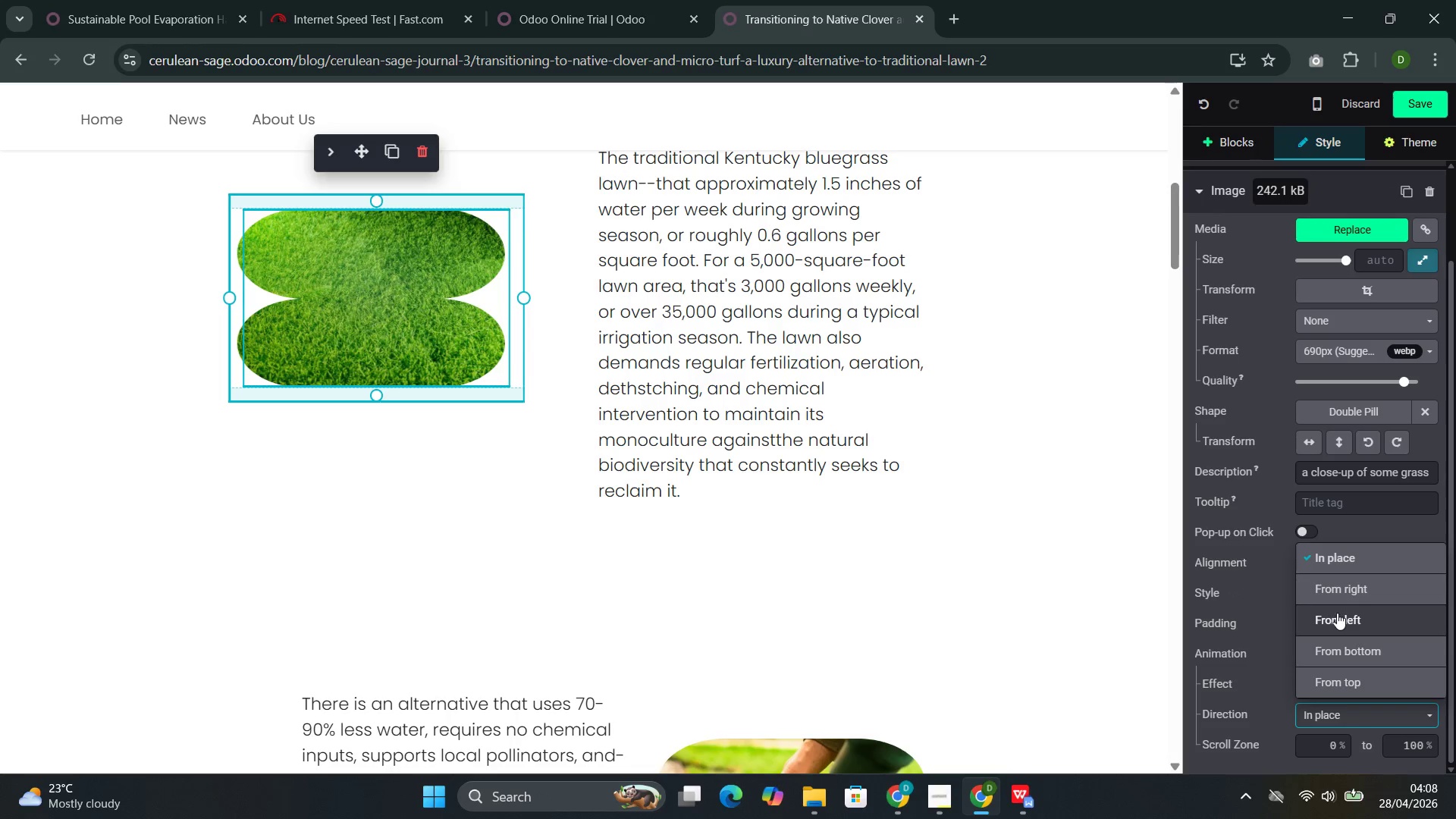 
left_click([1348, 612])
 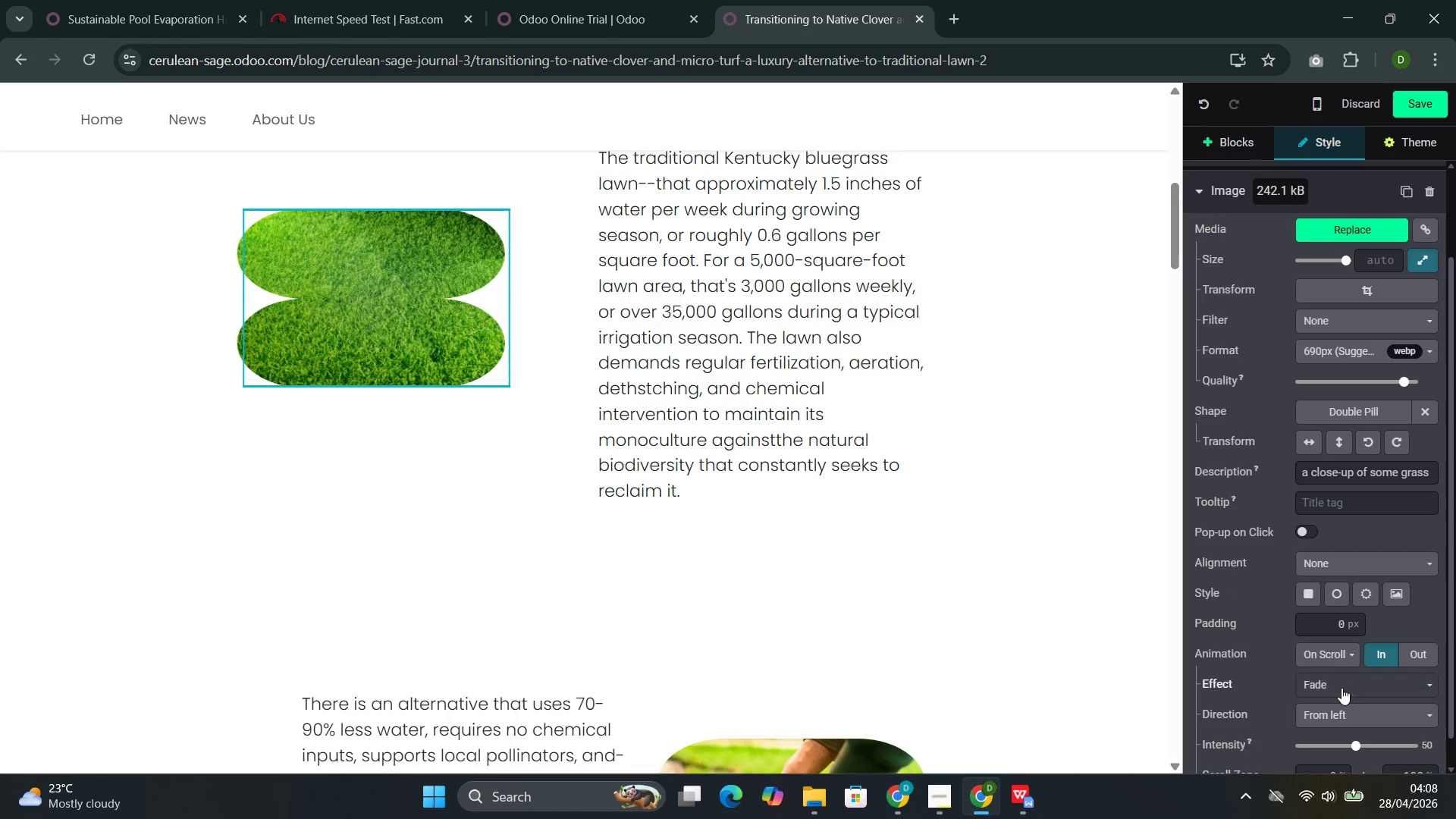 
left_click([1341, 652])
 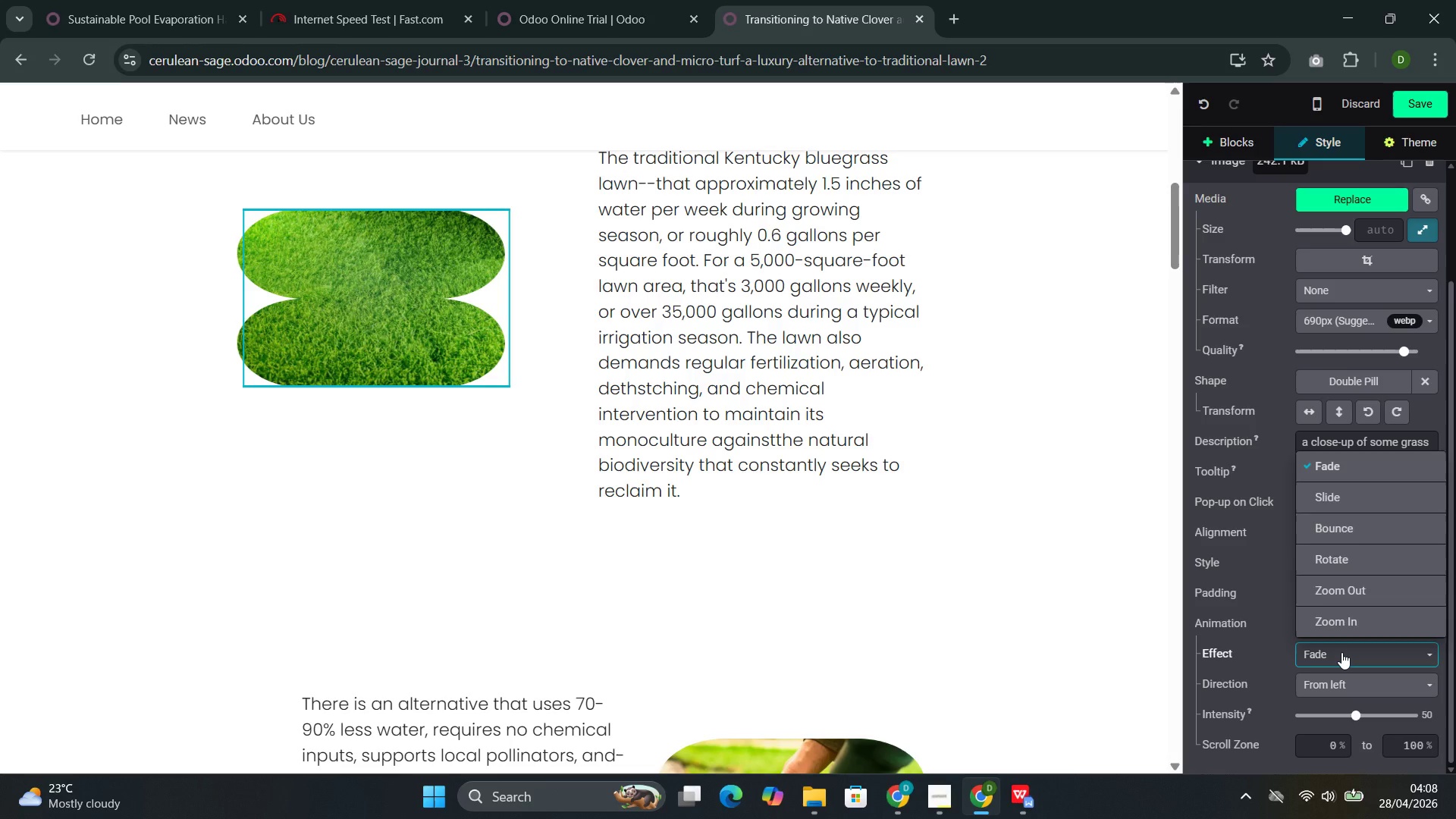 
scroll: coordinate [1341, 690], scroll_direction: down, amount: 2.0
 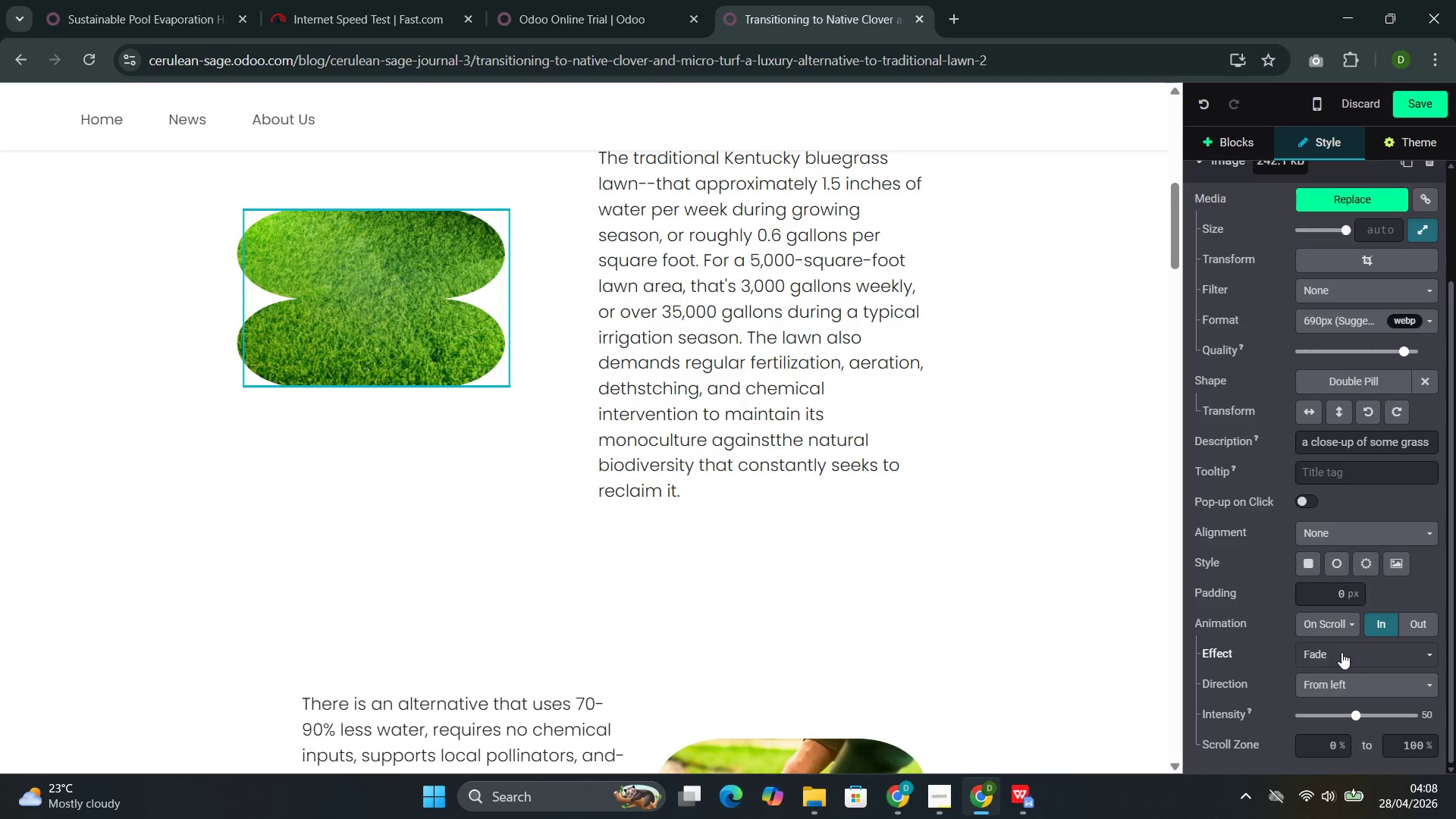 
left_click([1341, 652])
 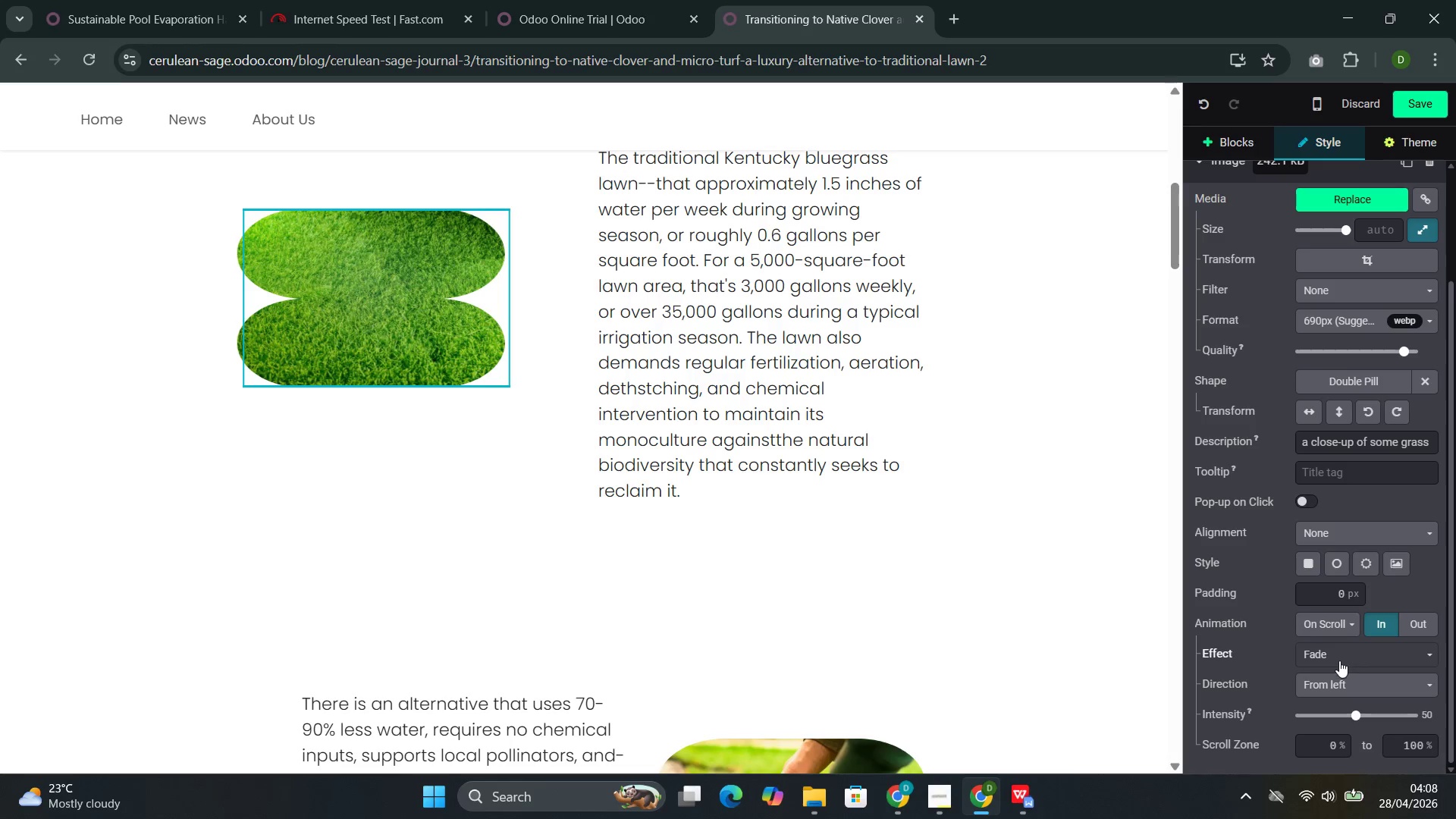 
scroll: coordinate [1339, 662], scroll_direction: down, amount: 3.0
 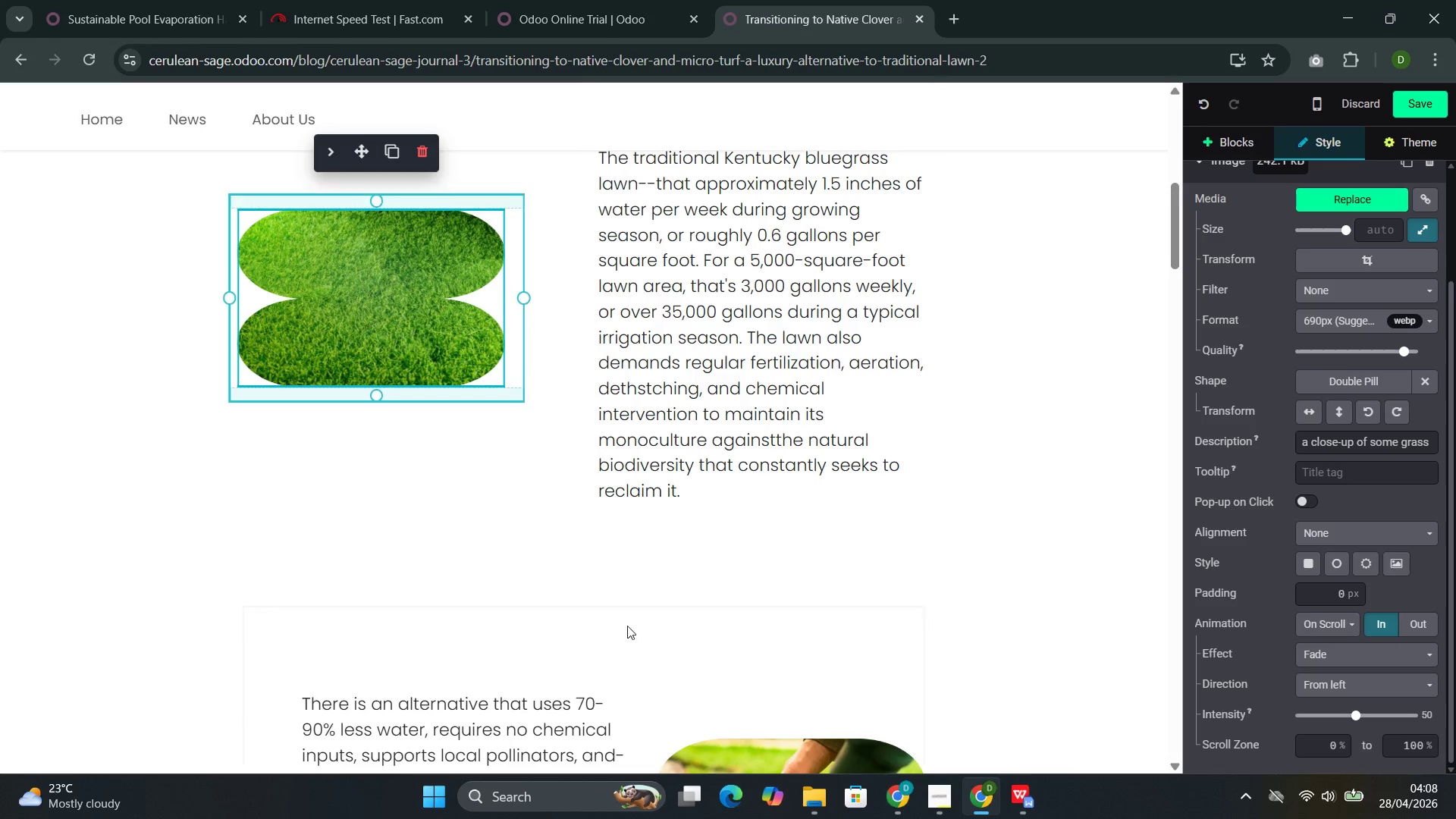 
left_click([741, 464])
 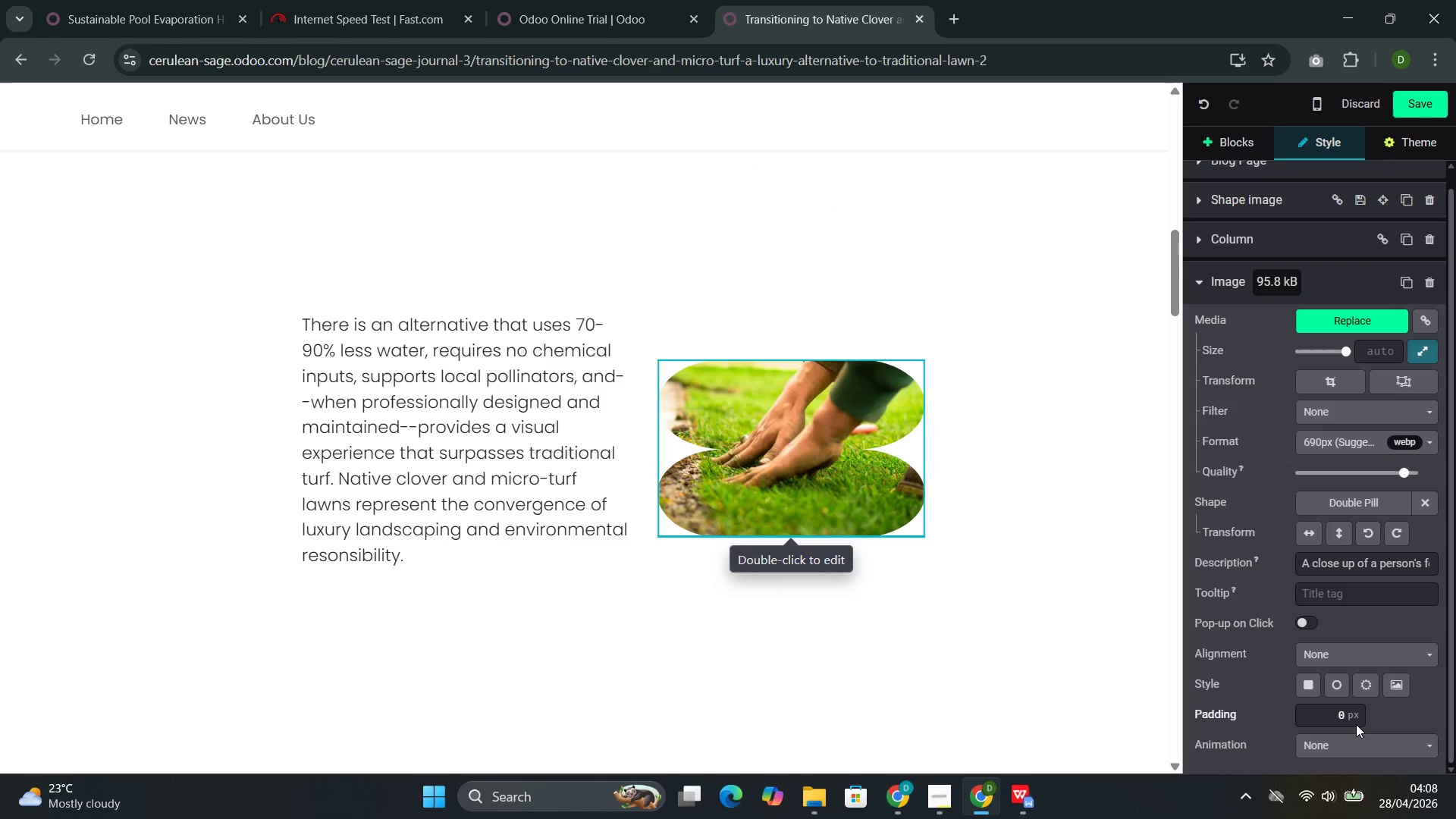 
scroll: coordinate [632, 619], scroll_direction: down, amount: 4.0
 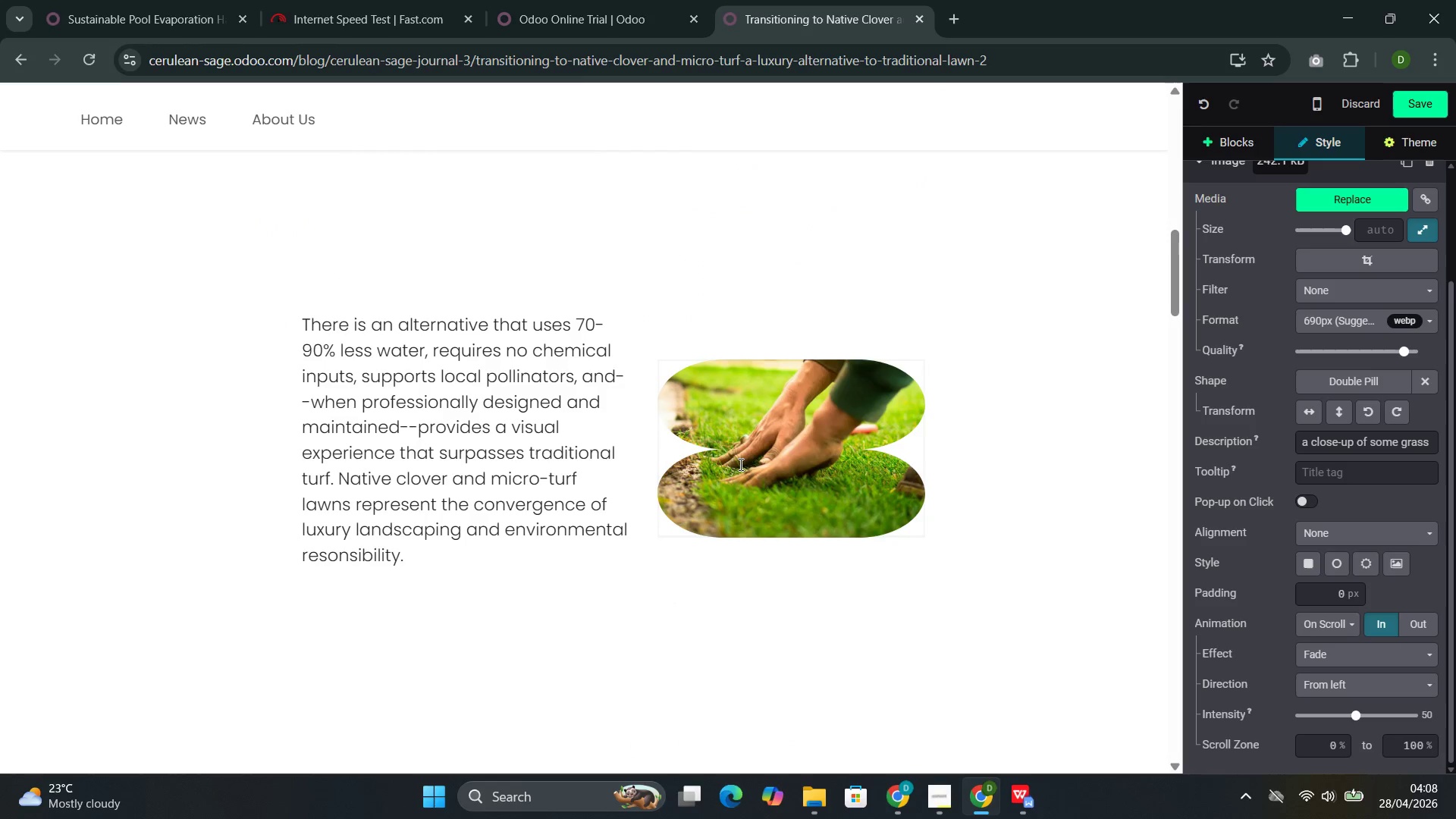 
left_click([1352, 741])
 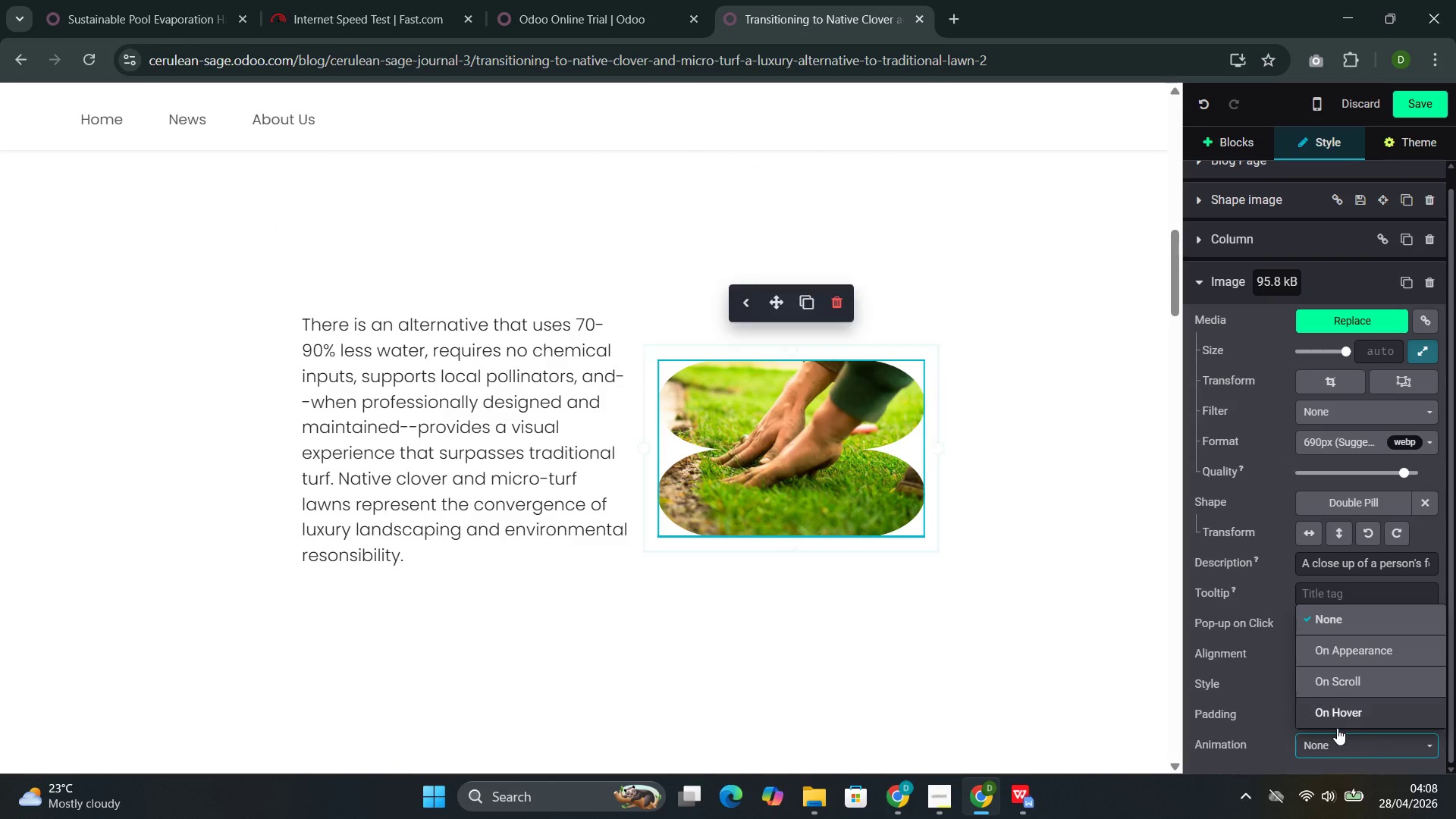 
left_click([1336, 690])
 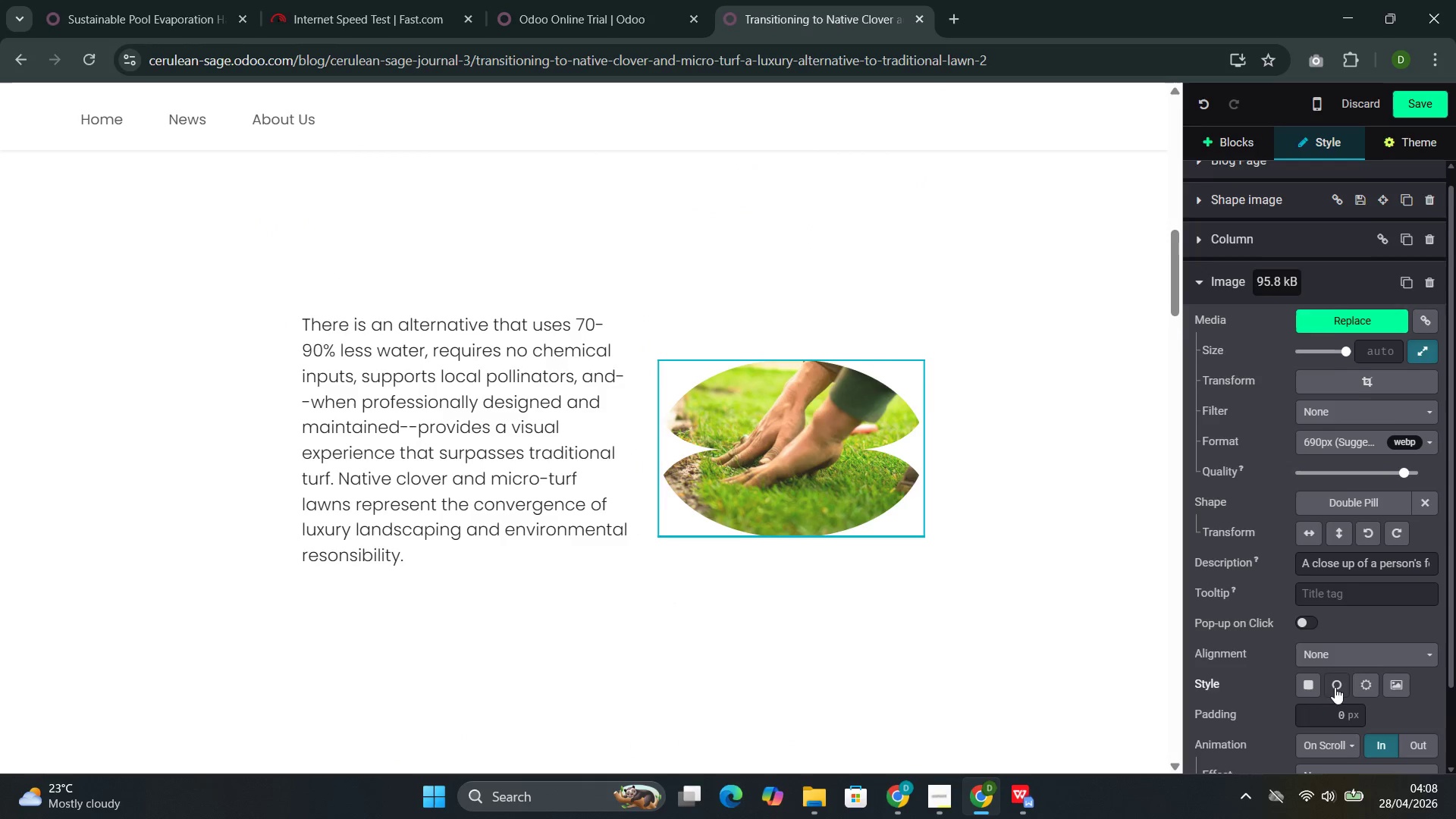 
scroll: coordinate [1335, 689], scroll_direction: down, amount: 6.0
 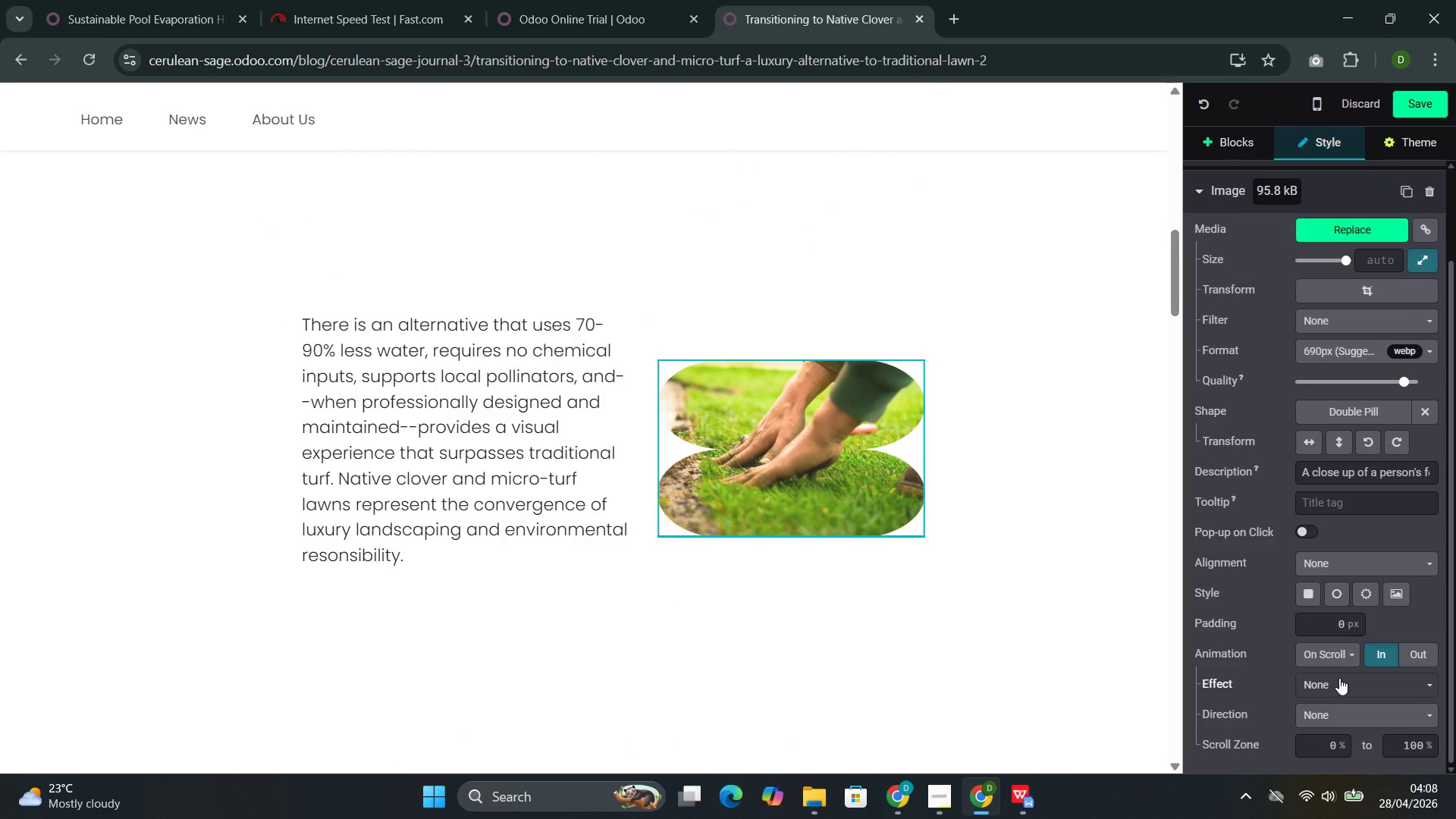 
left_click([1339, 725])
 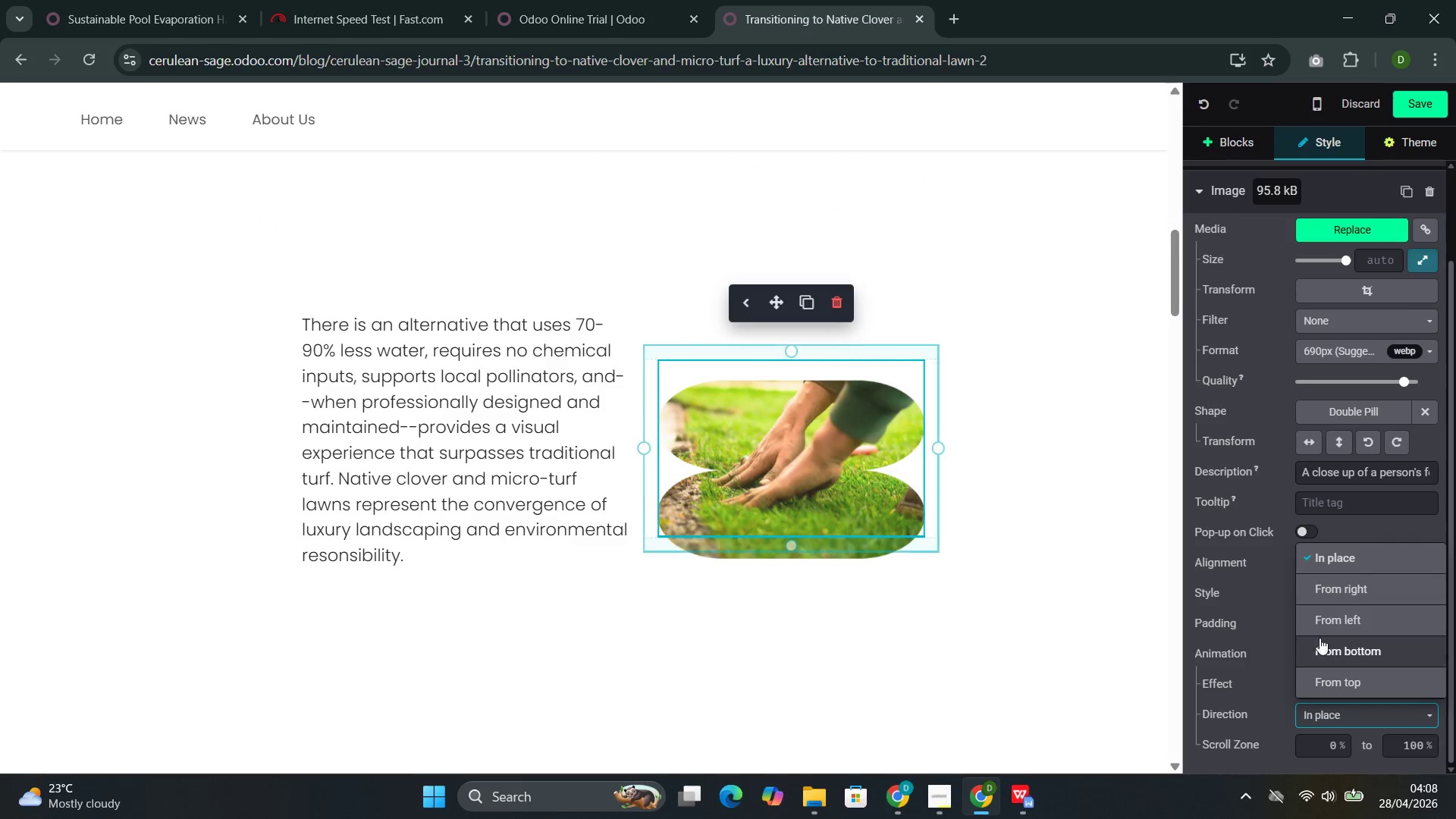 
left_click([1320, 618])
 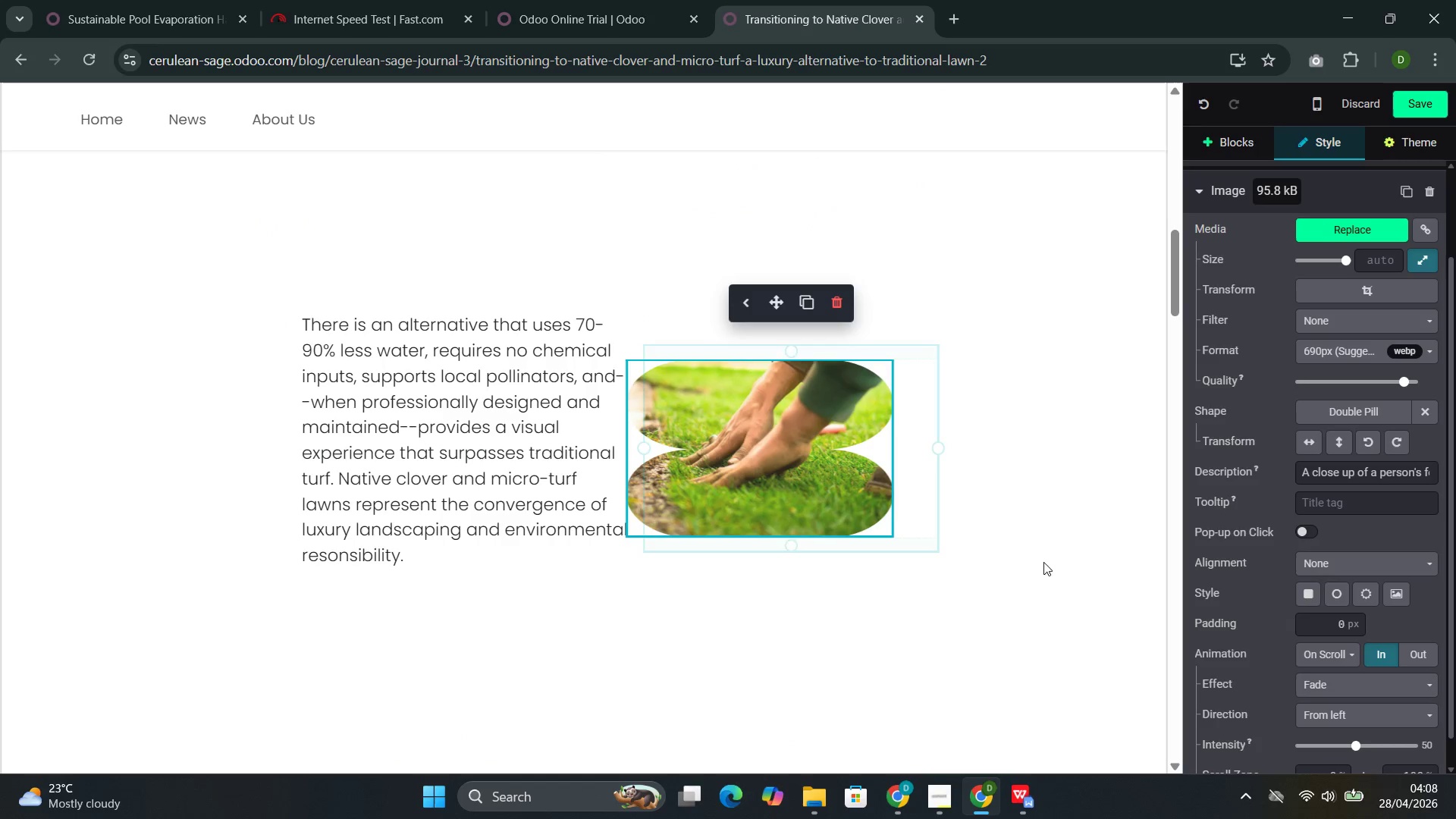 
left_click([390, 406])
 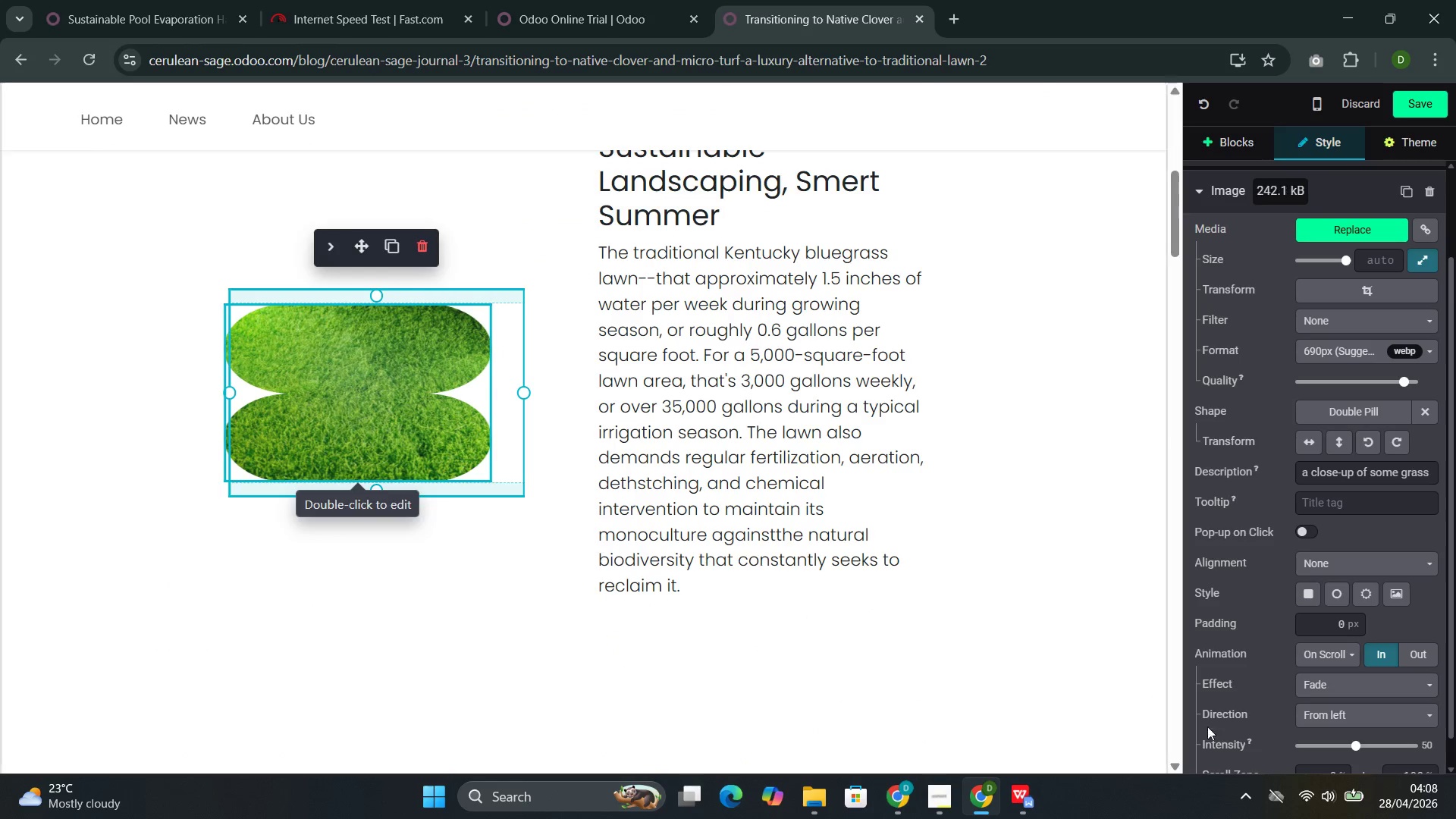 
scroll: coordinate [1007, 485], scroll_direction: up, amount: 5.0
 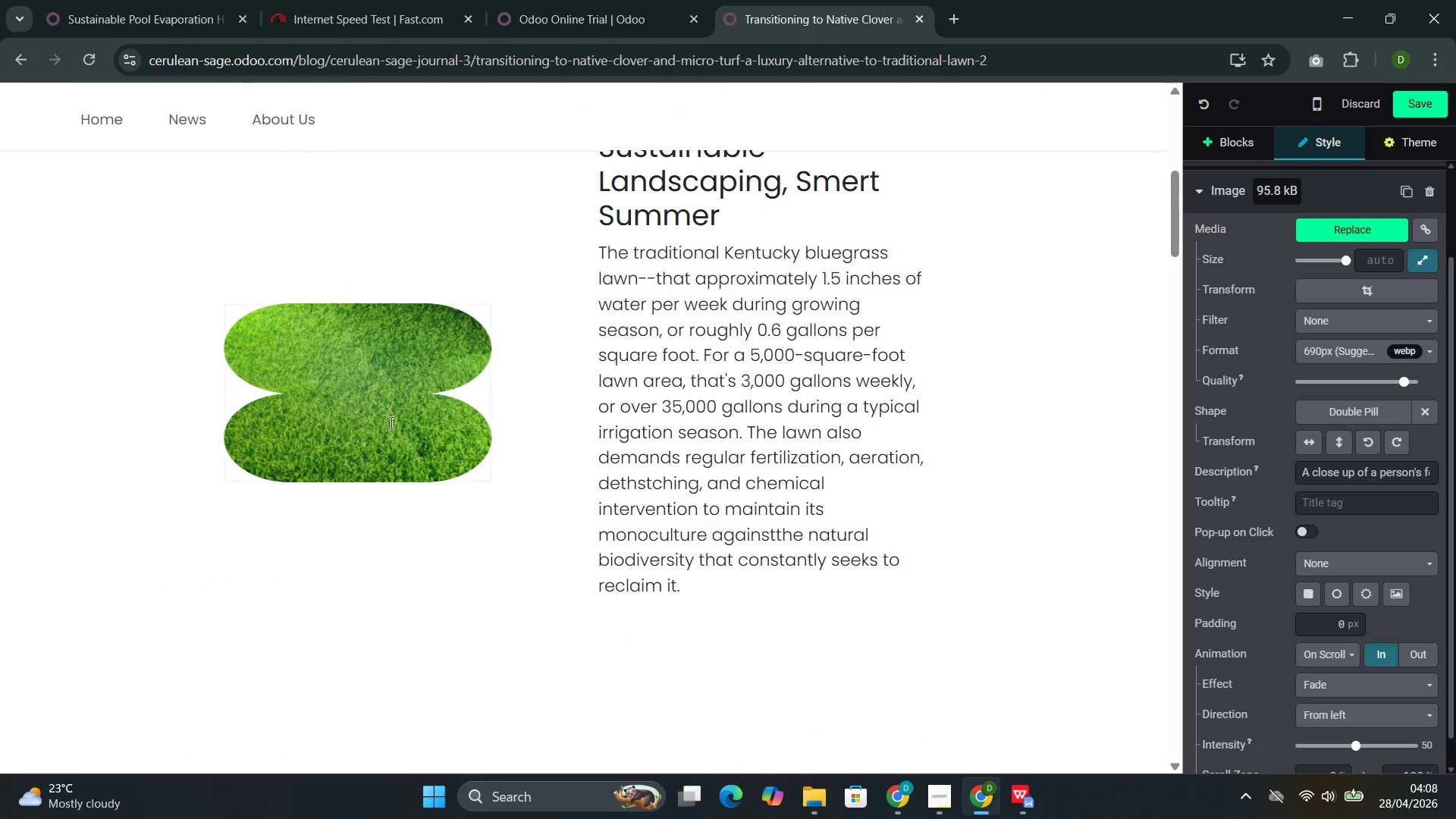 
left_click([1348, 692])
 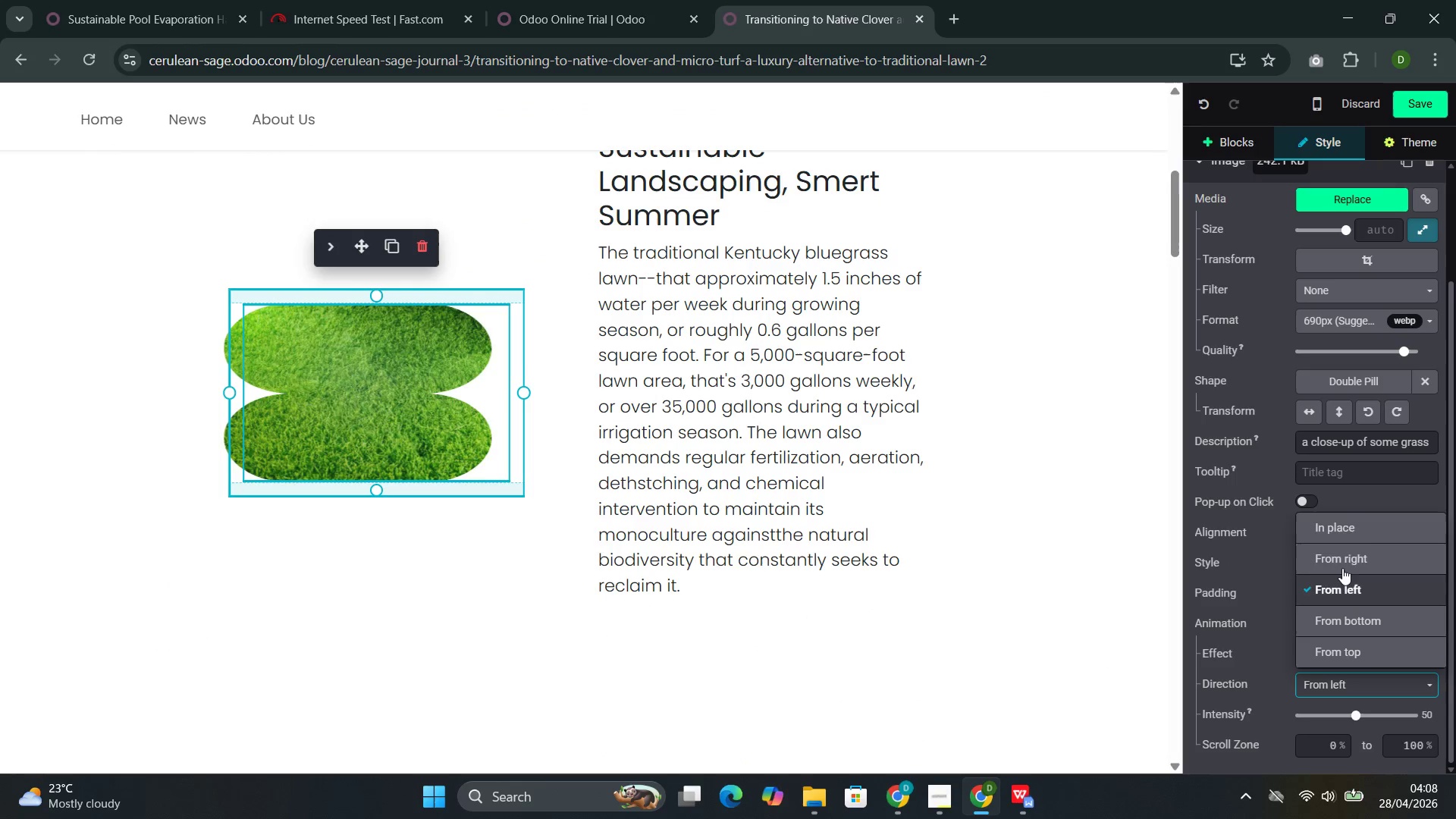 
scroll: coordinate [1330, 730], scroll_direction: down, amount: 2.0
 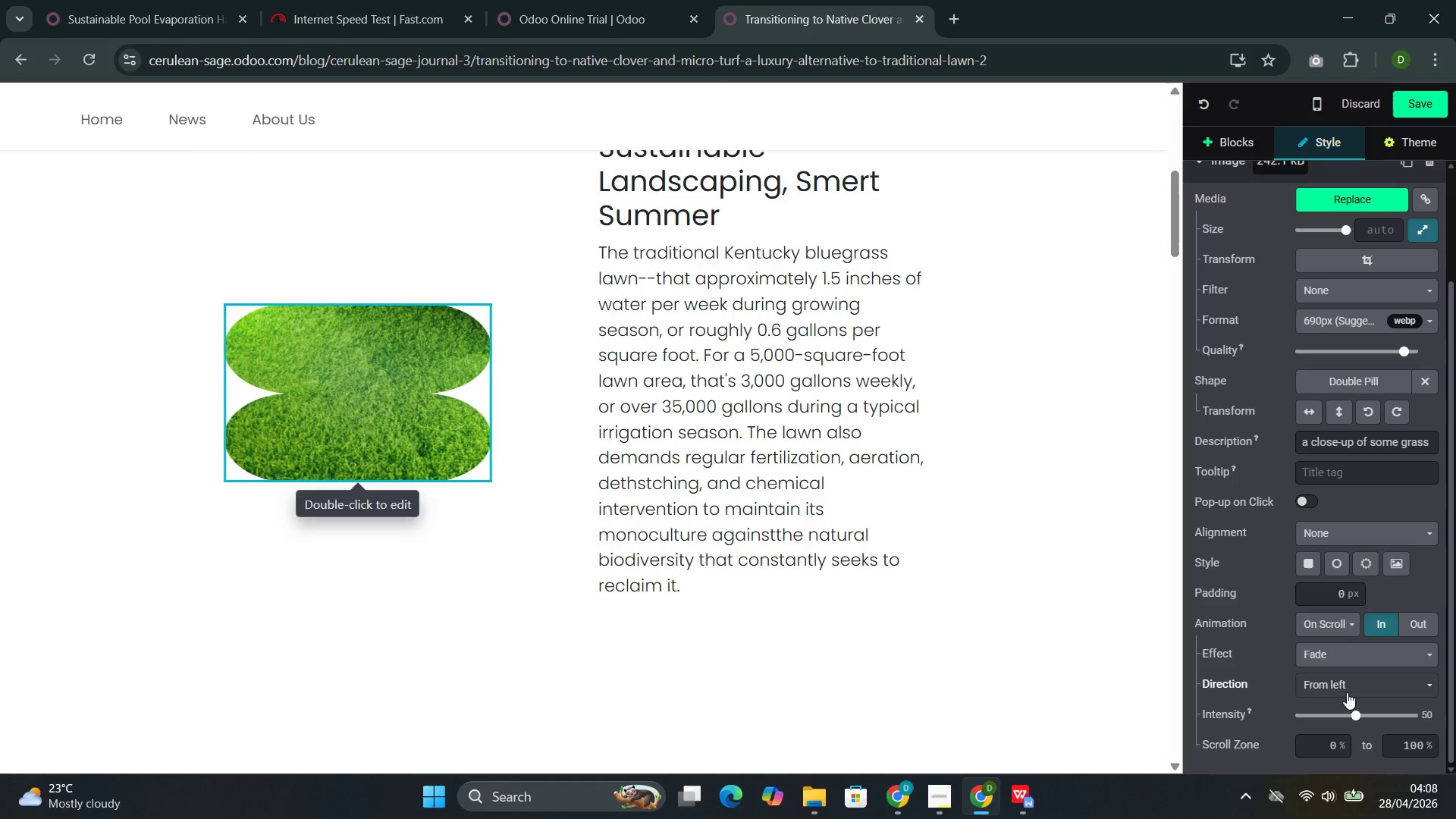 
left_click([1345, 552])
 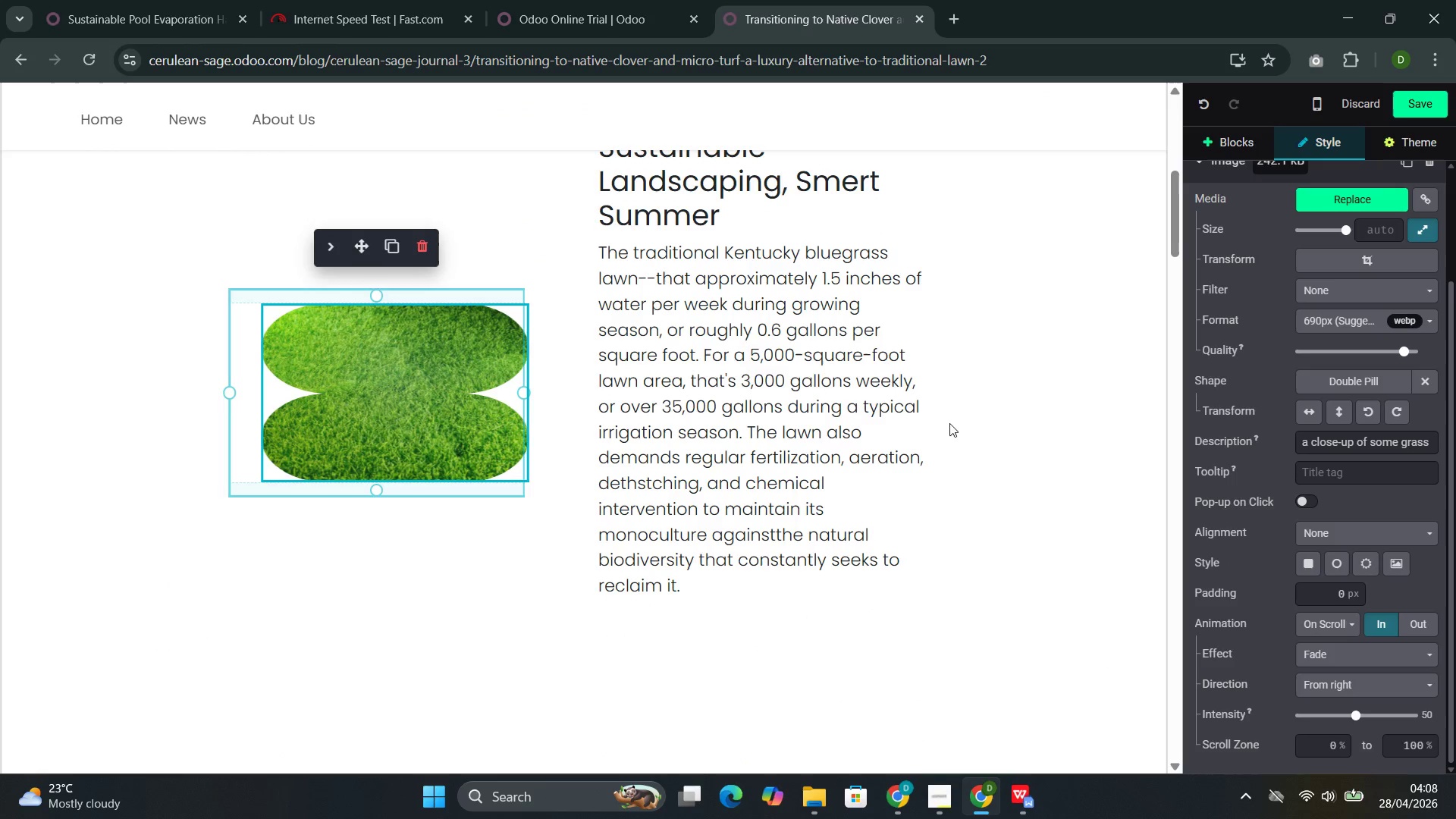 
scroll: coordinate [945, 423], scroll_direction: up, amount: 6.0
 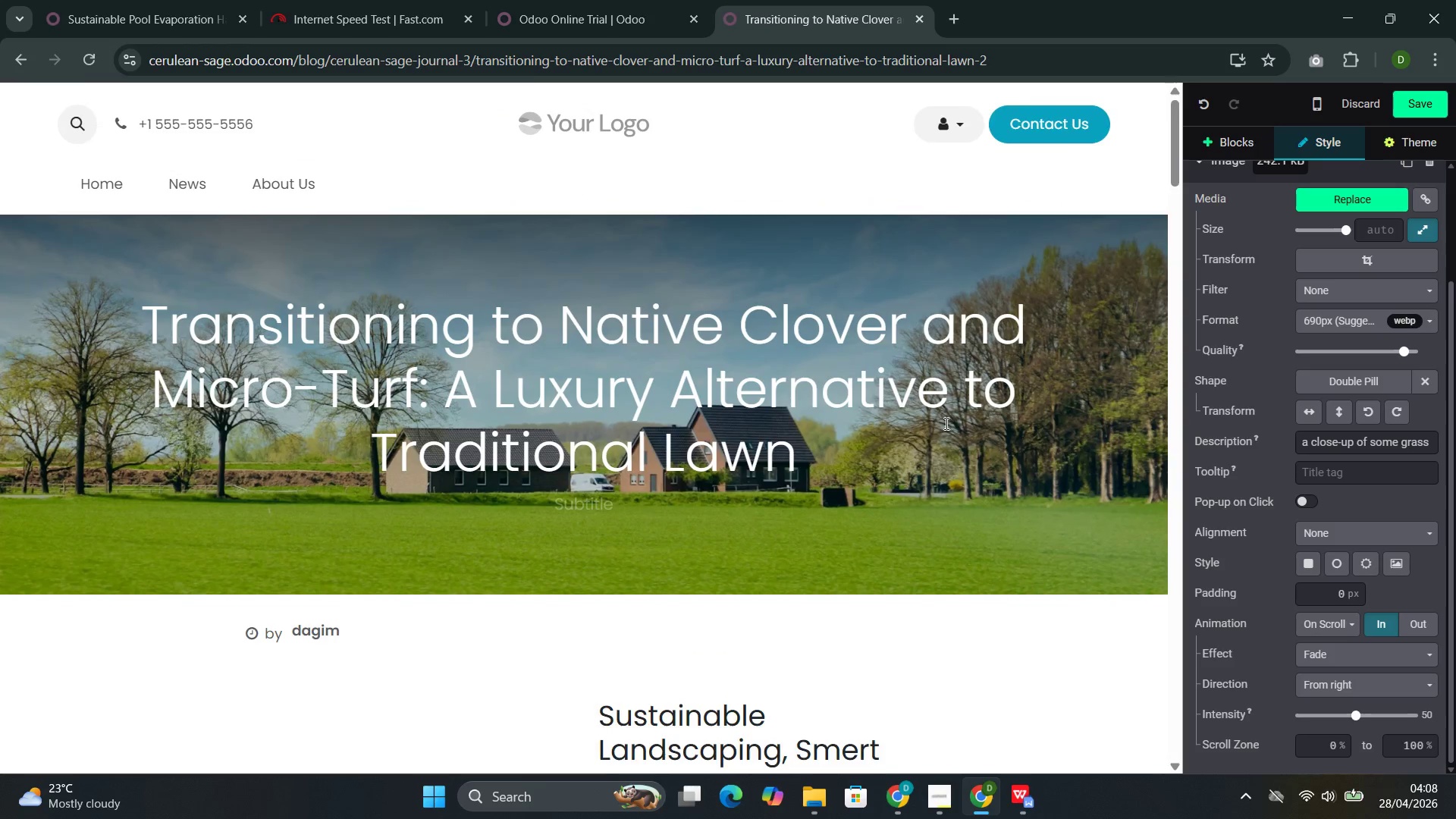 
left_click([300, 434])
 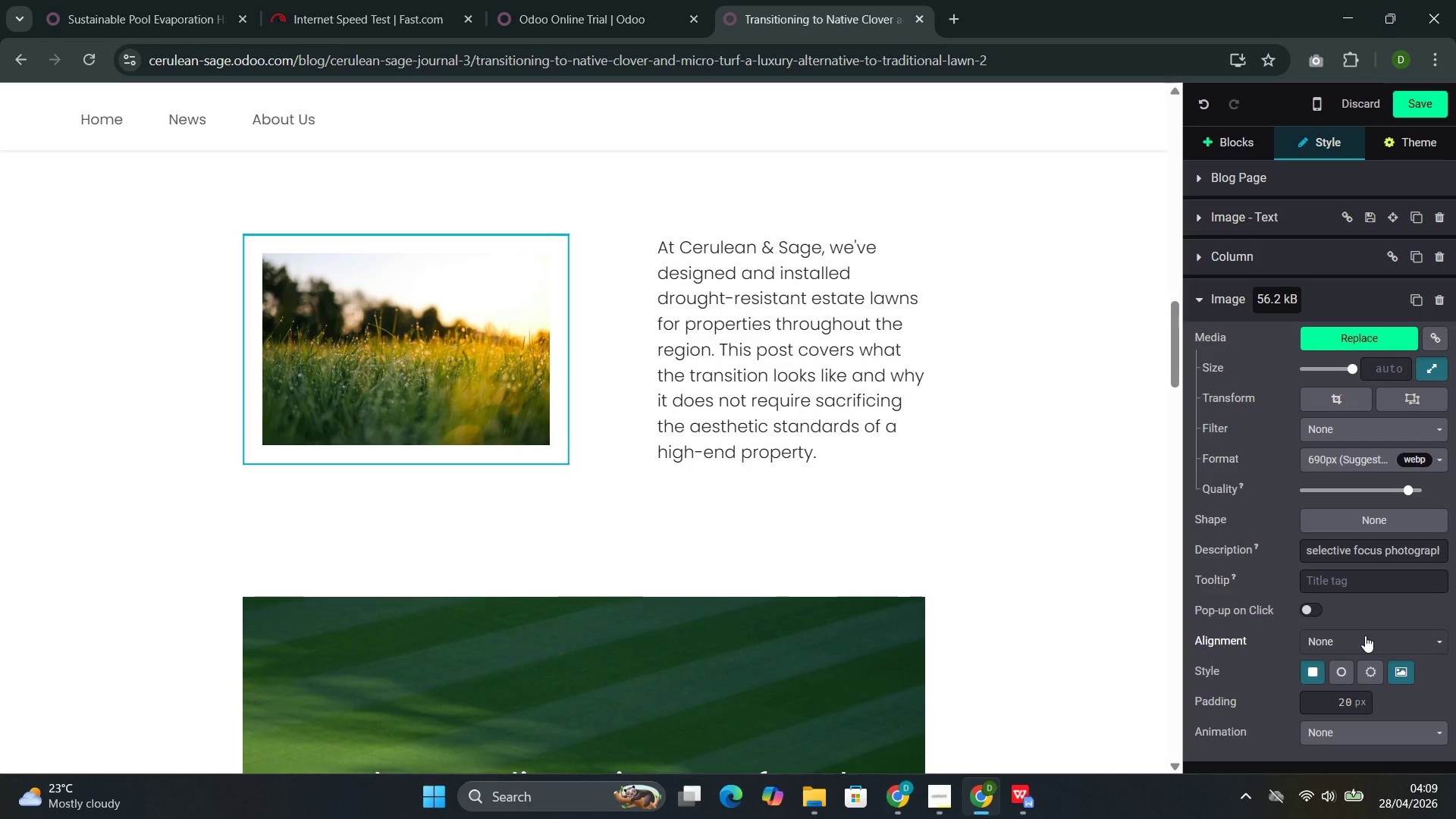 
scroll: coordinate [945, 423], scroll_direction: down, amount: 17.0
 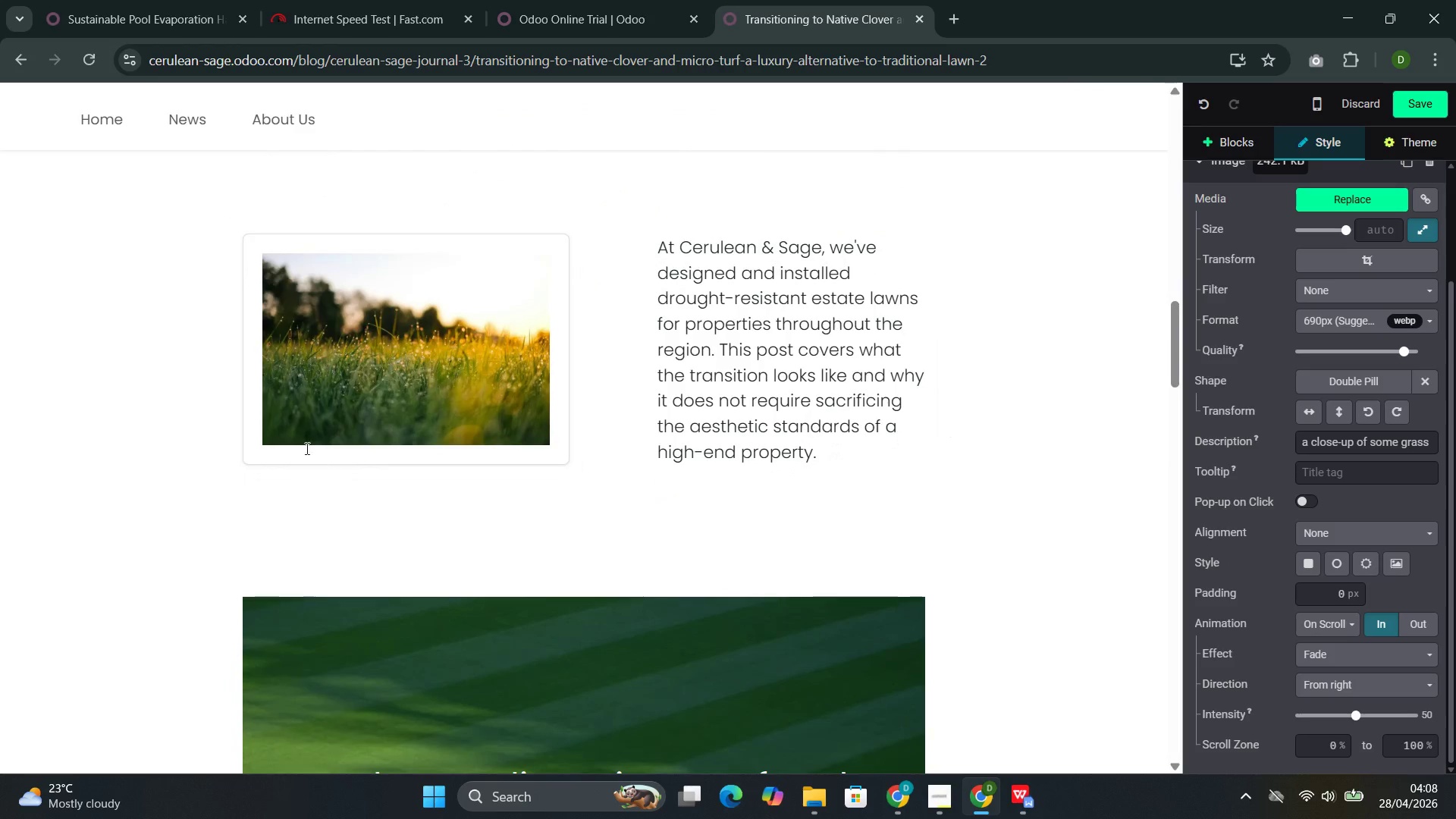 
wait(6.76)
 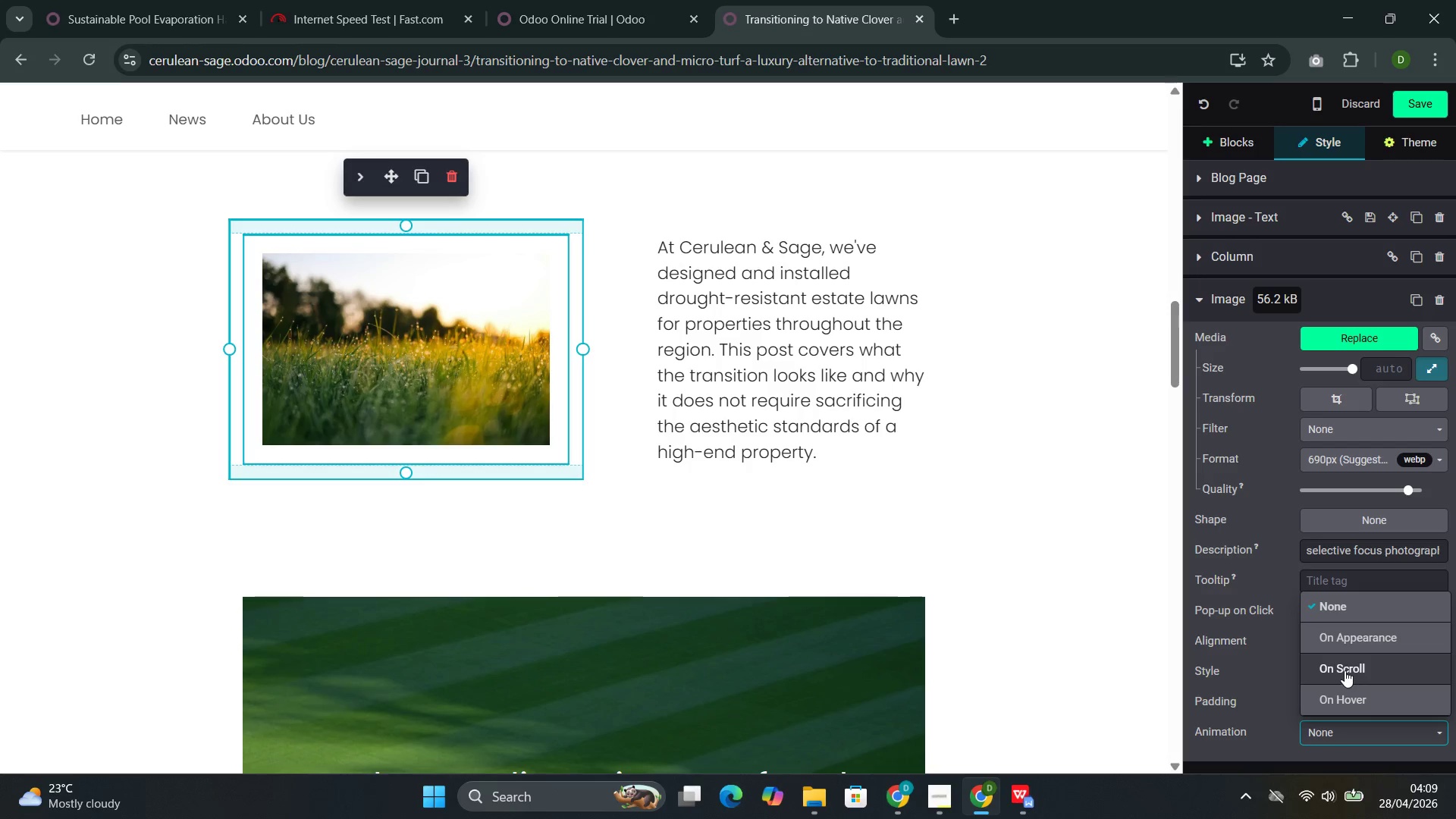 
left_click([1345, 668])
 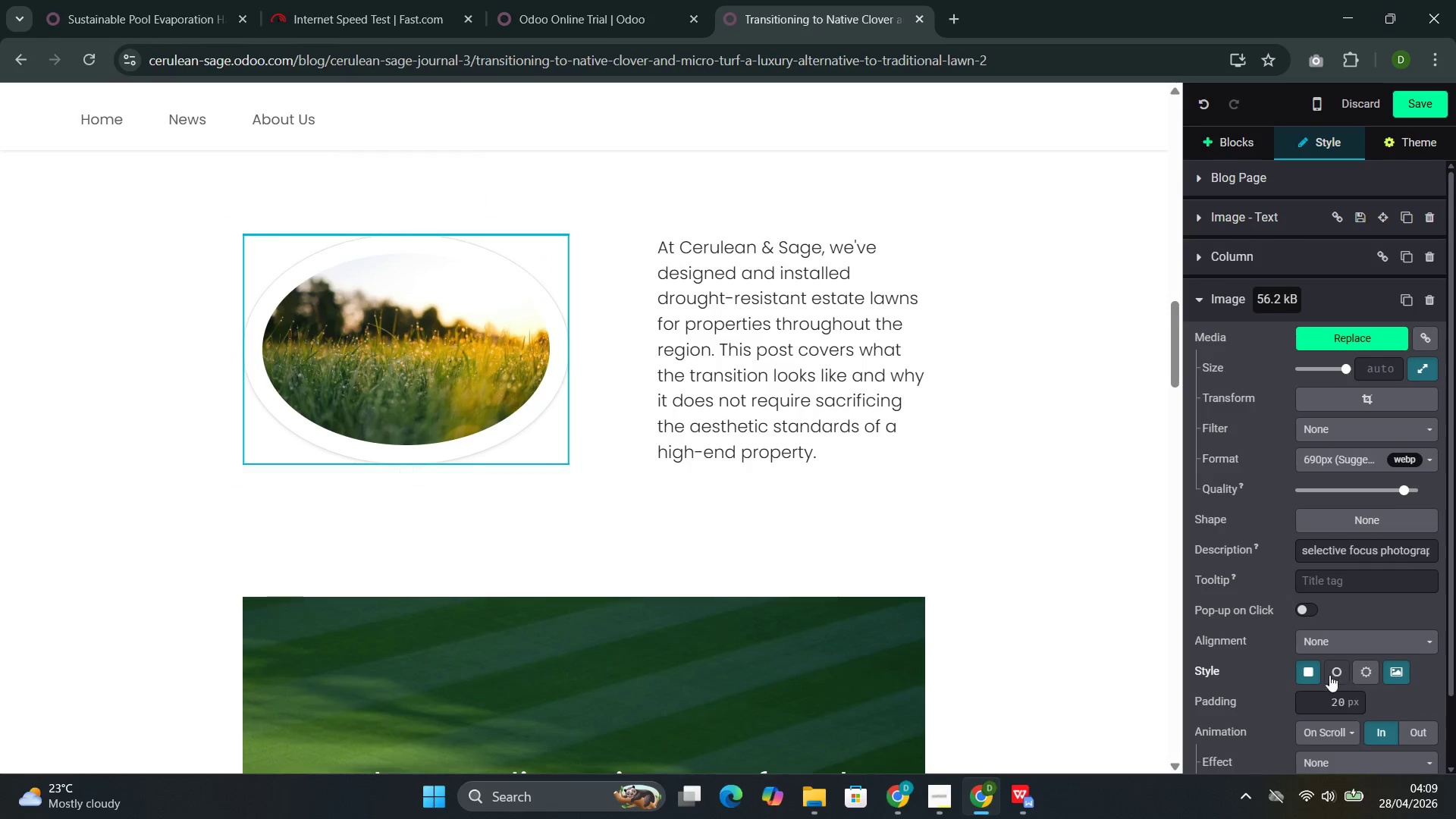 
scroll: coordinate [1329, 675], scroll_direction: down, amount: 6.0
 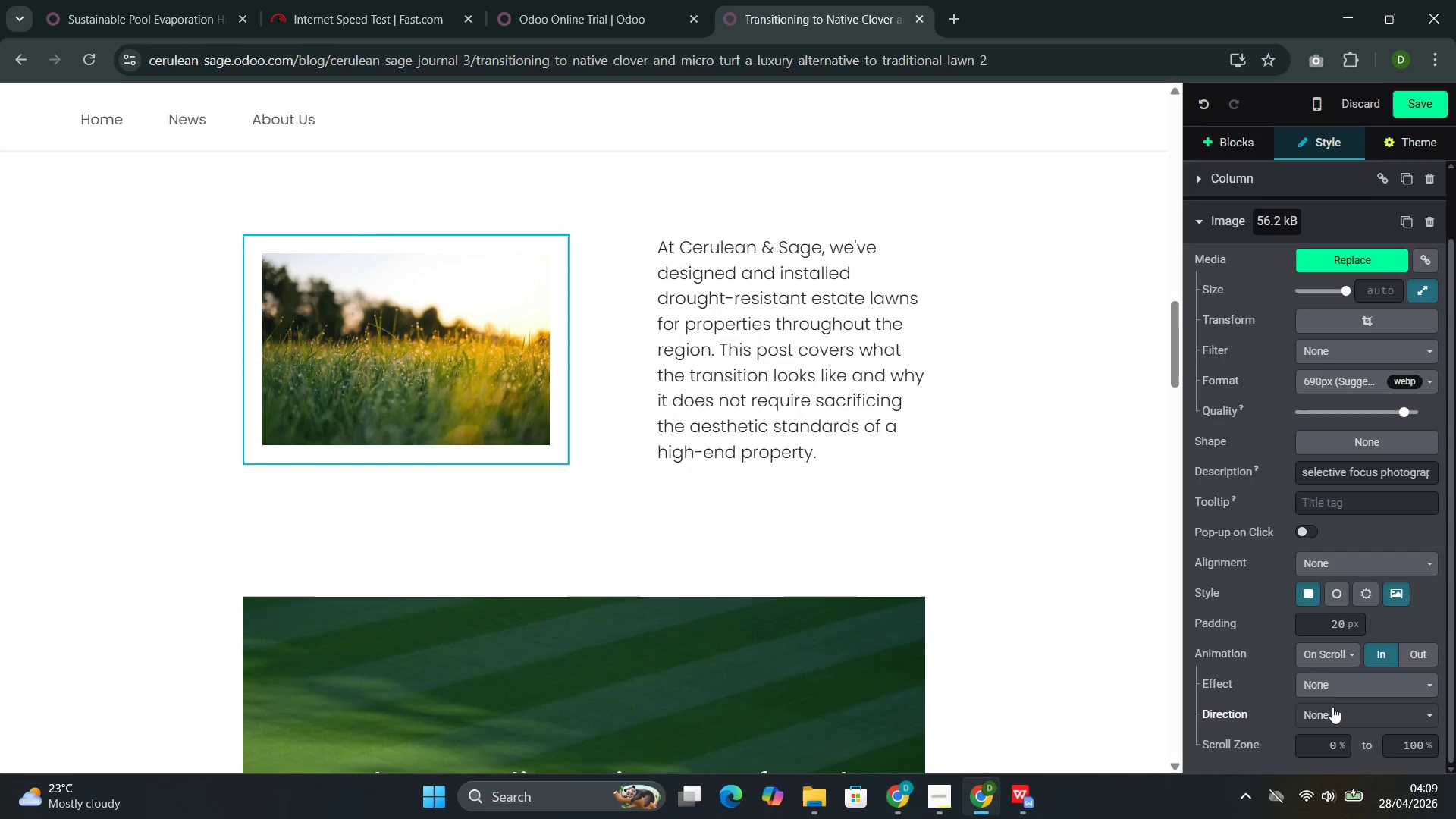 
left_click([1332, 710])
 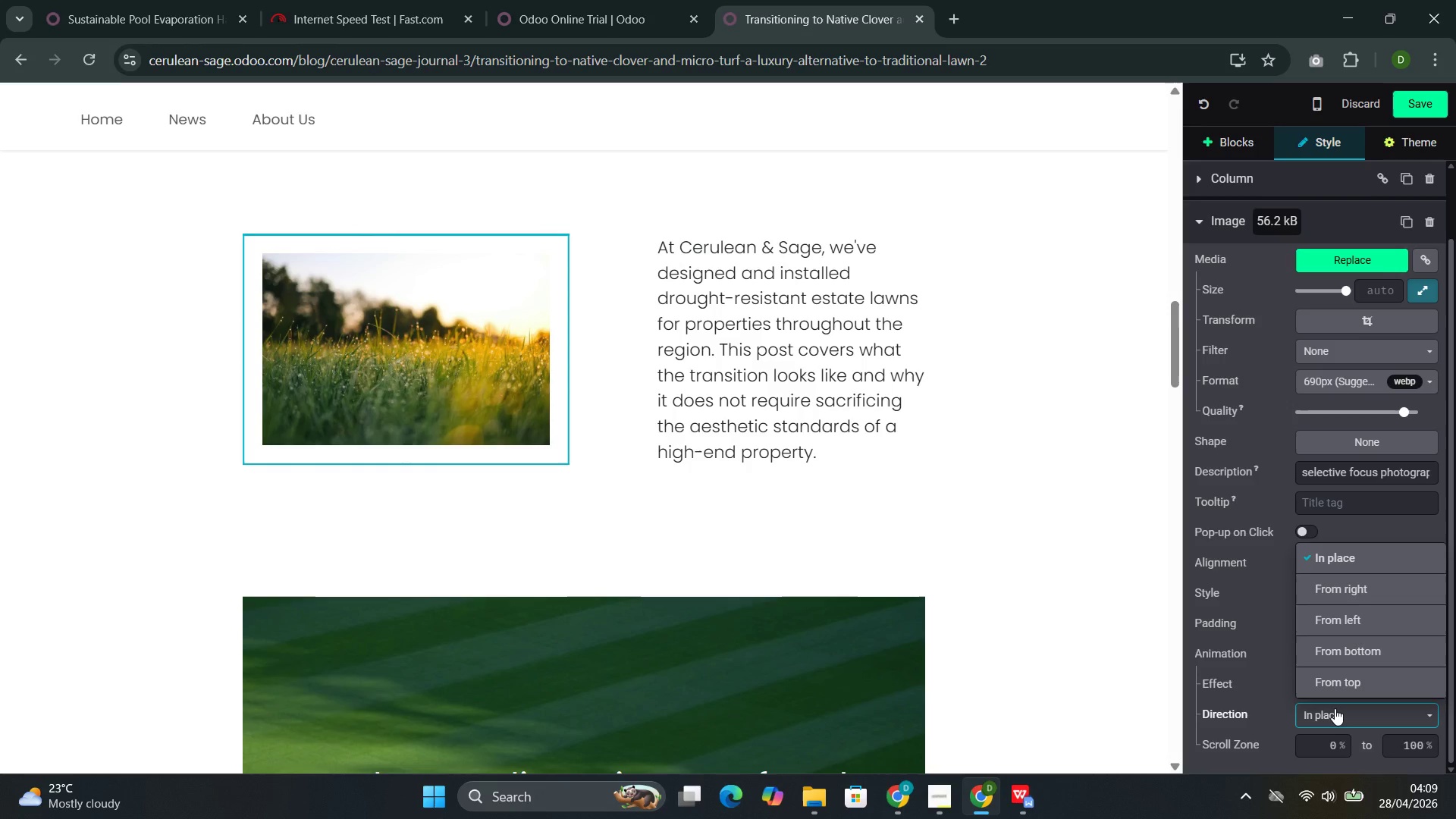 
scroll: coordinate [1335, 708], scroll_direction: down, amount: 1.0
 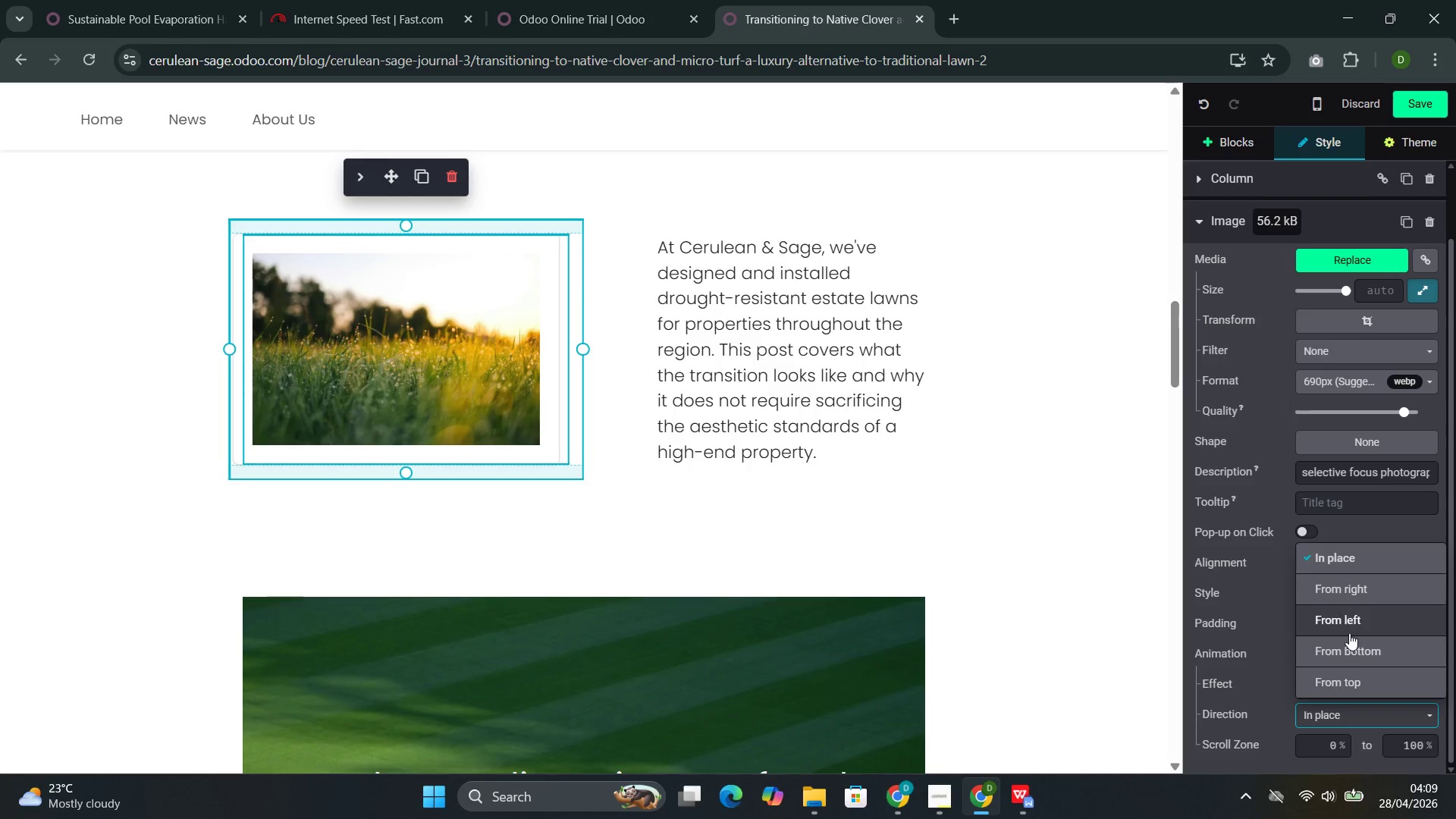 
left_click([1350, 654])
 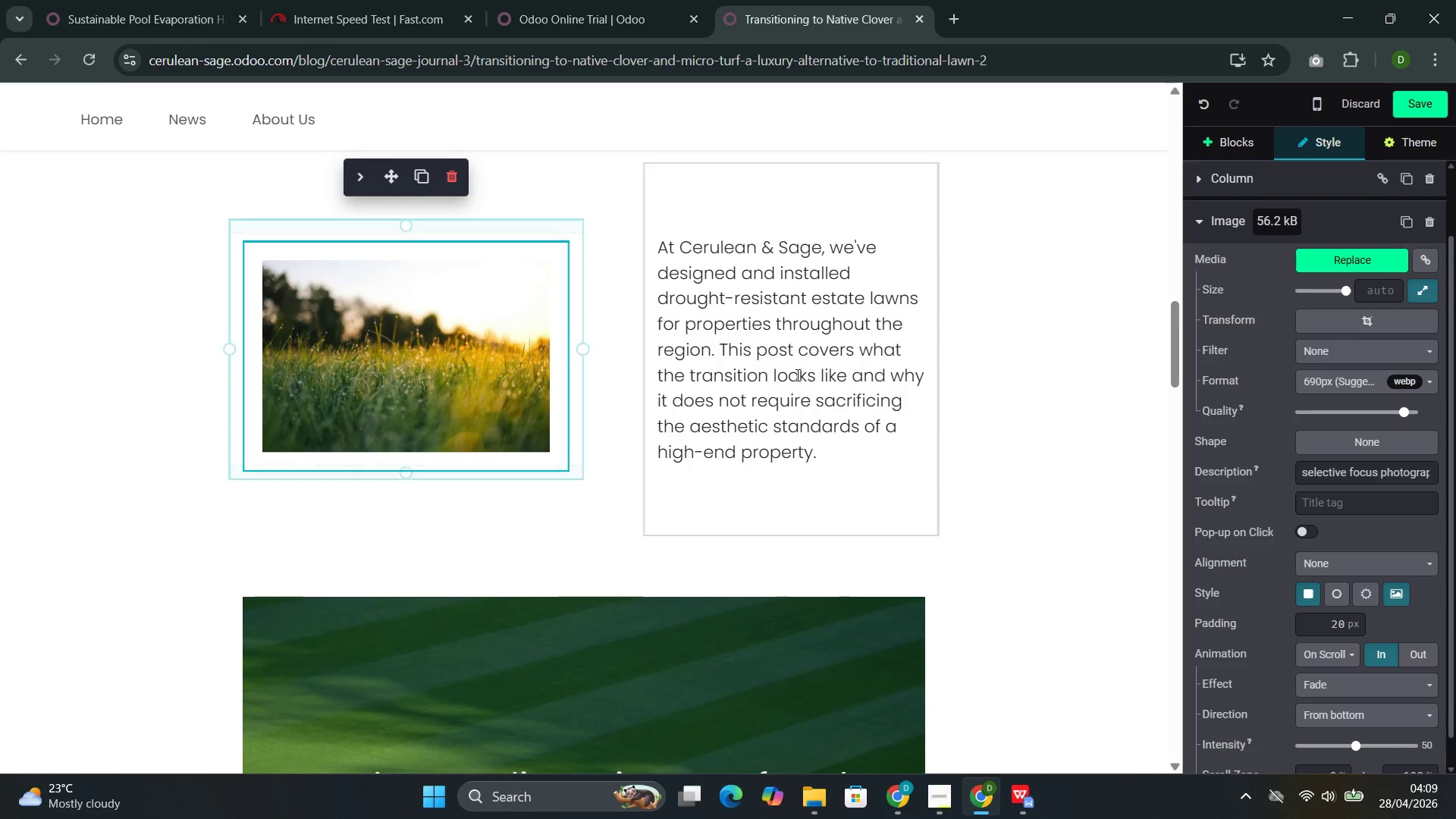 
scroll: coordinate [795, 375], scroll_direction: down, amount: 5.0
 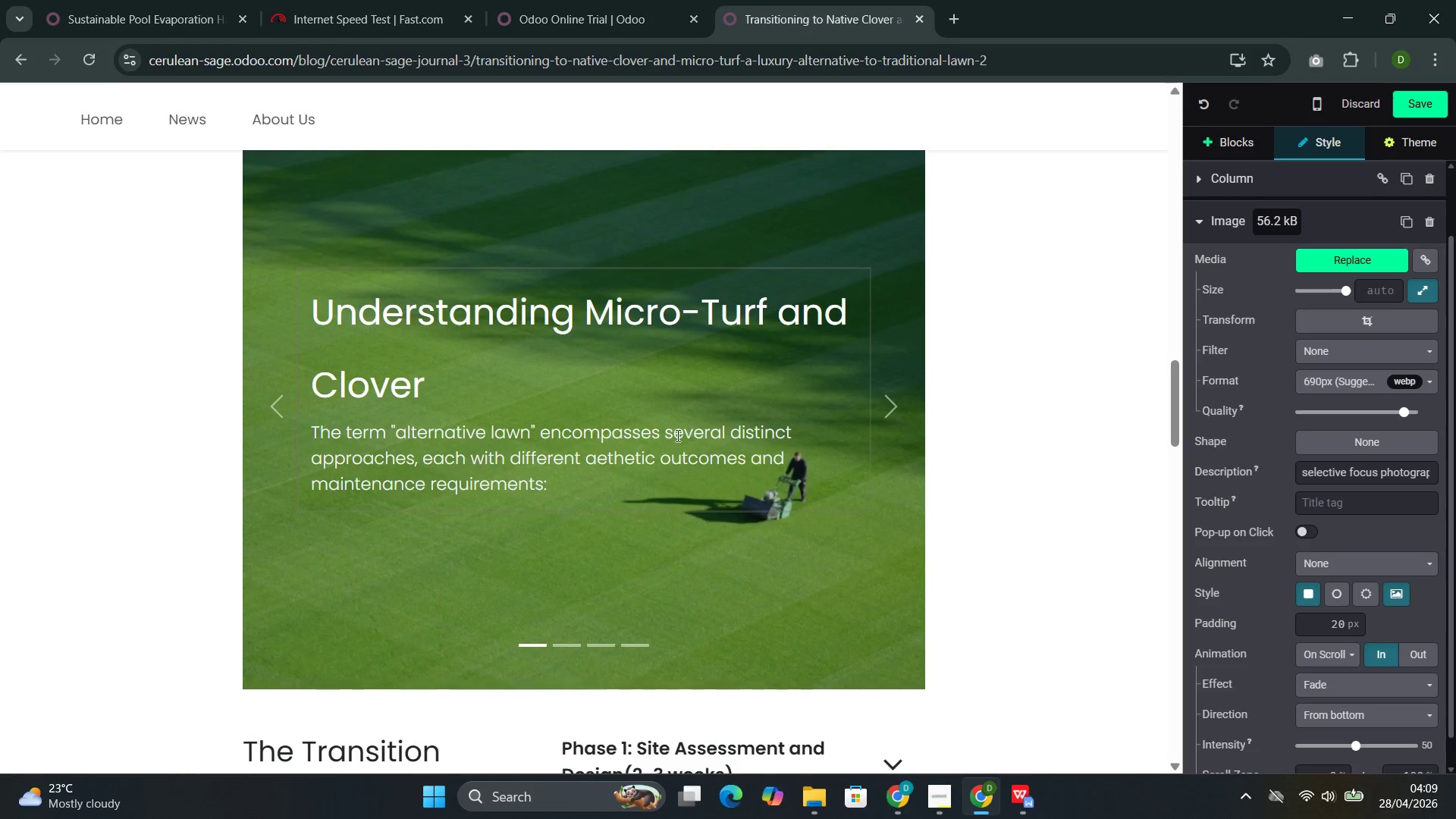 
left_click([714, 563])
 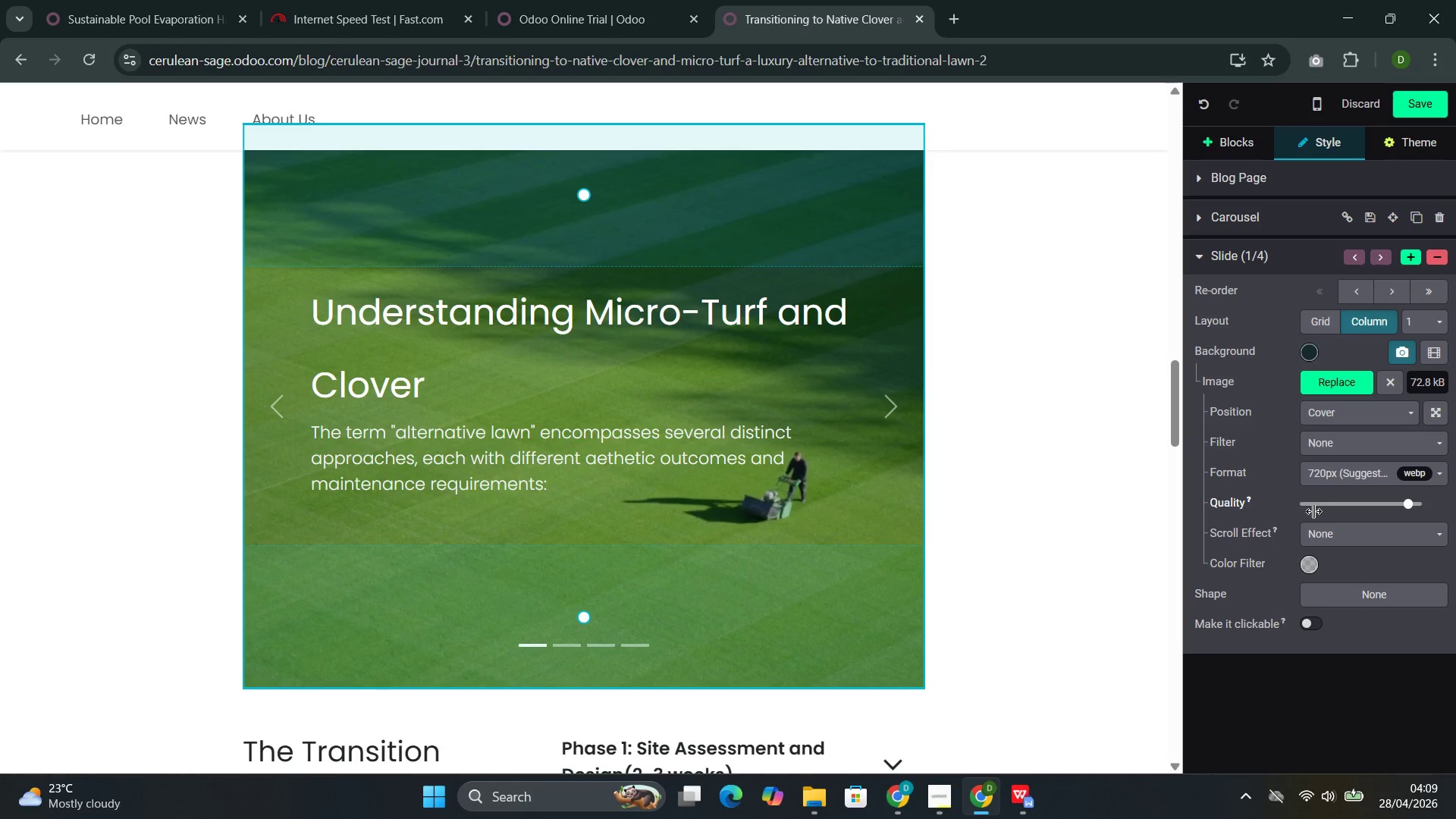 
left_click([1335, 535])
 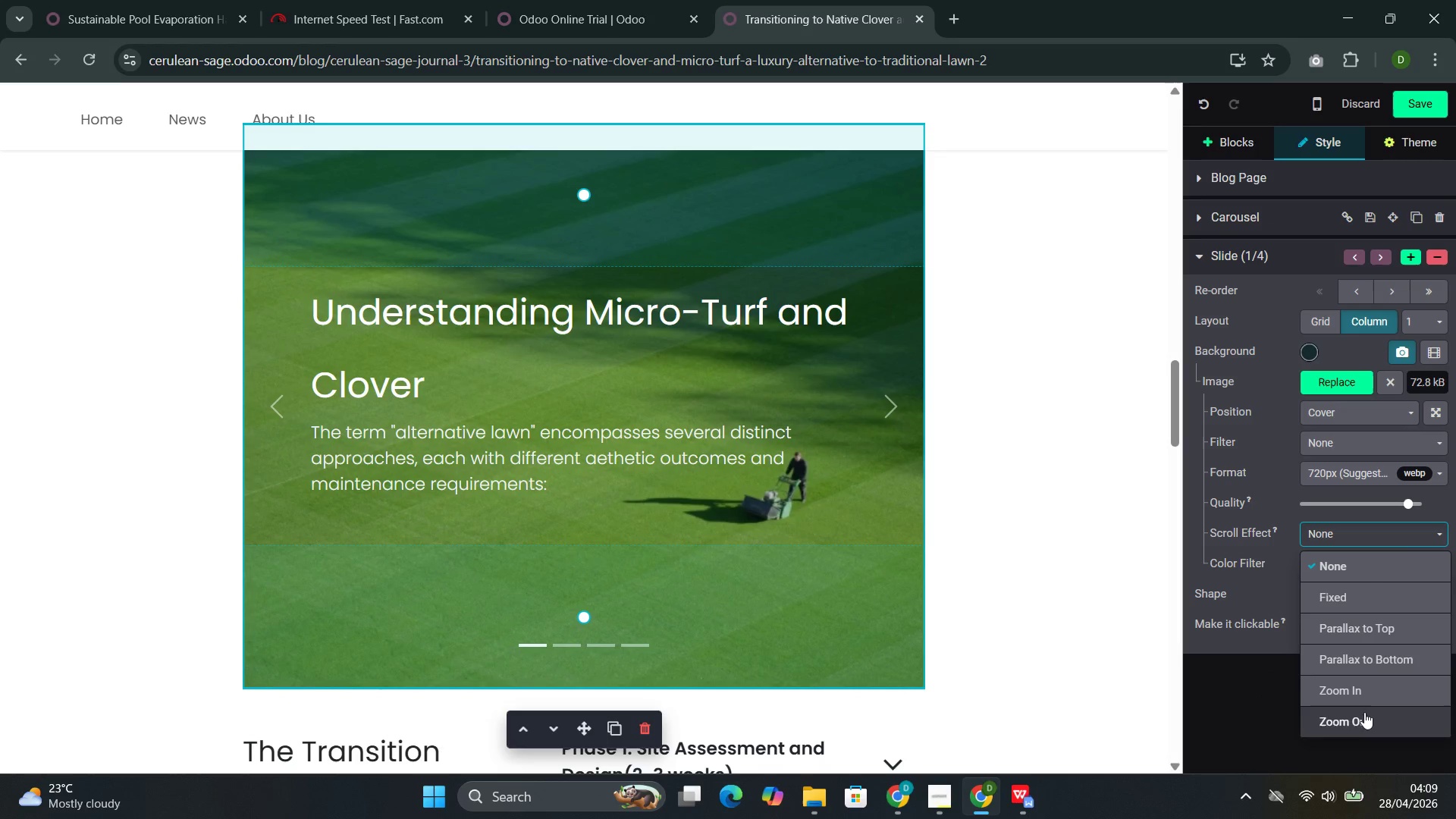 
left_click([1362, 694])
 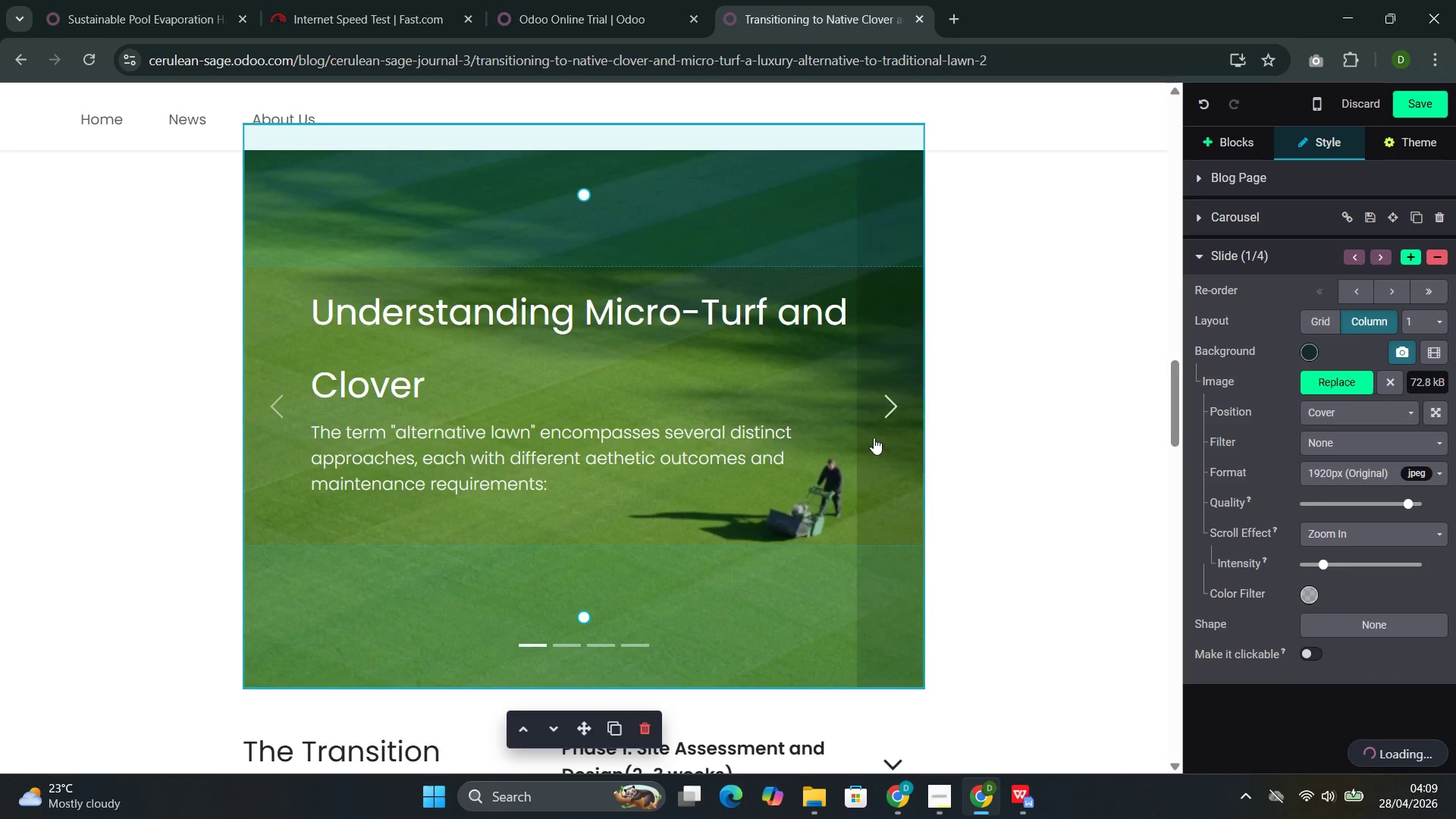 
left_click([882, 427])
 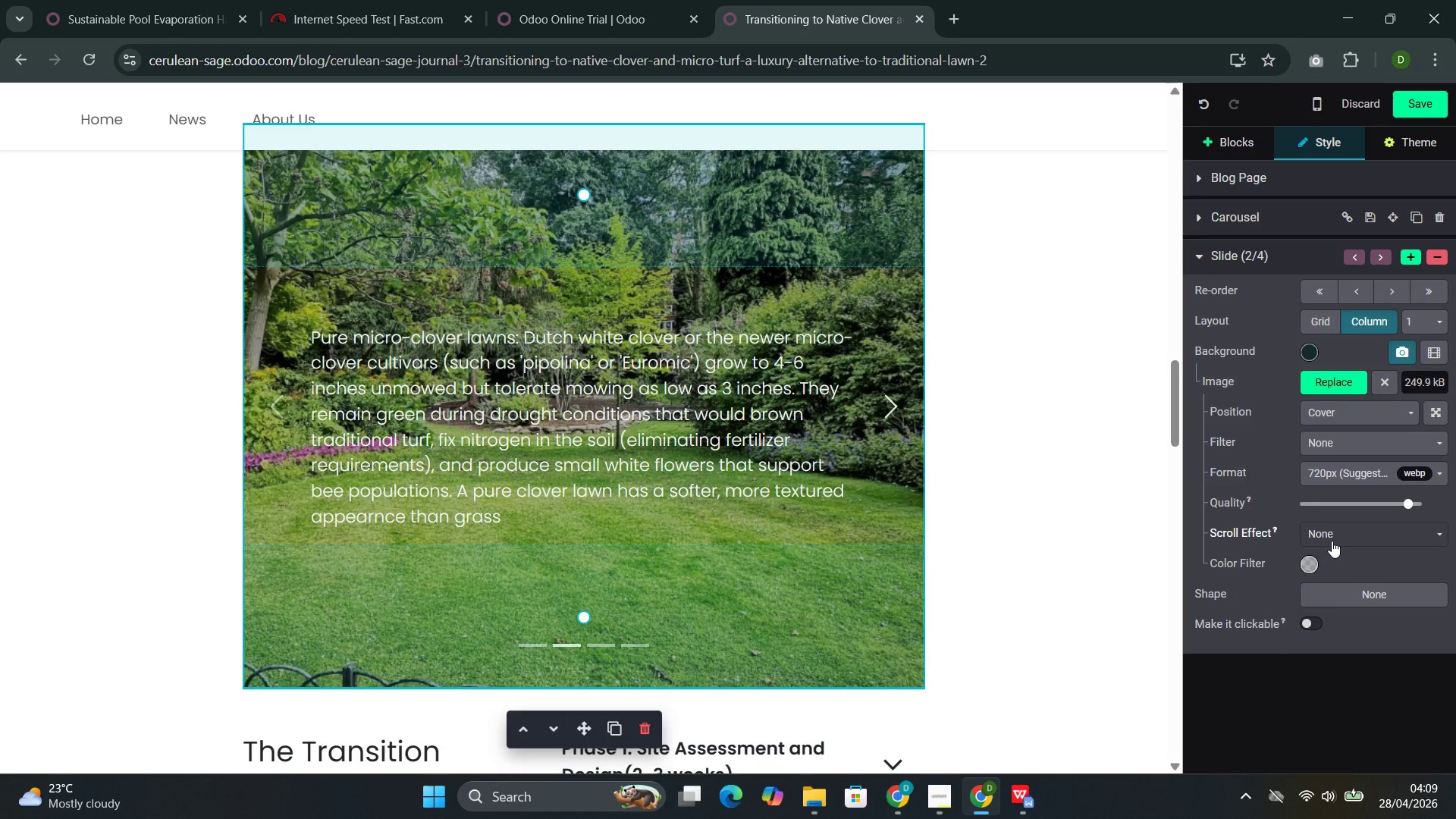 
left_click([1332, 536])
 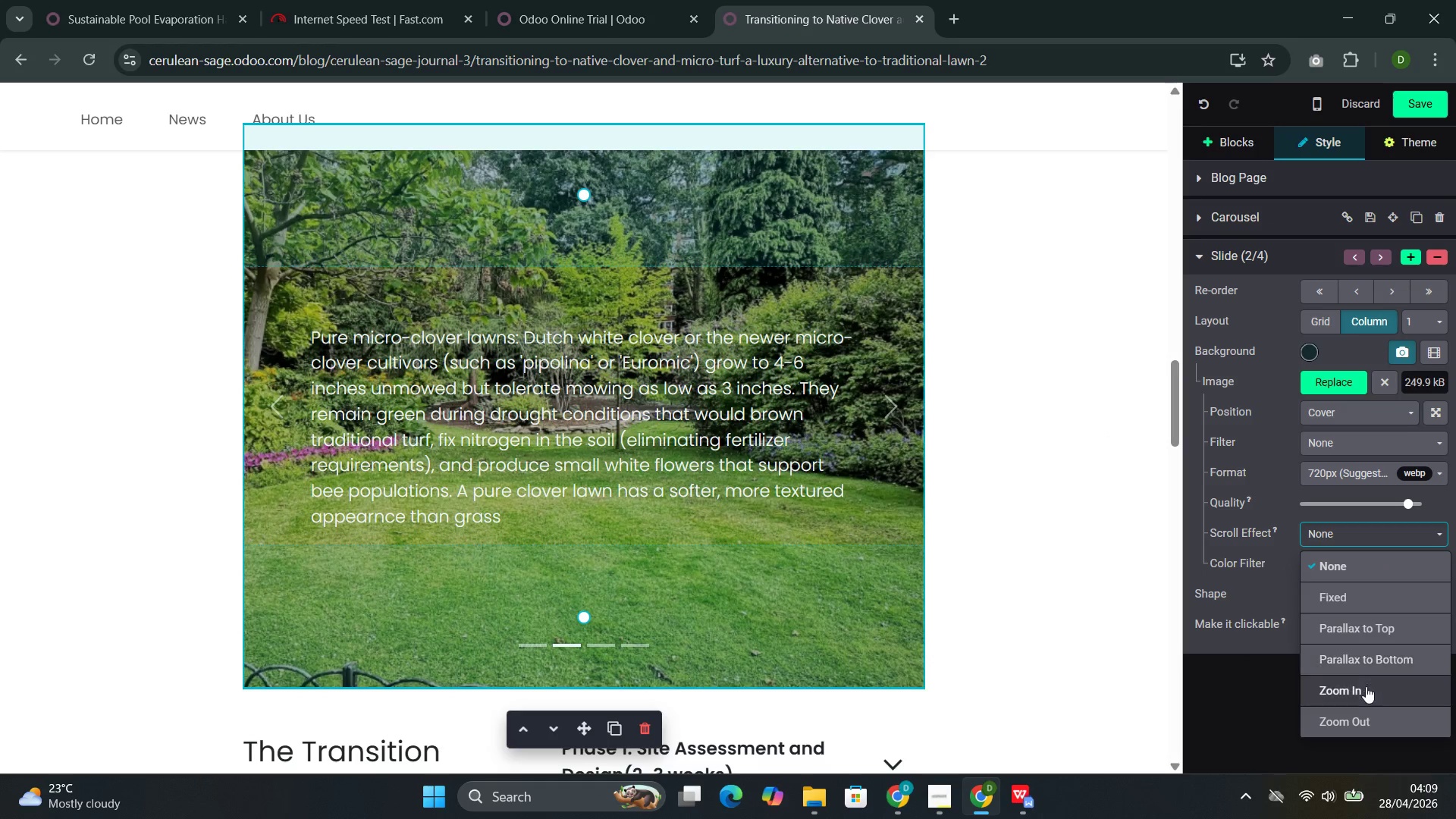 
left_click([1364, 686])
 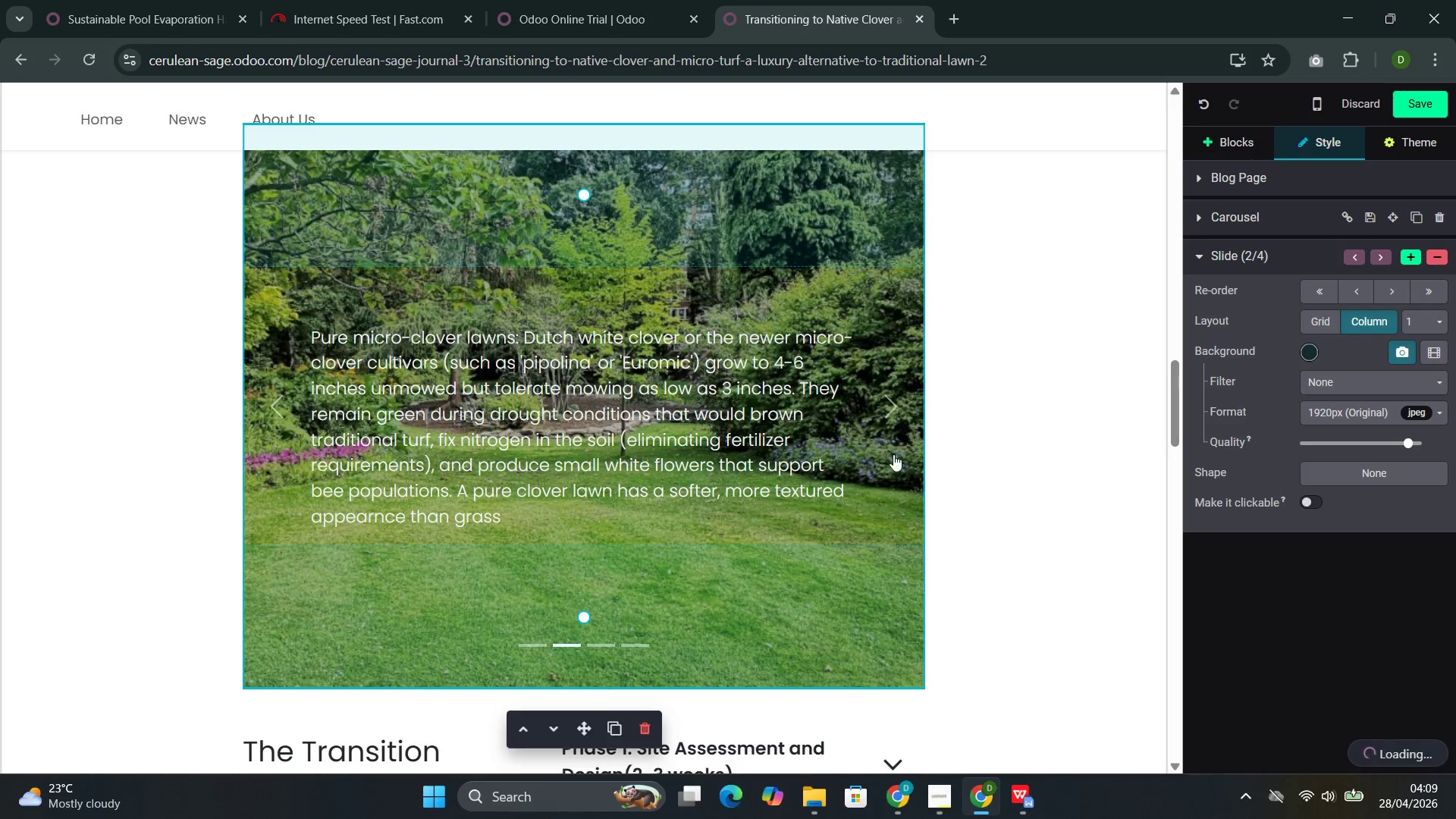 
left_click([890, 447])
 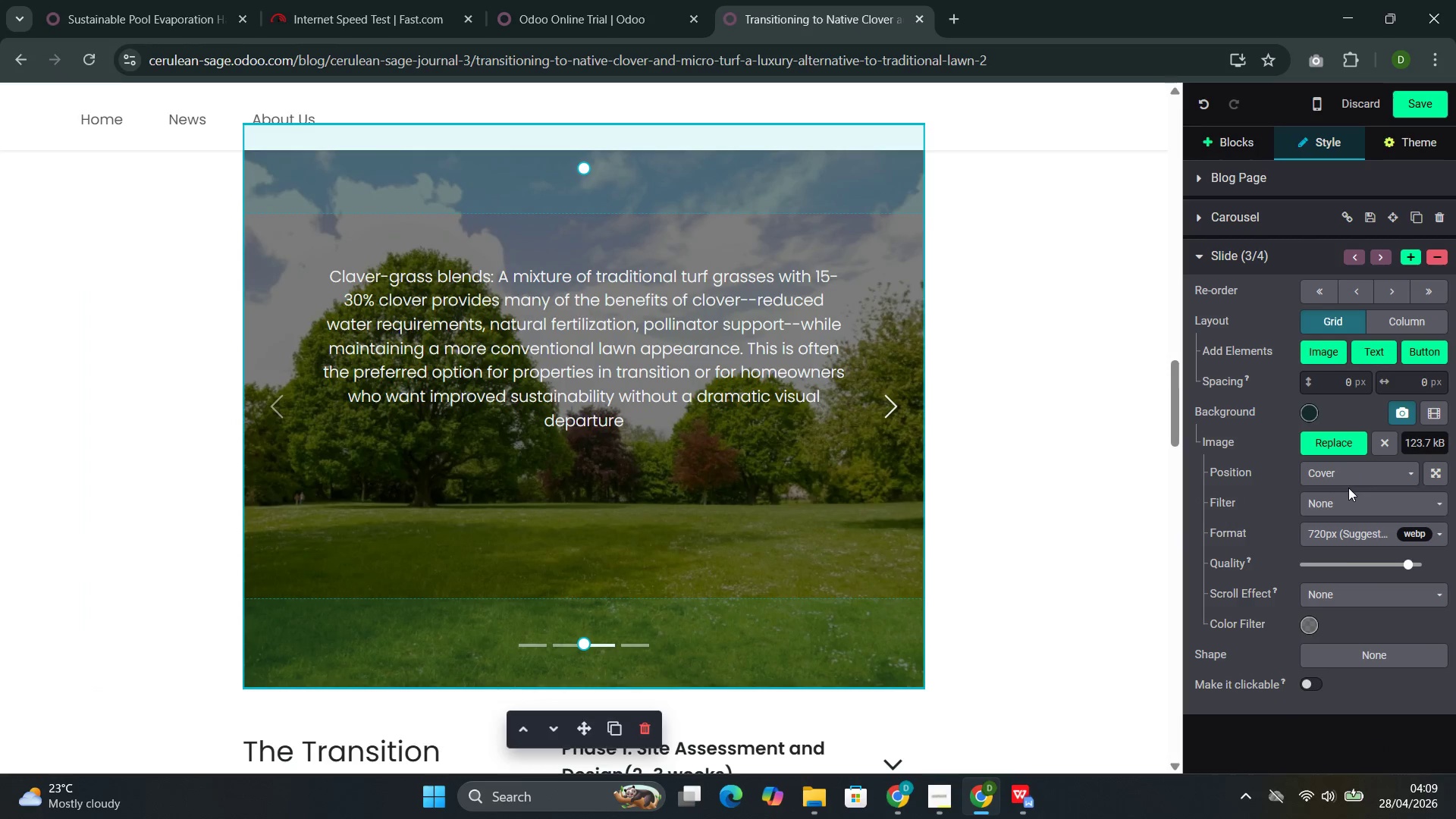 
left_click([1348, 597])
 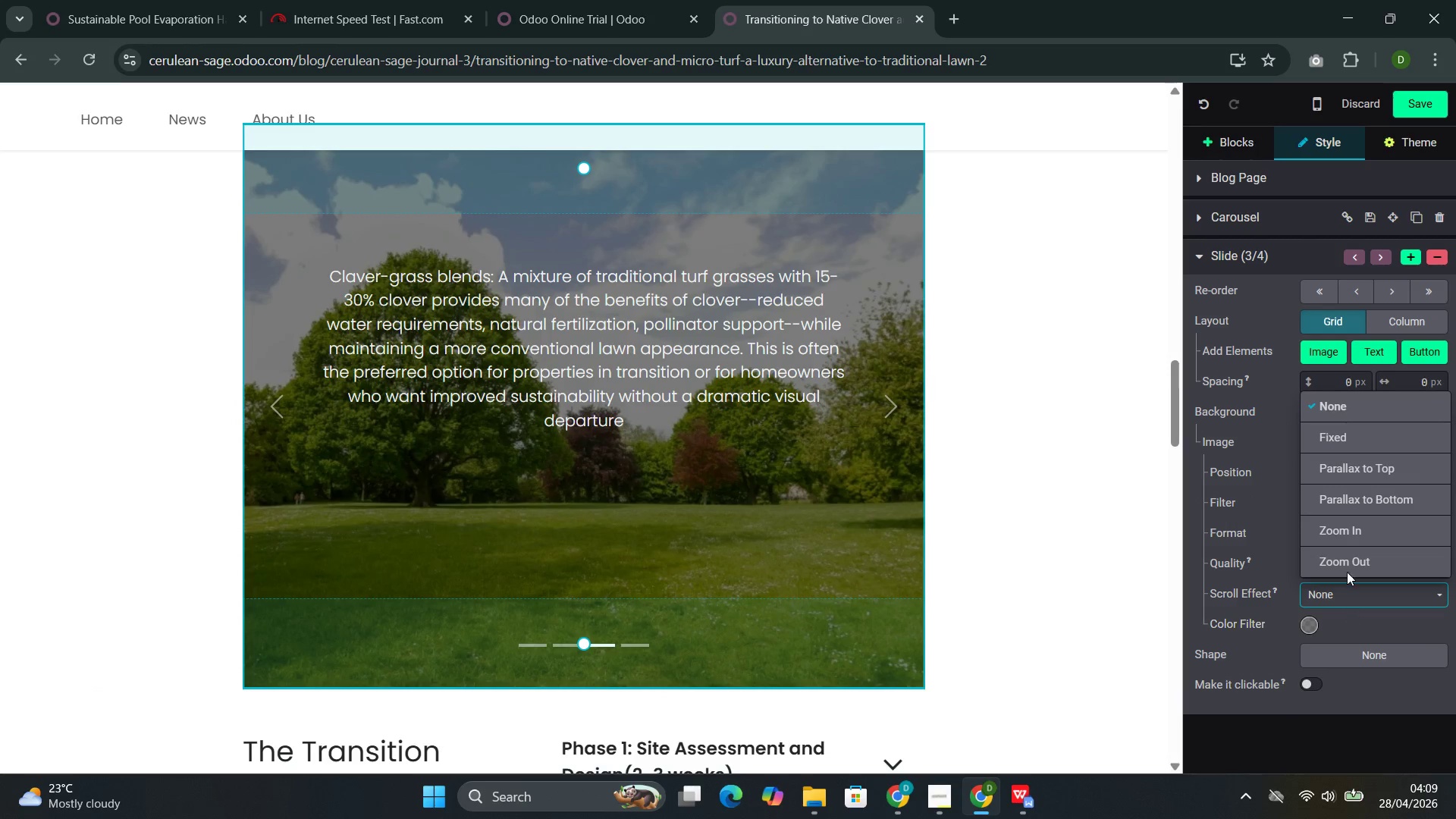 
left_click([1347, 528])
 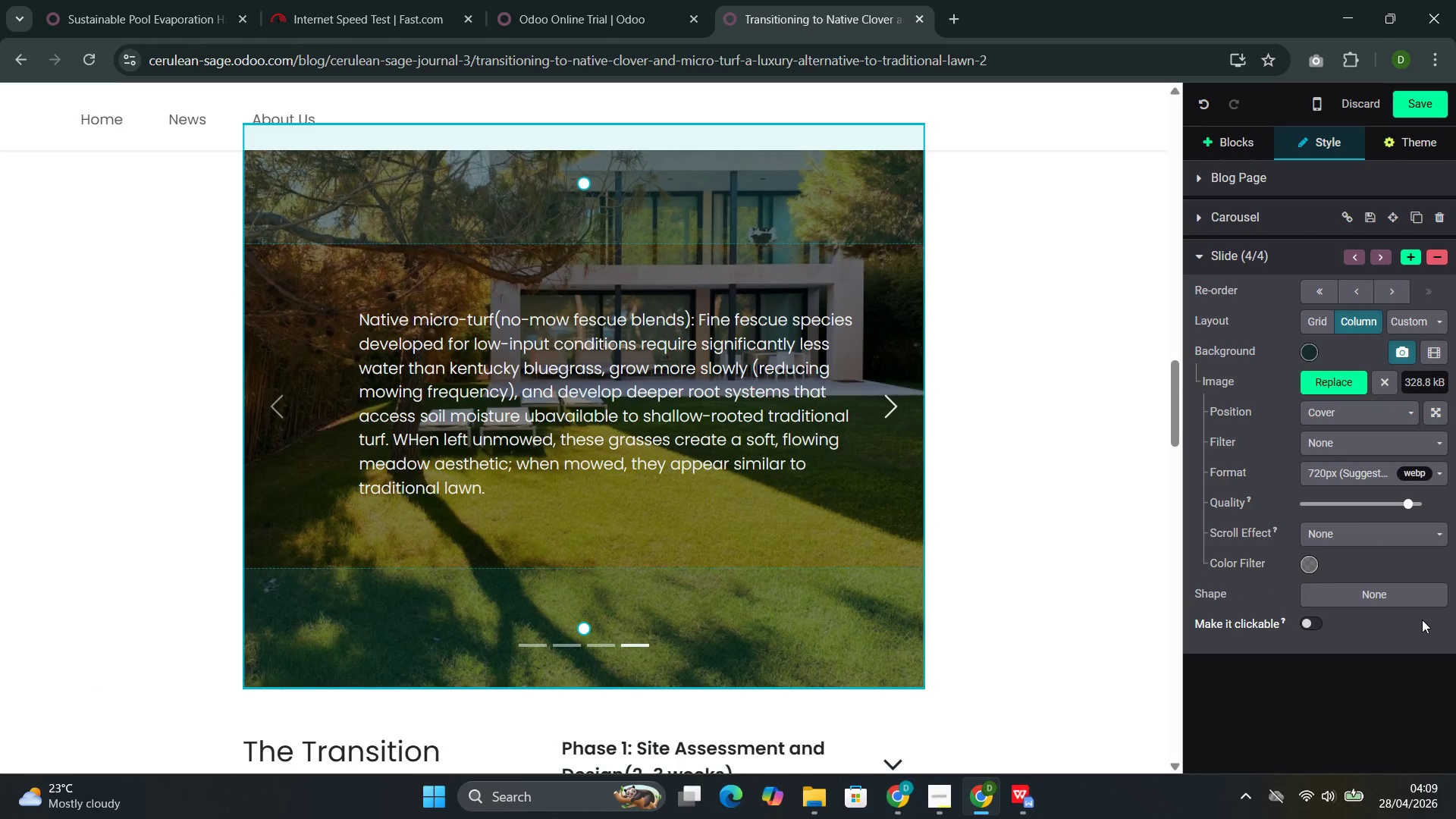 
left_click([1363, 535])
 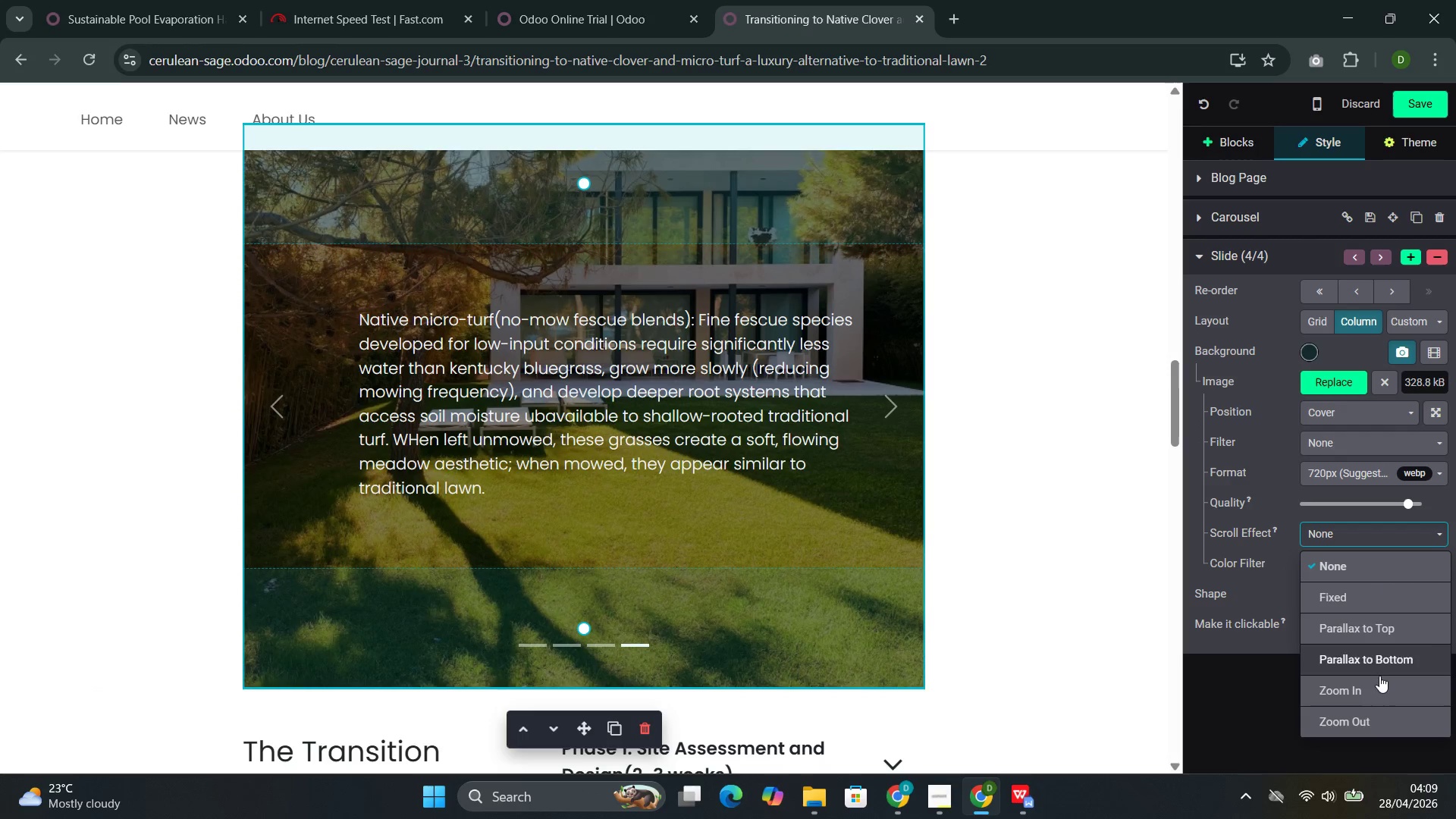 
left_click([1378, 678])
 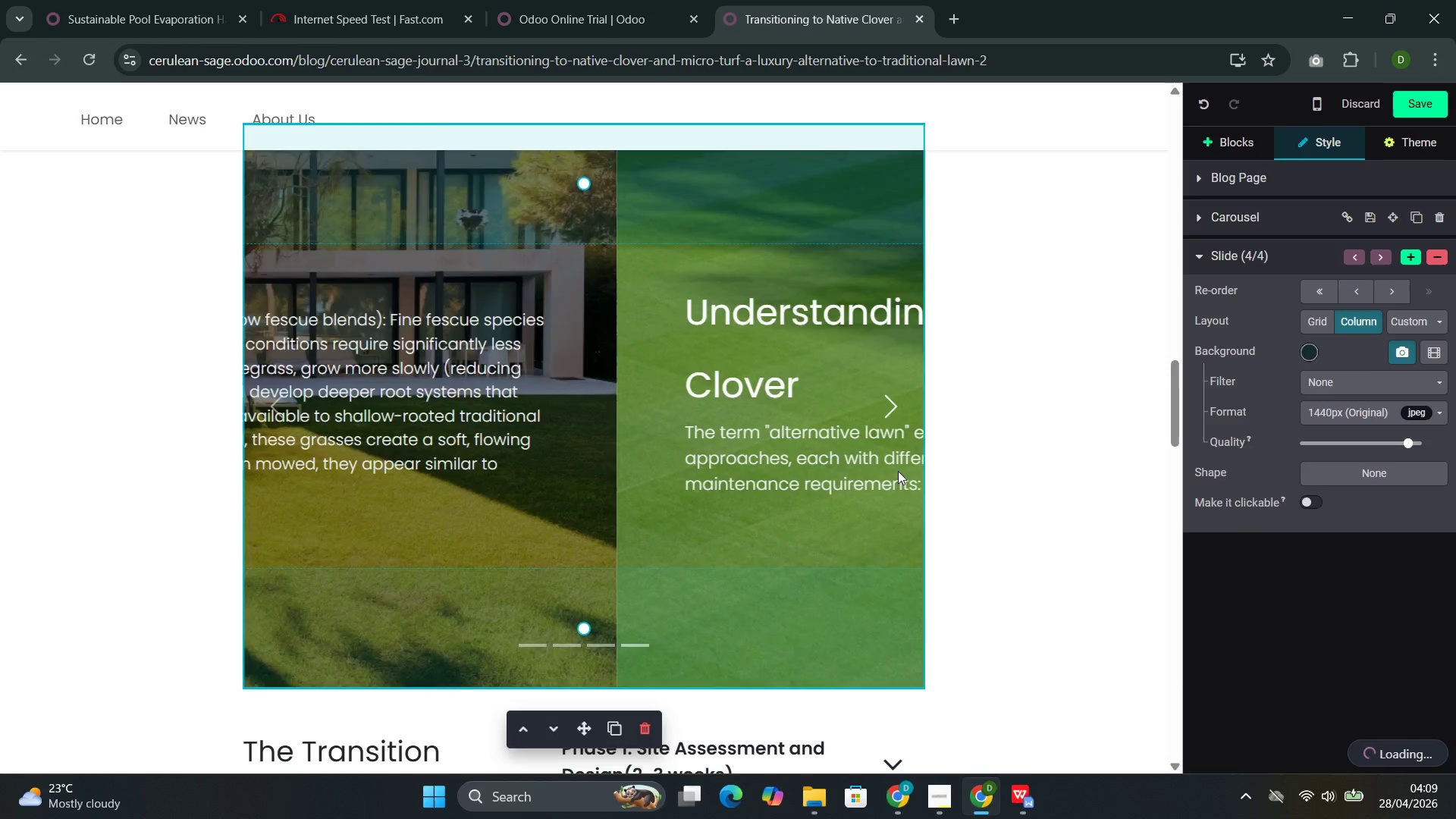 
scroll: coordinate [986, 478], scroll_direction: down, amount: 2.0
 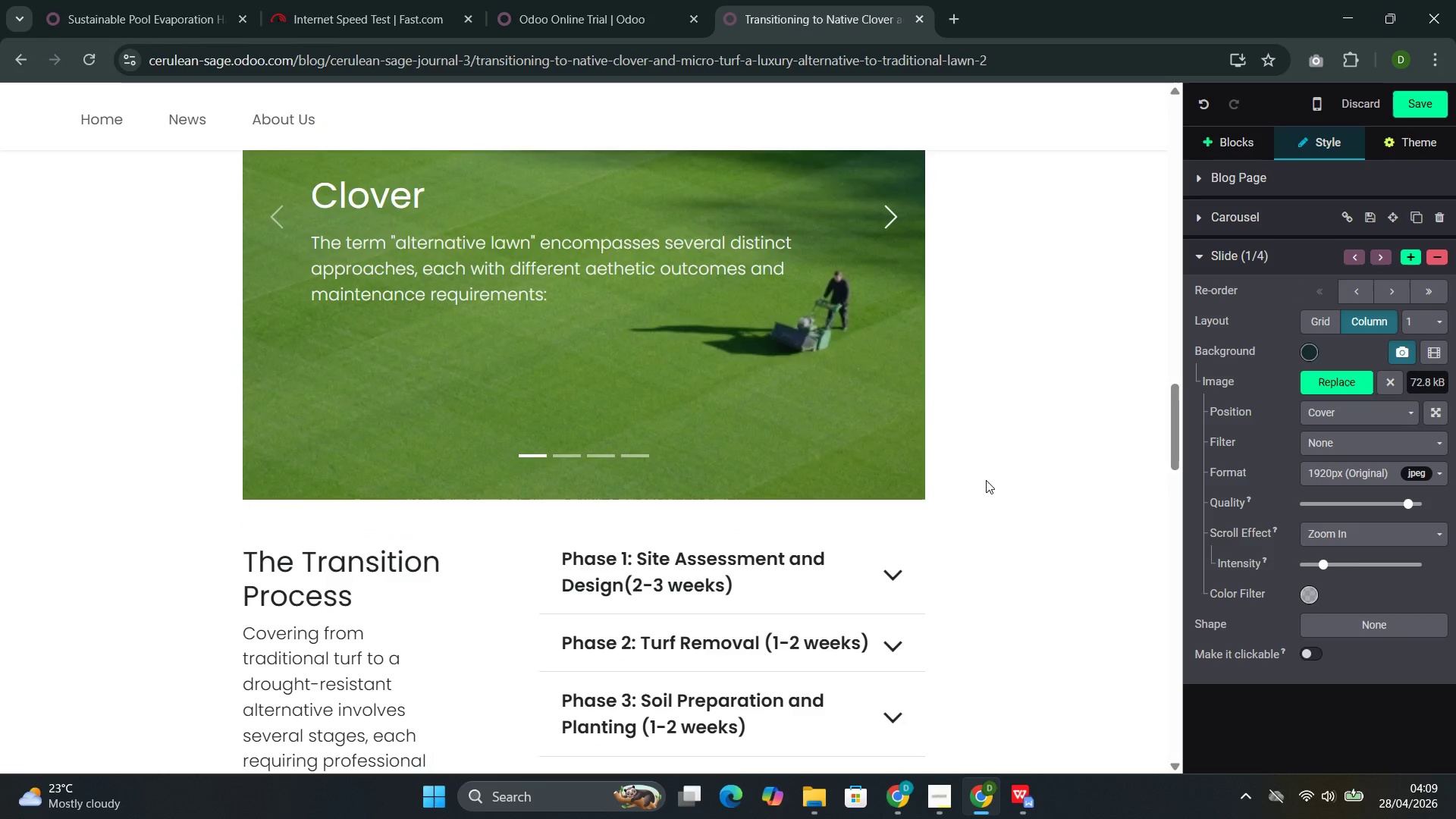 
left_click([511, 502])
 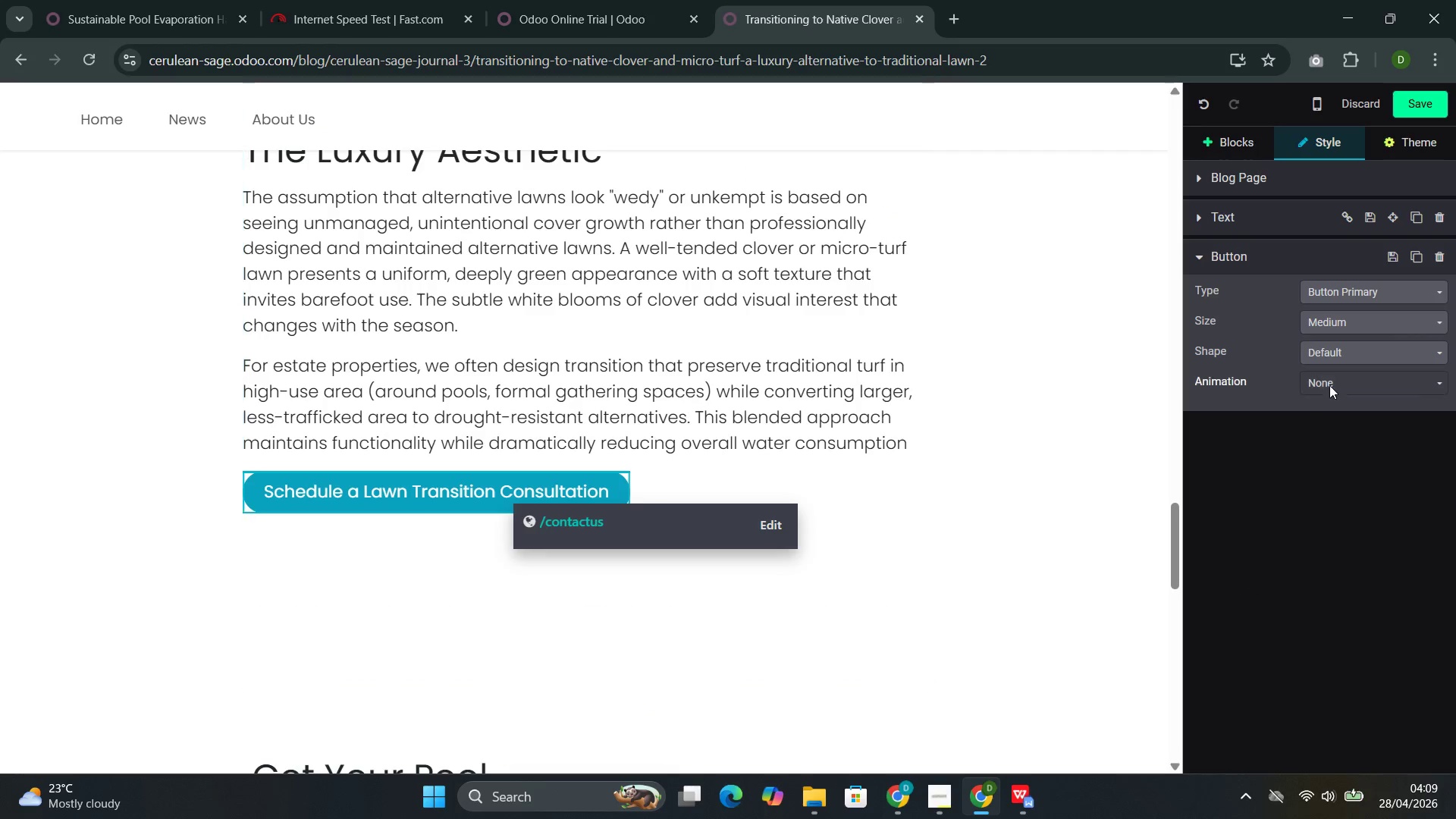 
scroll: coordinate [986, 480], scroll_direction: down, amount: 10.0
 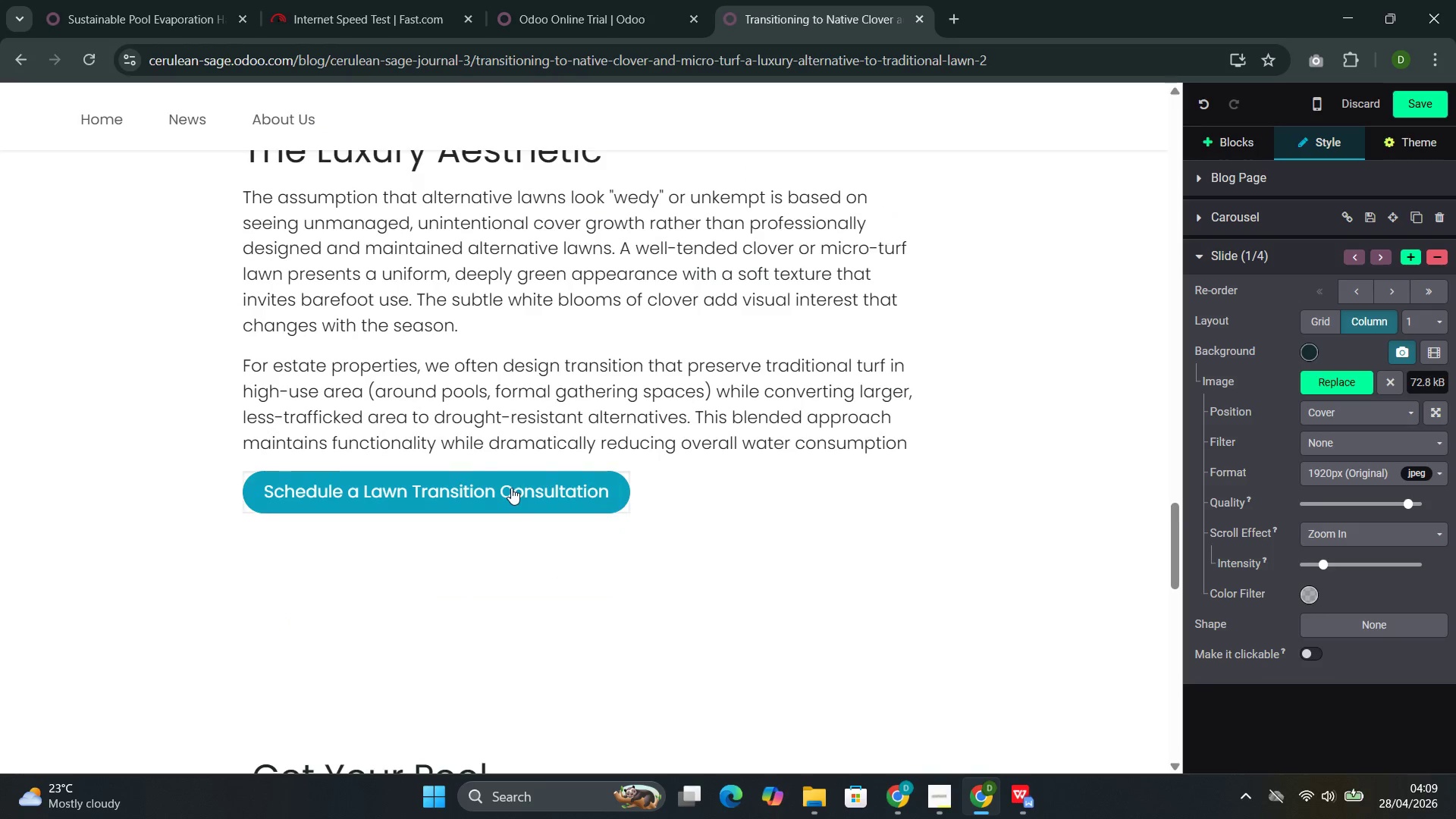 
left_click([1329, 385])
 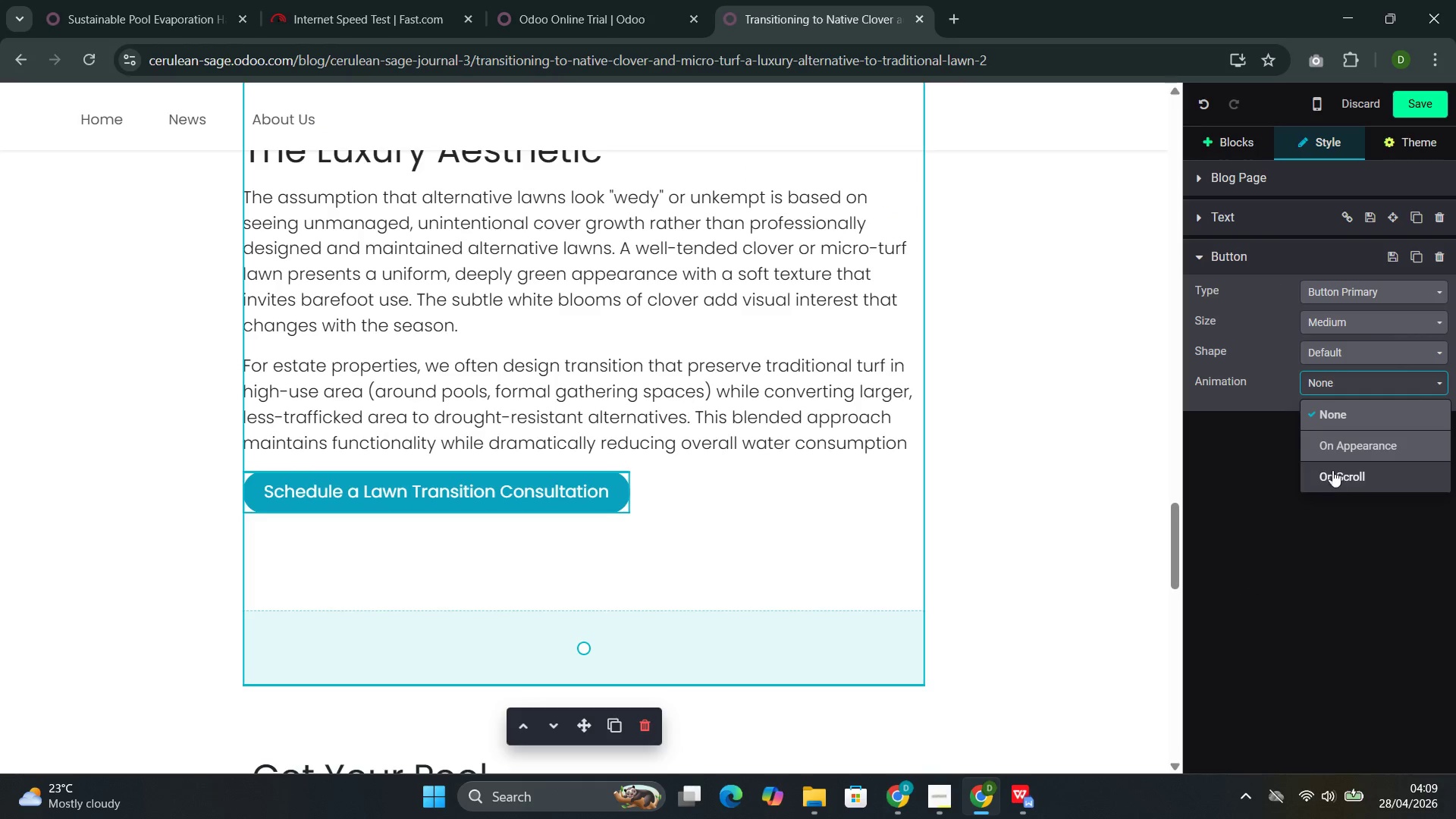 
left_click([1332, 453])
 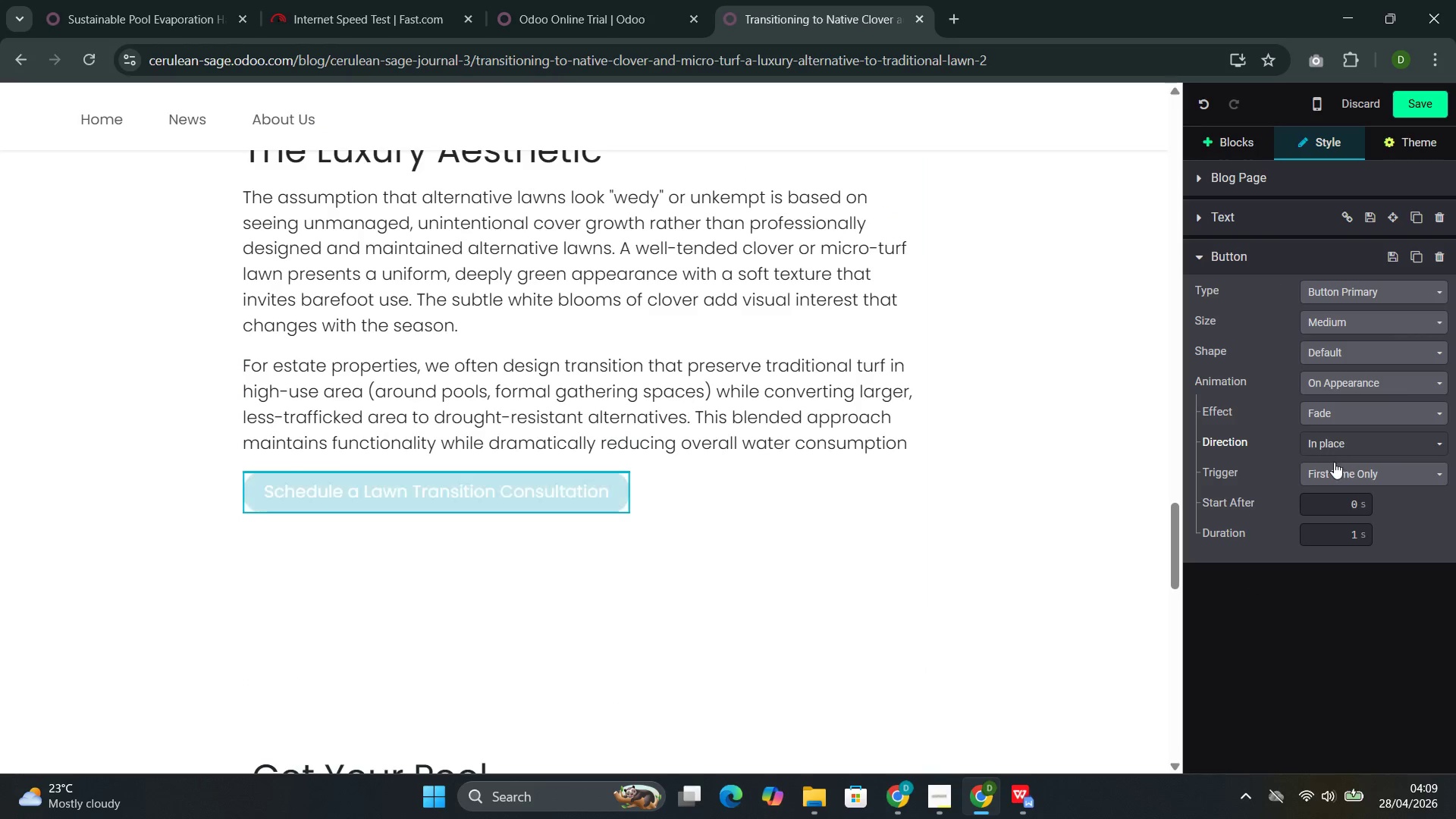 
scroll: coordinate [1337, 468], scroll_direction: down, amount: 2.0
 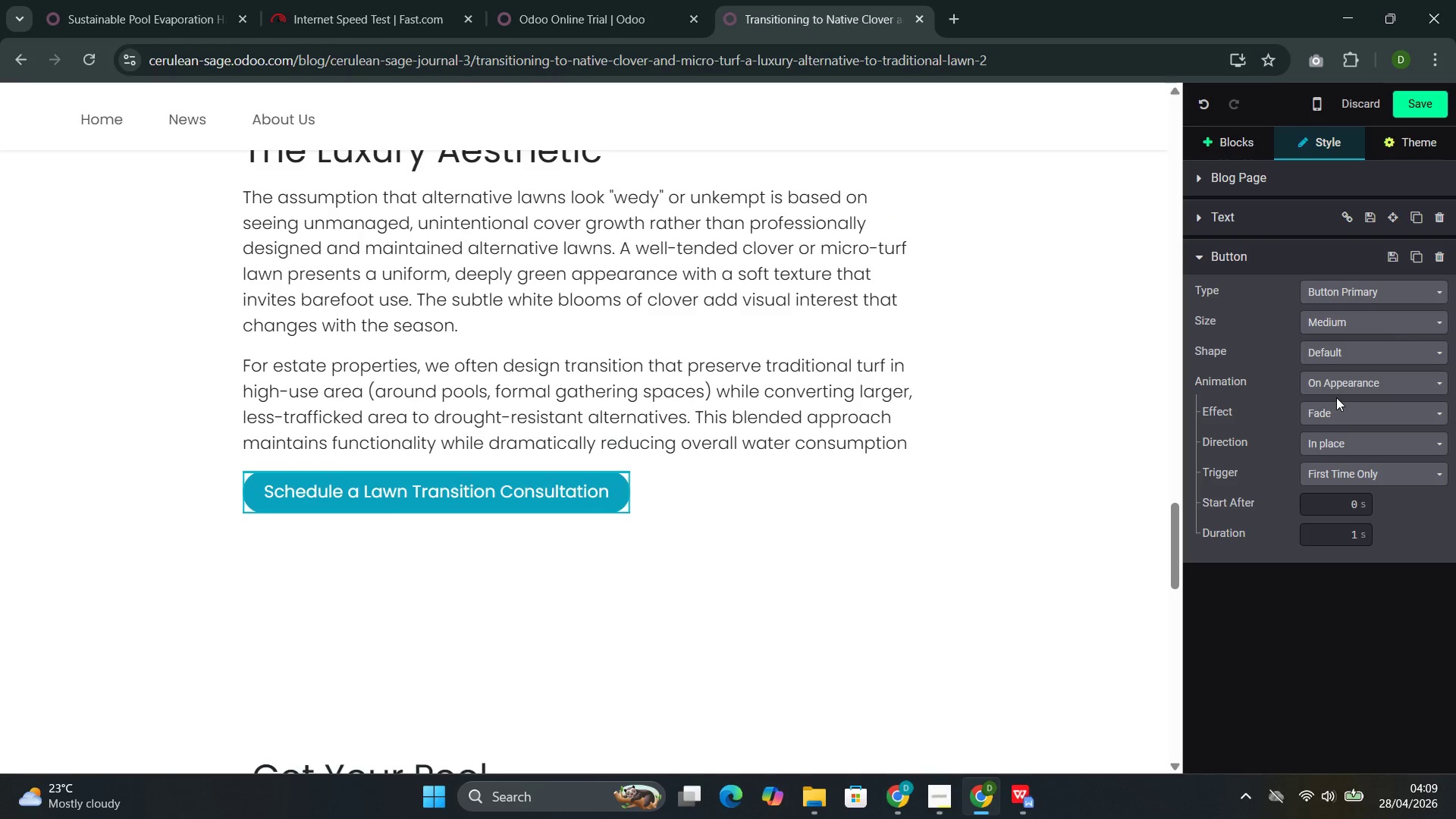 
left_click([1335, 411])
 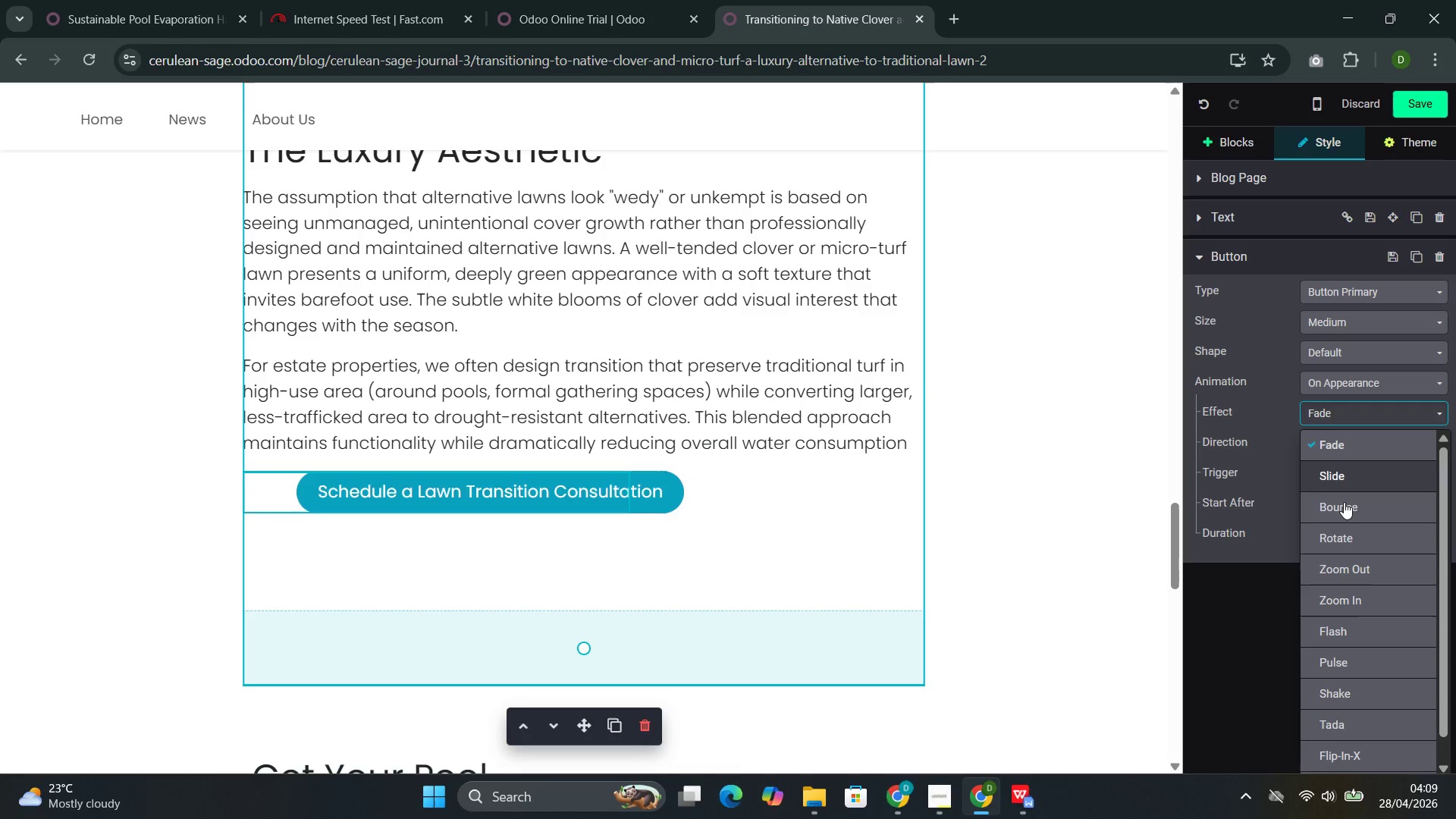 
left_click([1344, 502])
 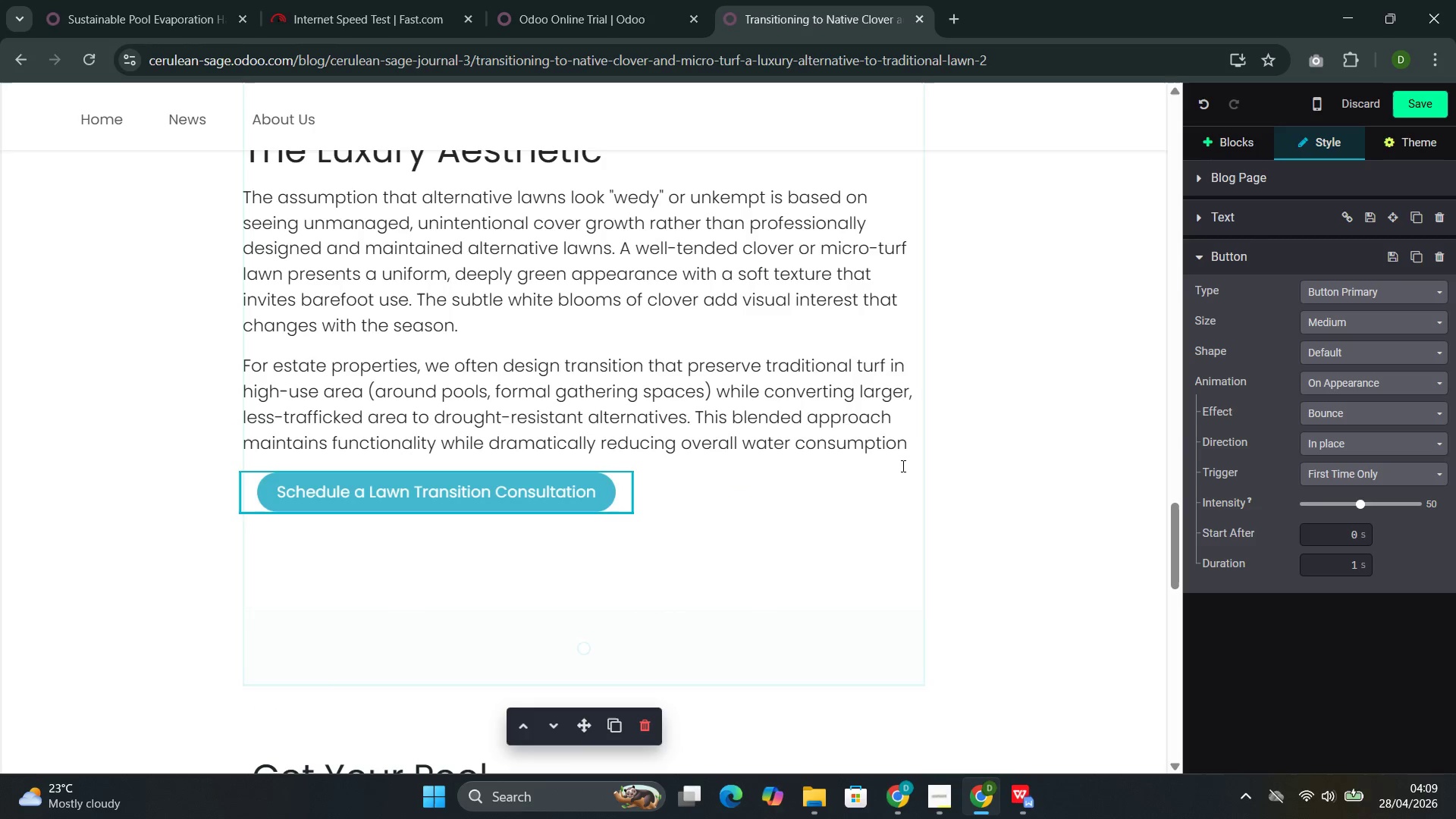 
left_click([897, 450])
 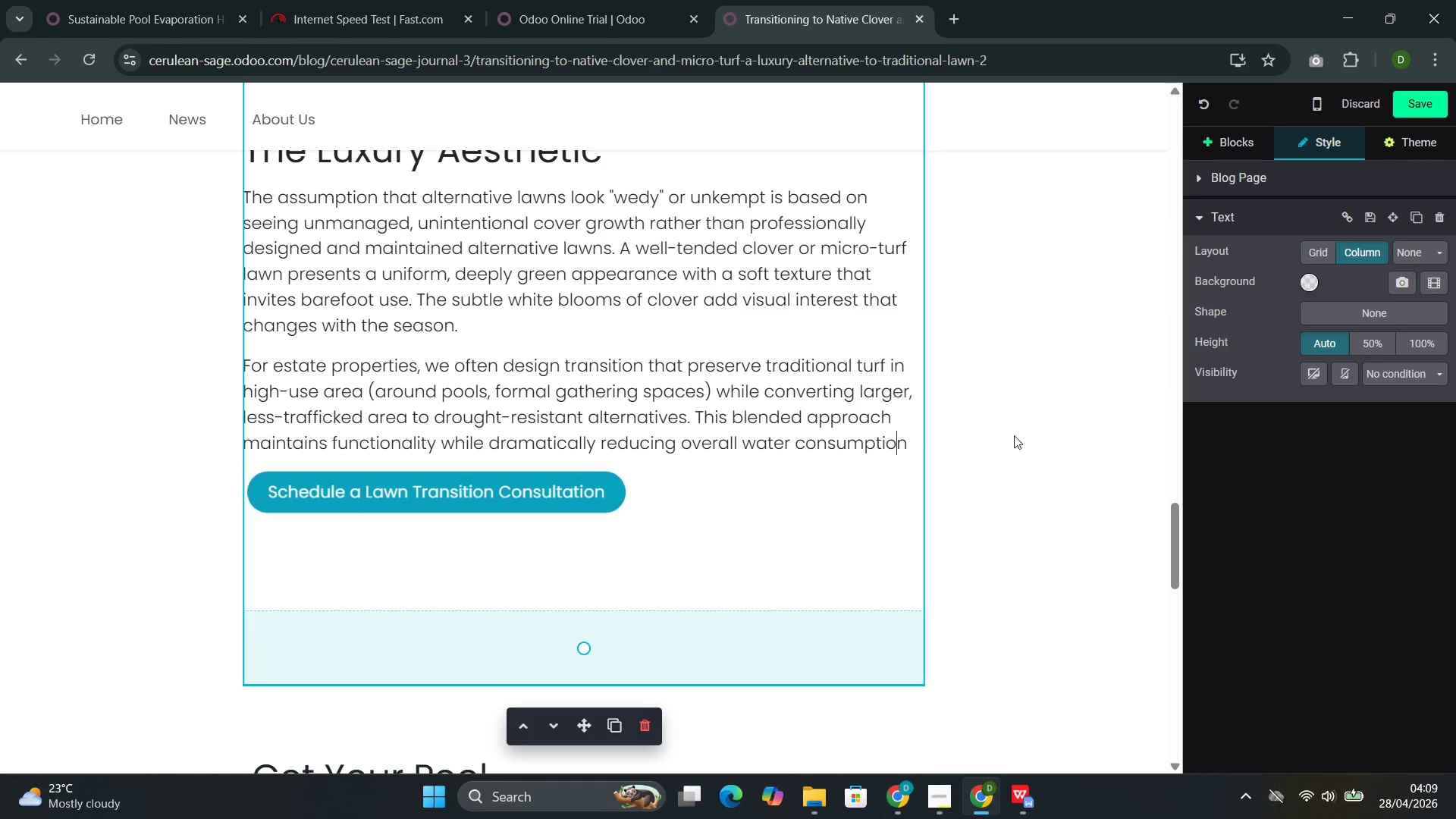 
left_click([603, 488])
 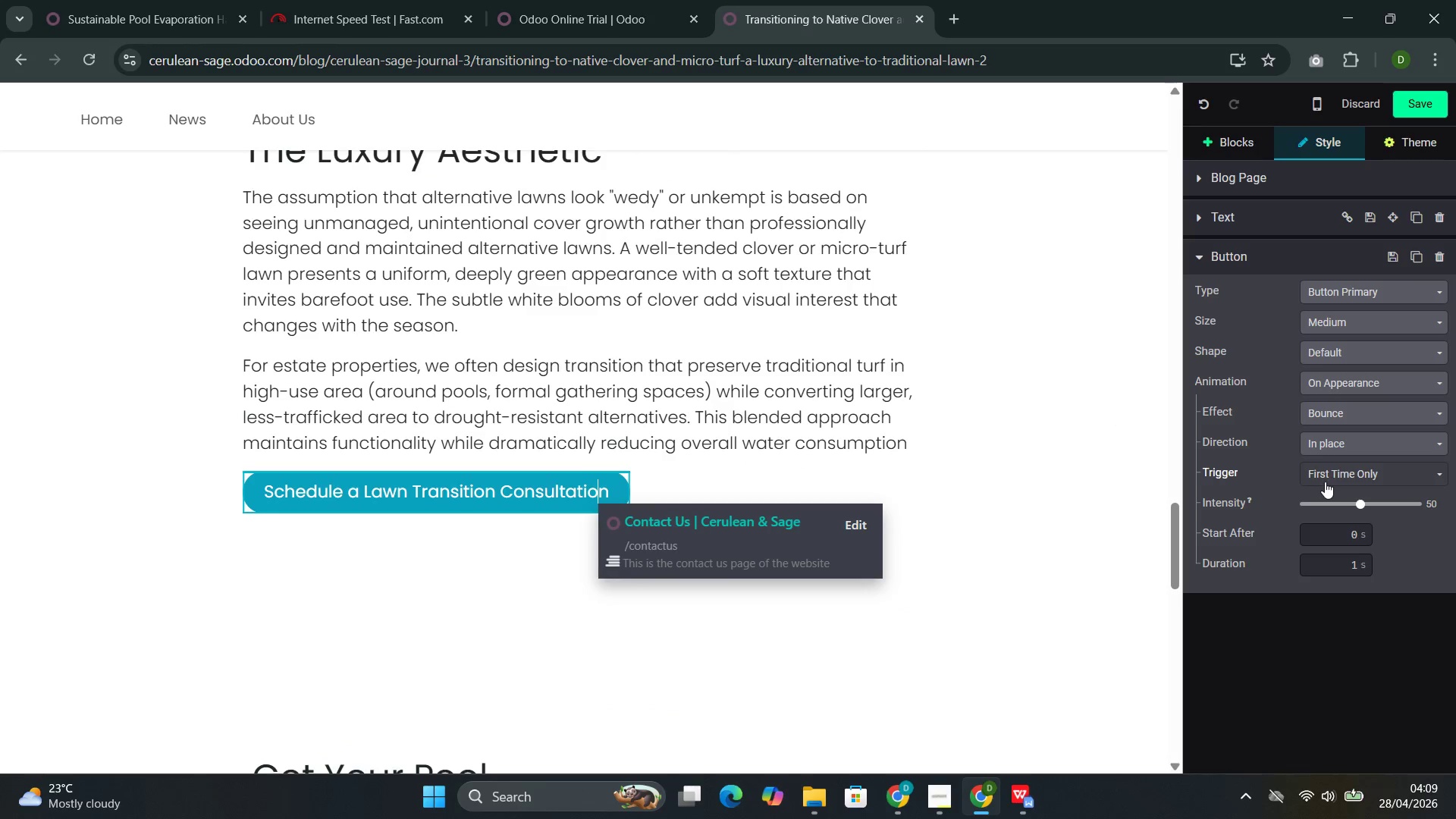 
scroll: coordinate [1106, 431], scroll_direction: none, amount: 0.0
 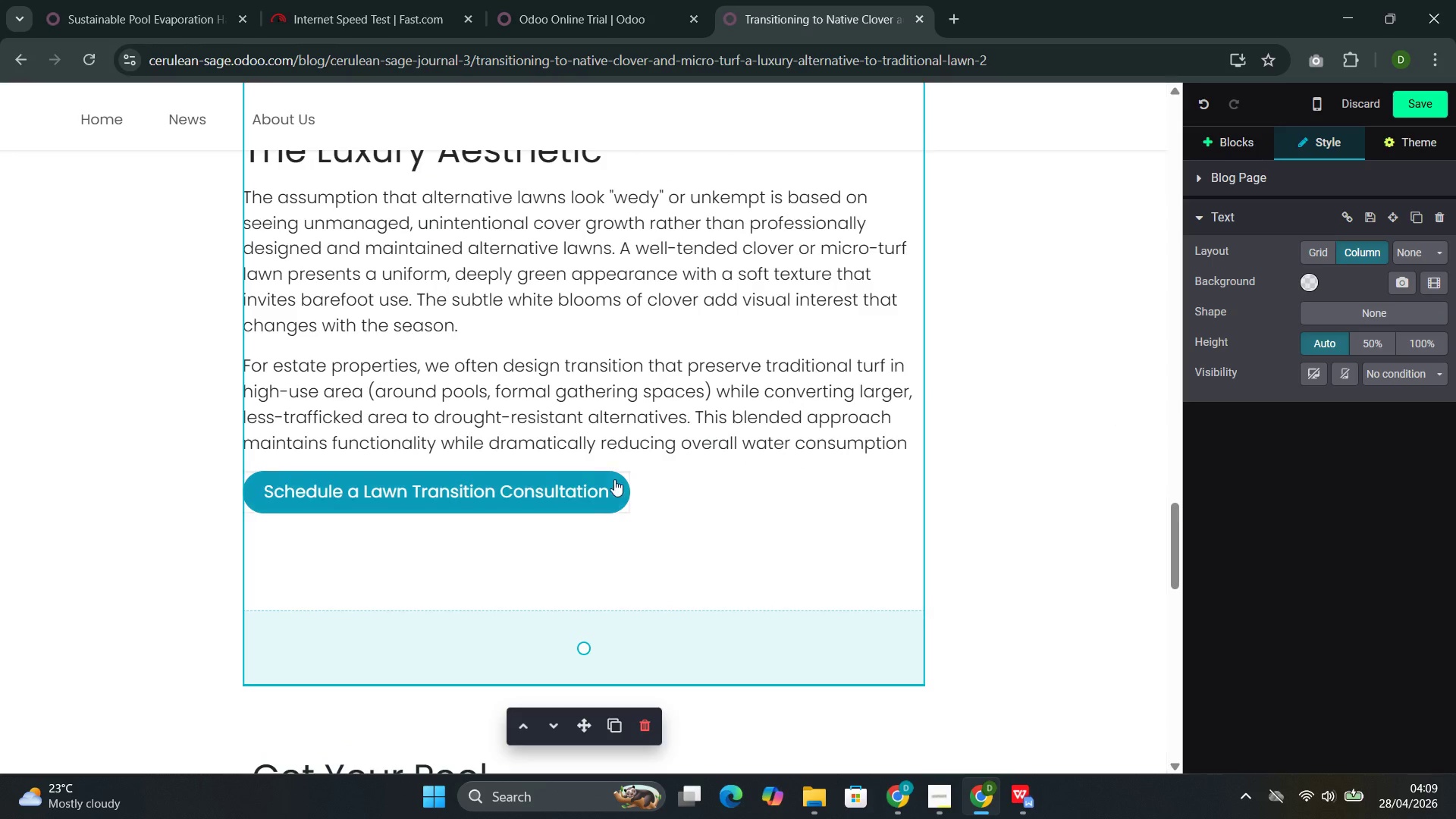 
left_click([1326, 479])
 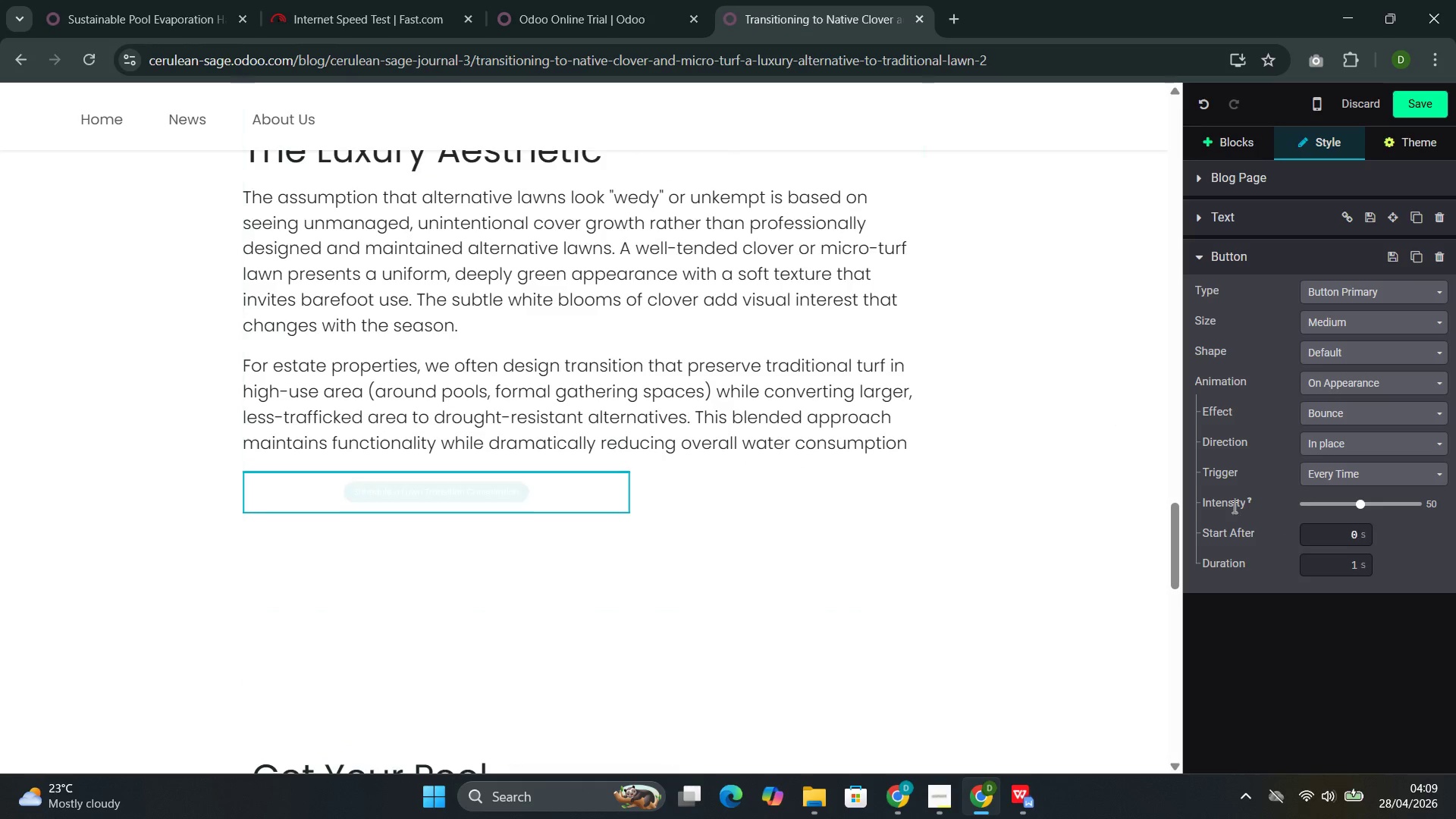 
left_click([914, 340])
 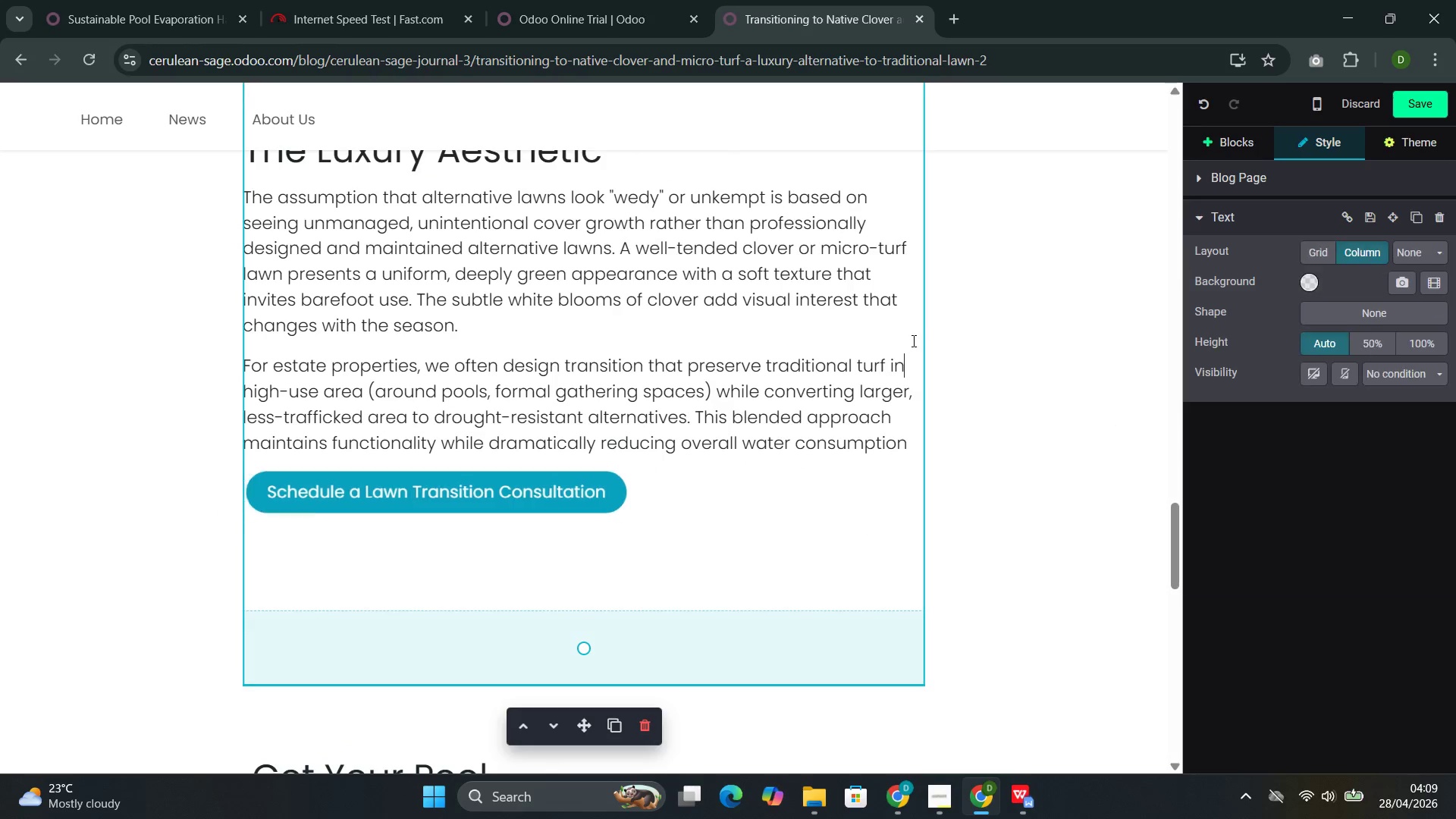 
left_click([729, 528])
 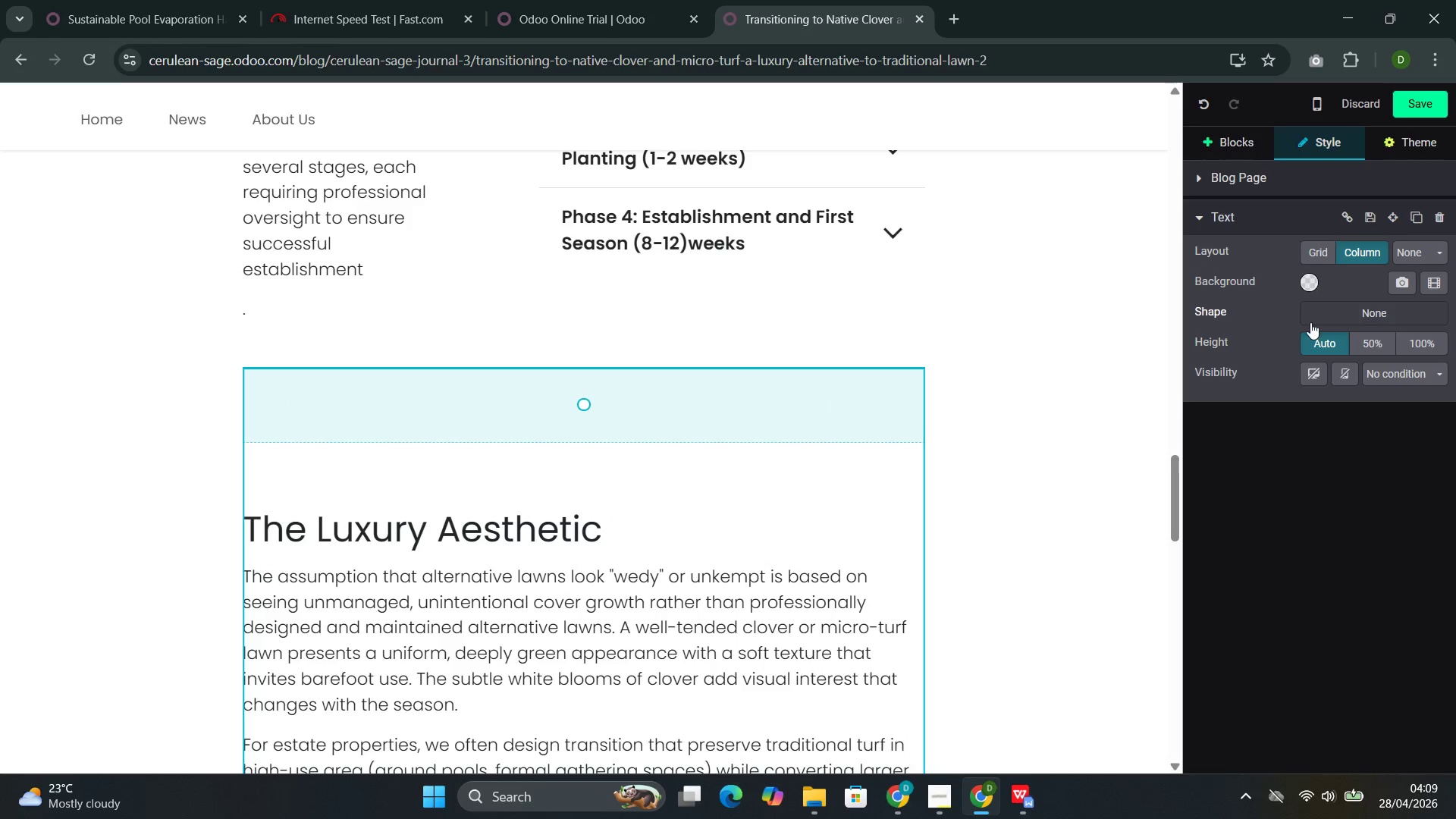 
scroll: coordinate [912, 349], scroll_direction: up, amount: 4.0
 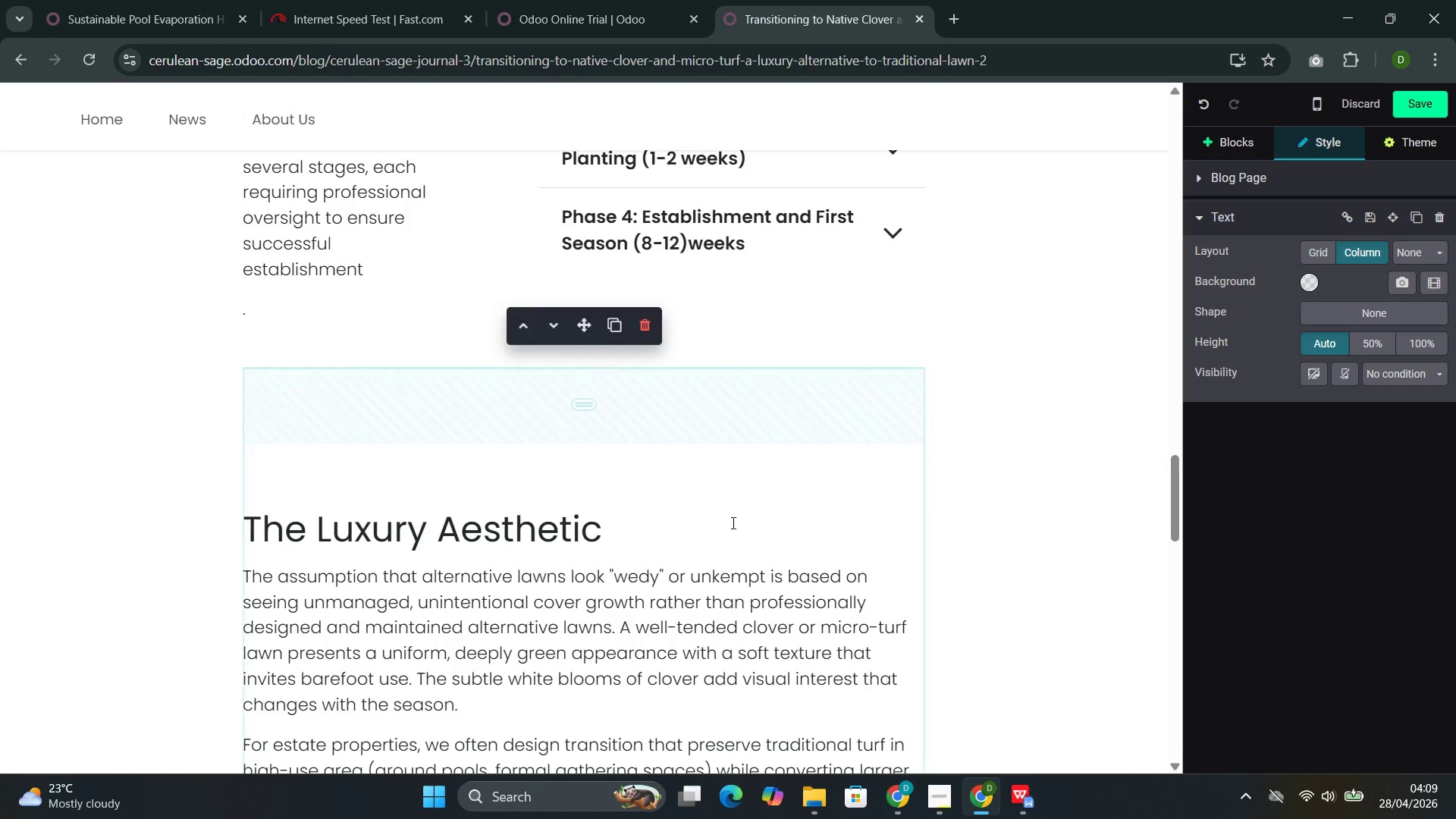 
left_click([1304, 282])
 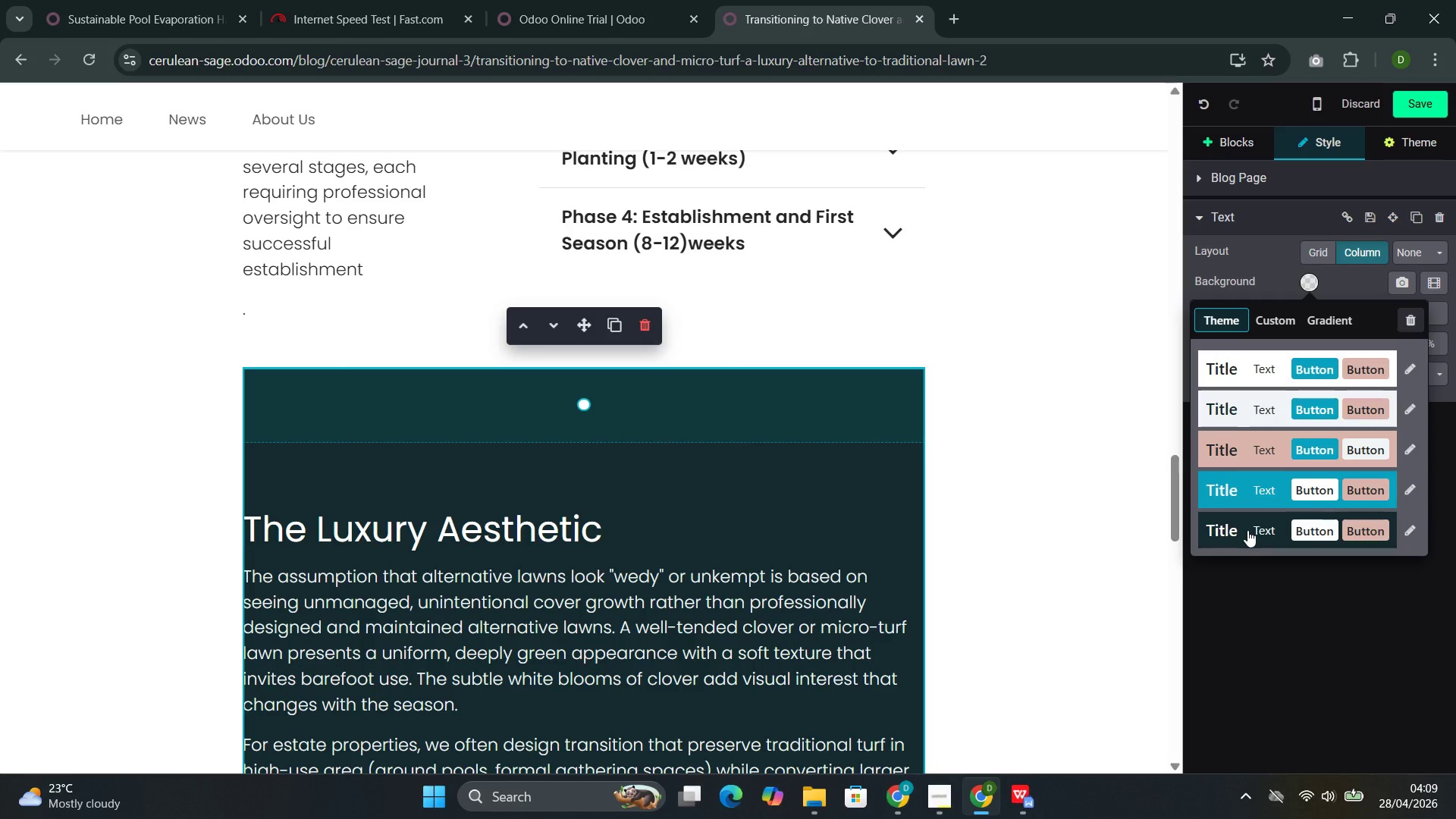 
left_click([1249, 491])
 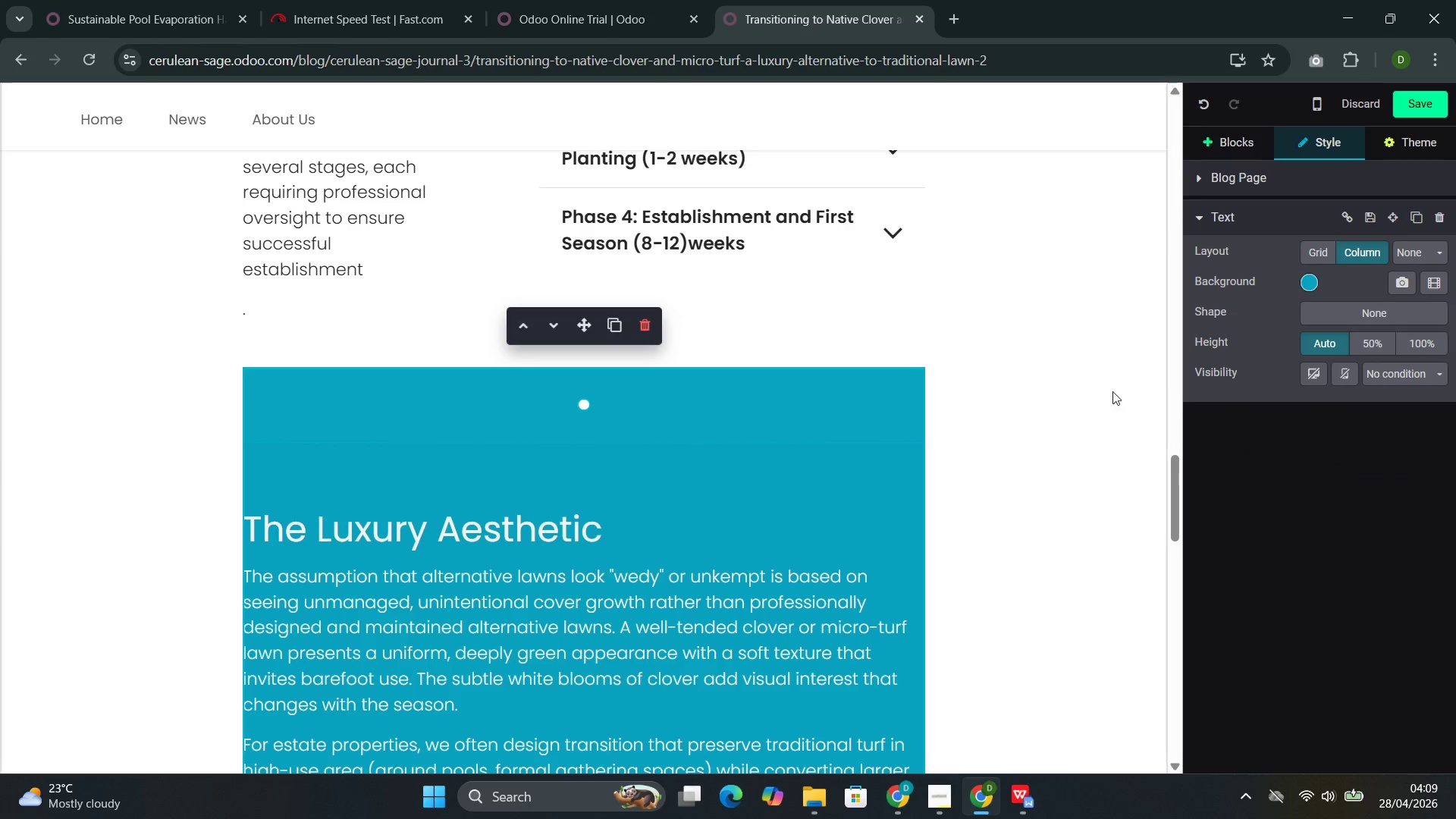 
scroll: coordinate [993, 391], scroll_direction: up, amount: 5.0
 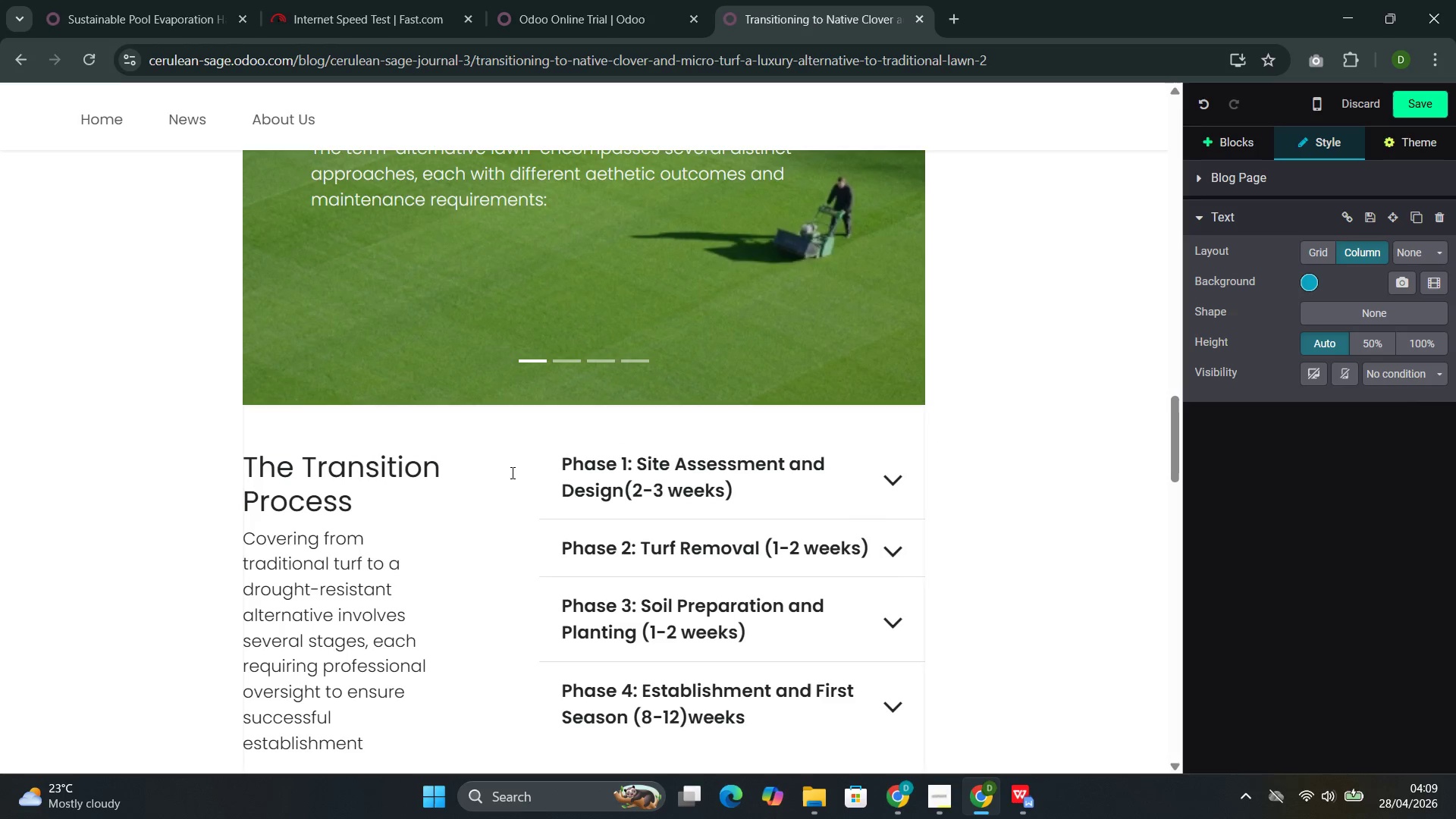 
left_click([487, 469])
 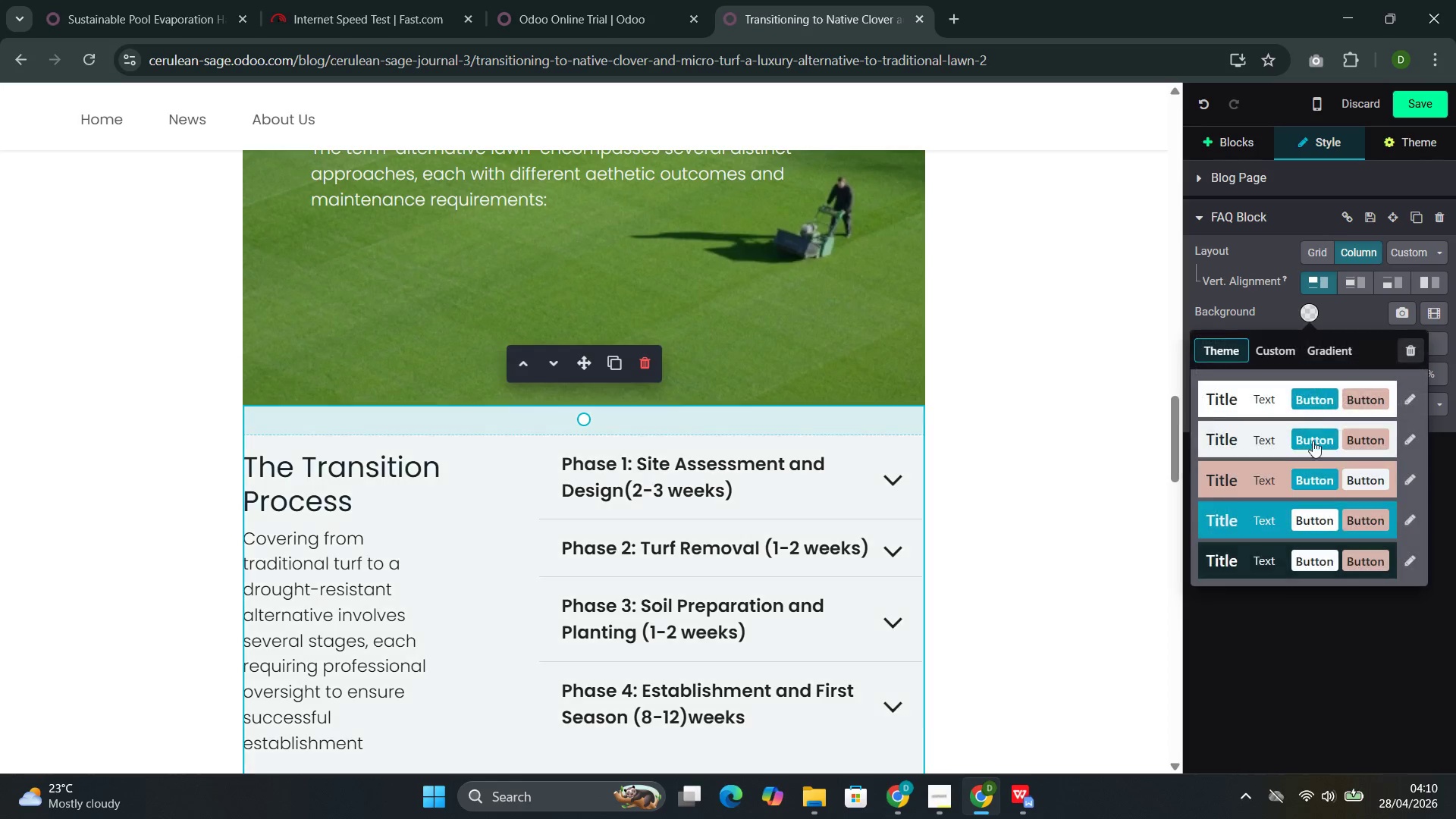 
left_click([1282, 513])
 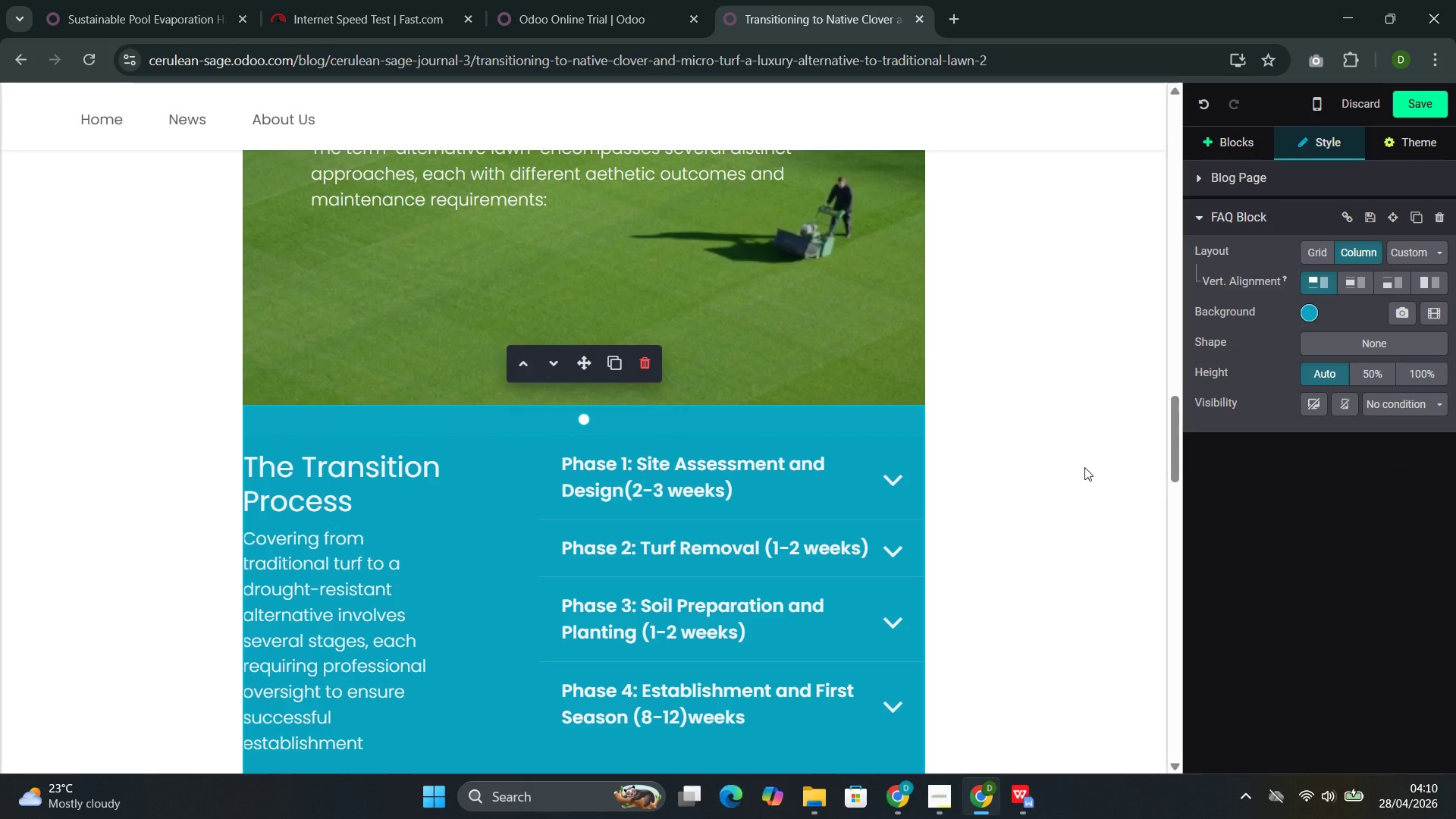 
left_click([627, 624])
 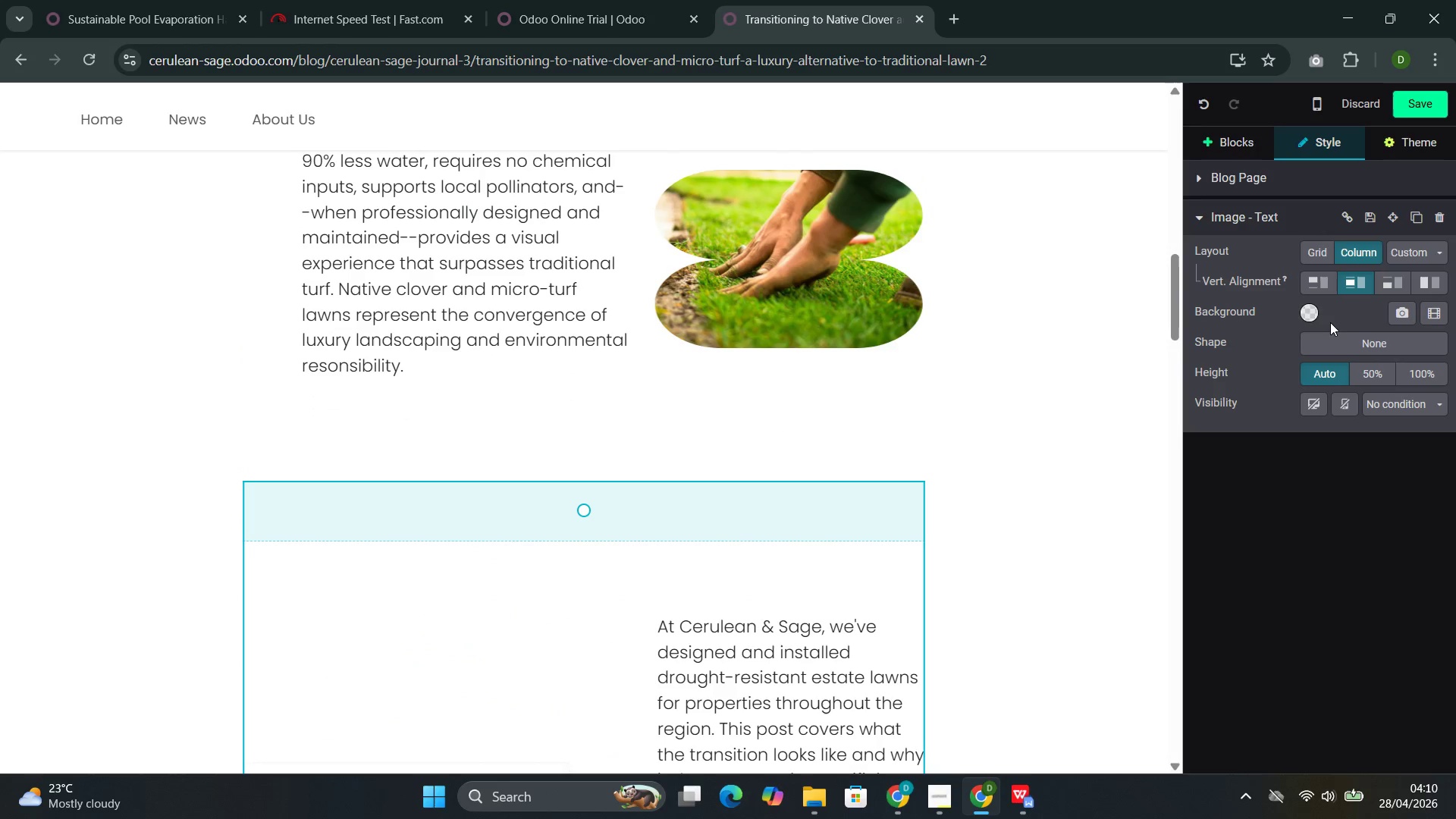 
scroll: coordinate [1081, 455], scroll_direction: up, amount: 12.0
 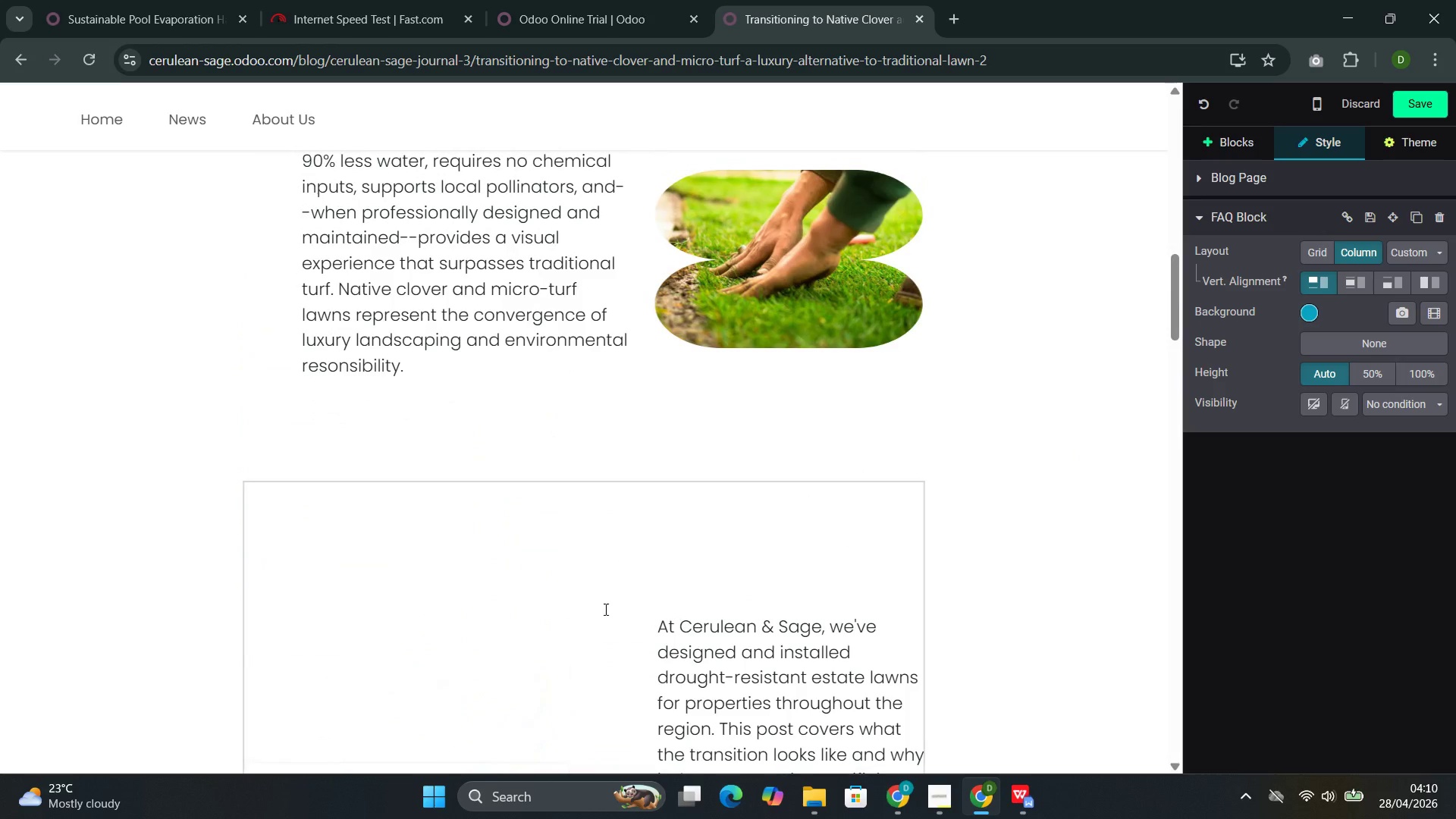 
left_click([1309, 312])
 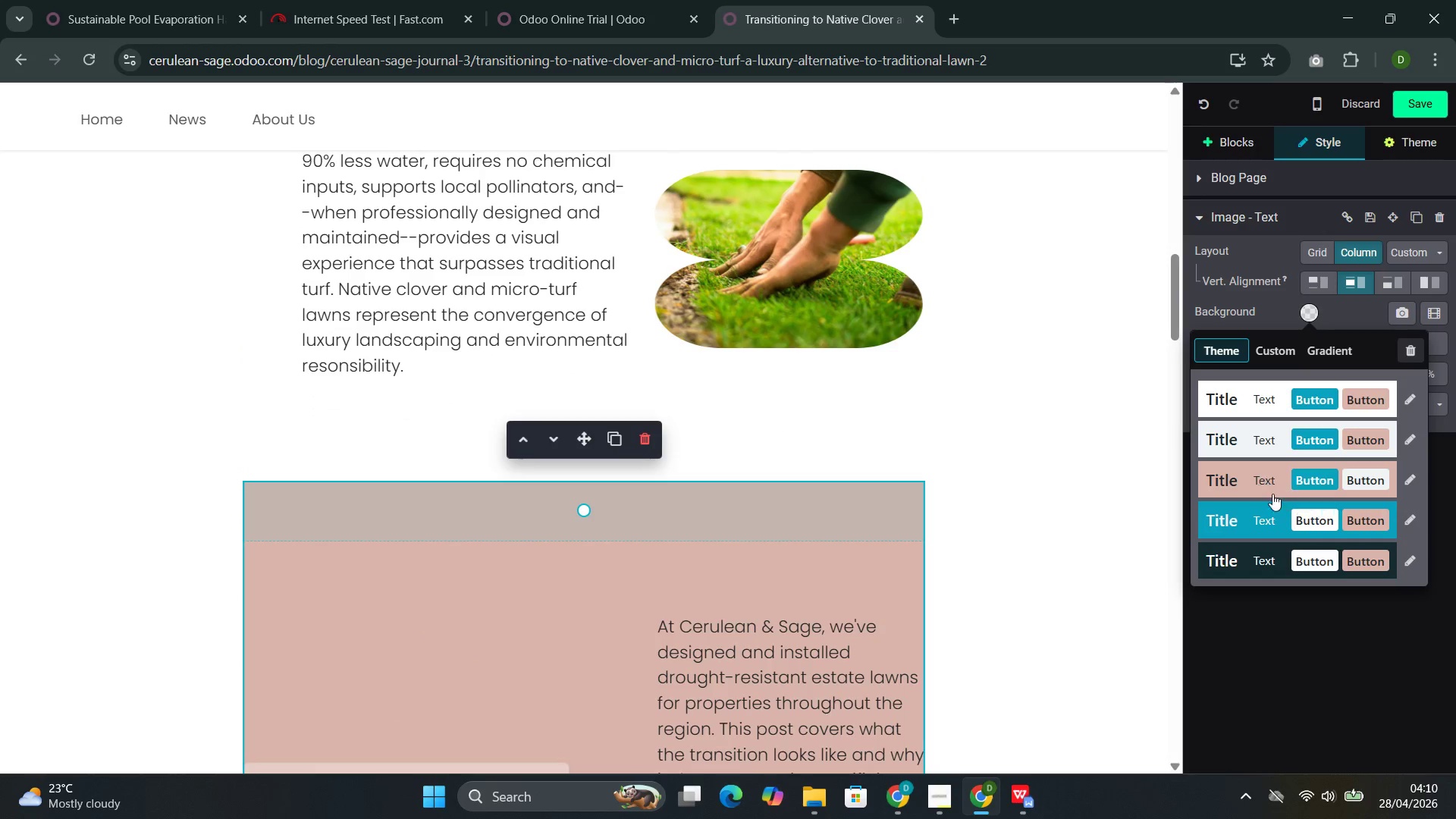 
left_click([1276, 504])
 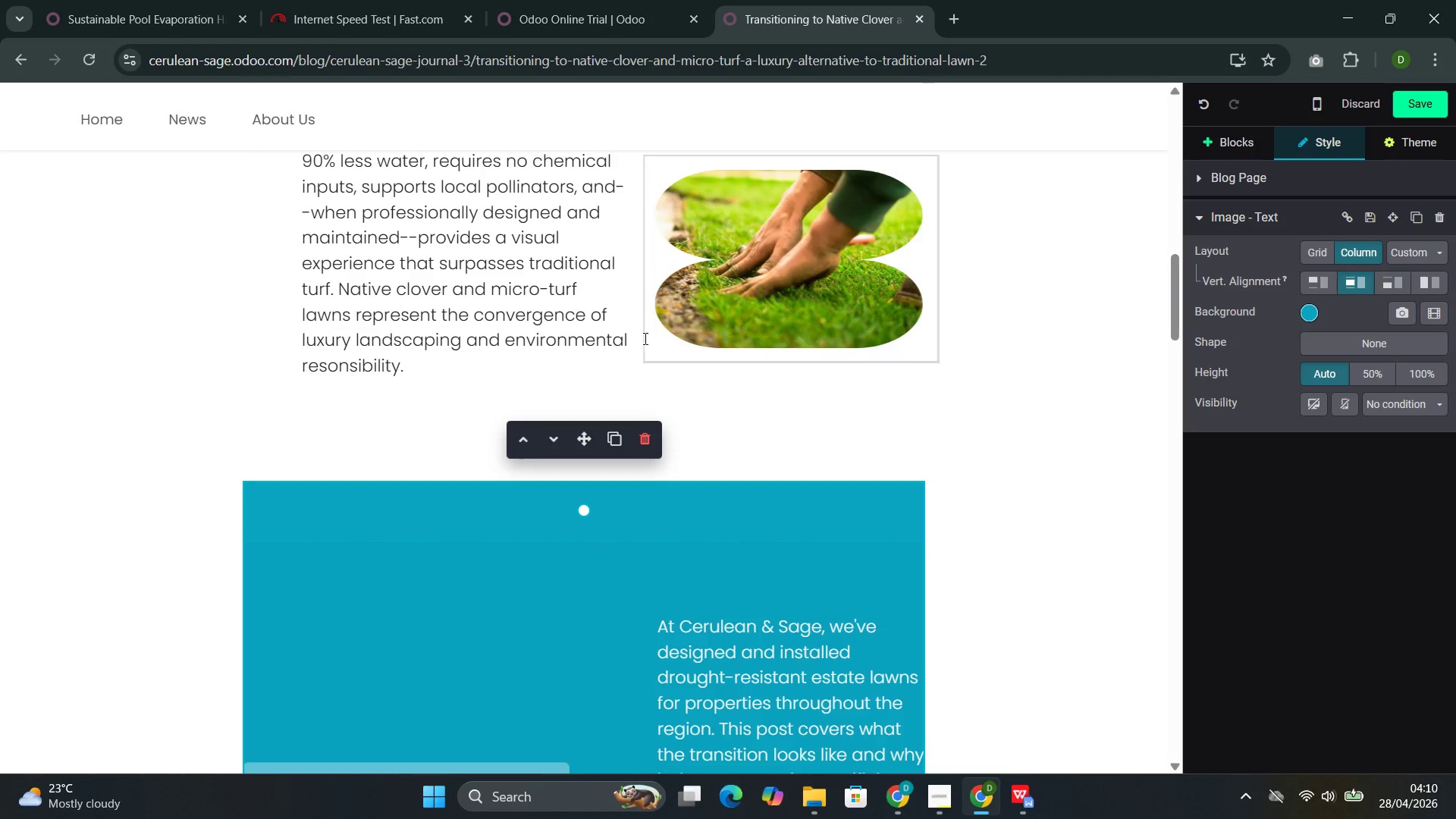 
left_click([637, 325])
 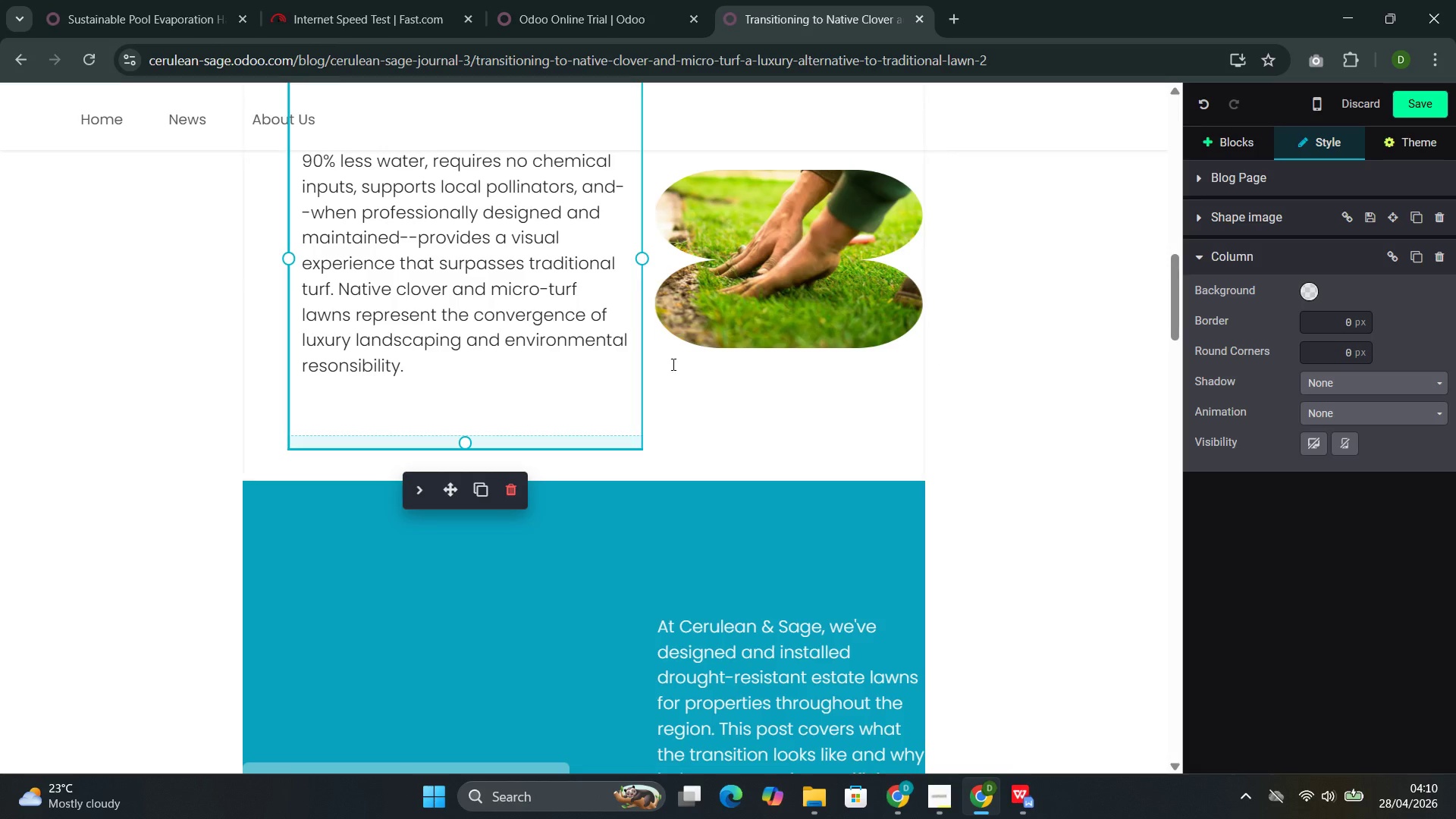 
left_click([665, 385])
 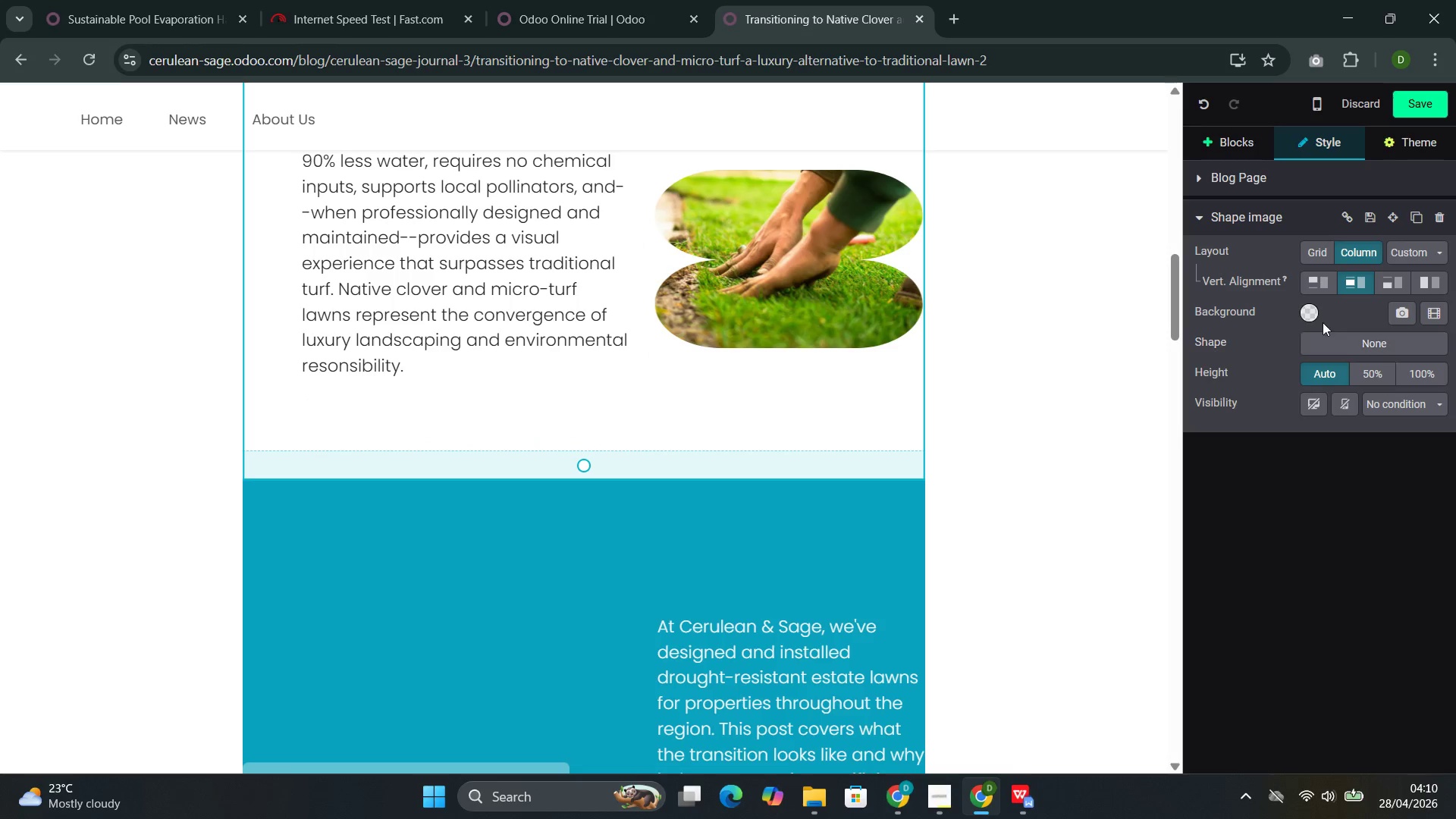 
left_click([1312, 312])
 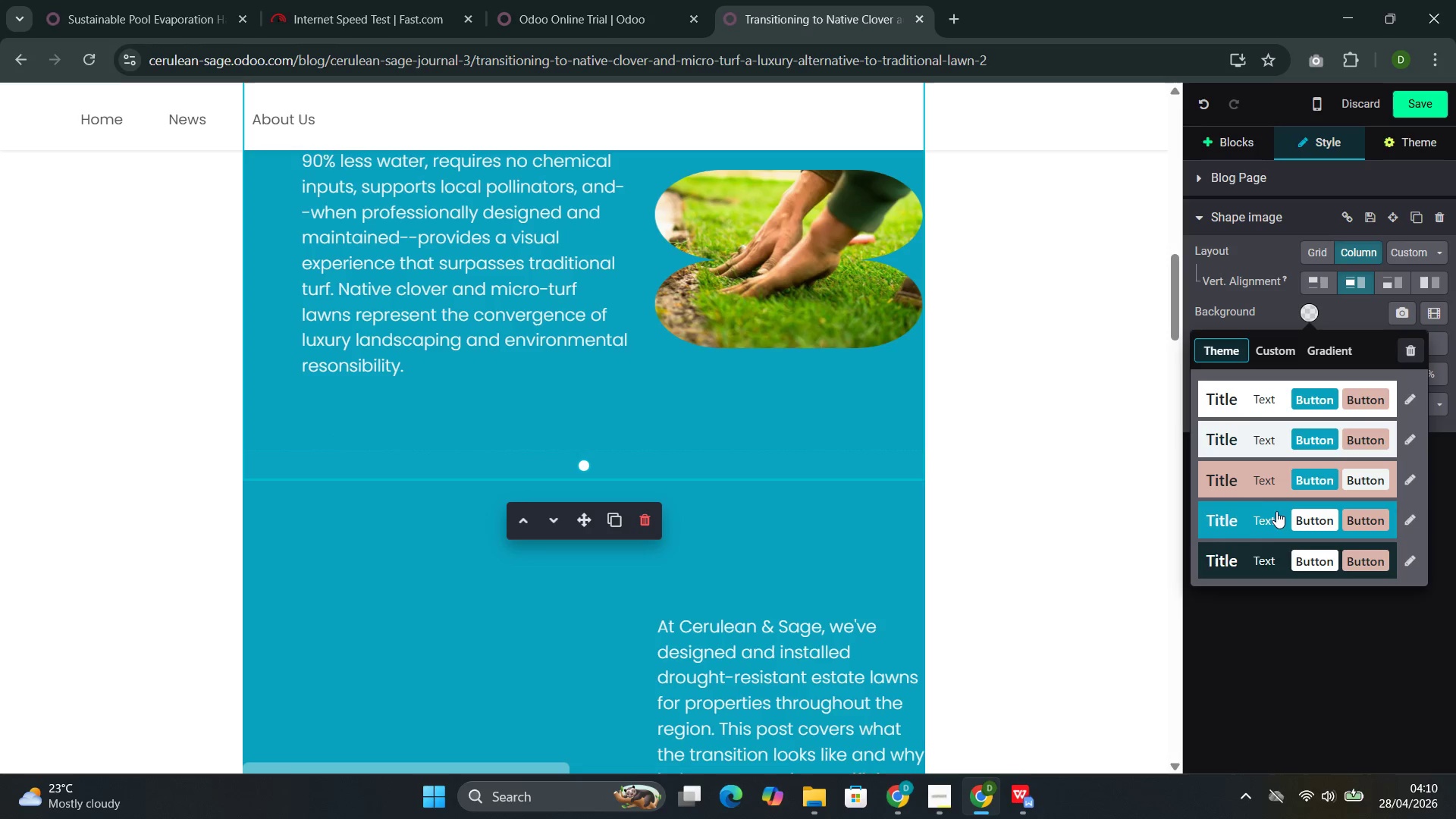 
left_click([1268, 516])
 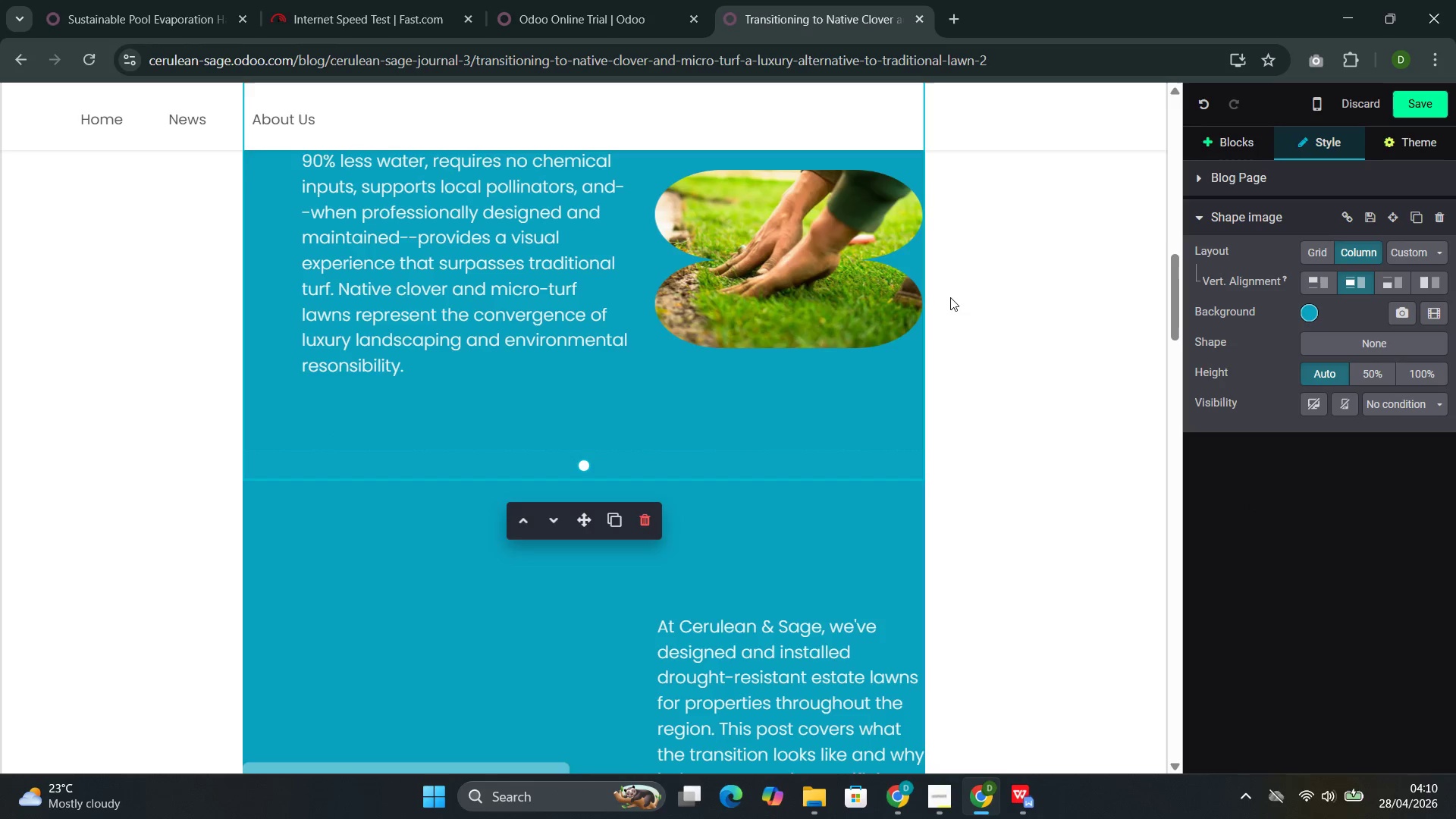 
scroll: coordinate [949, 297], scroll_direction: up, amount: 5.0
 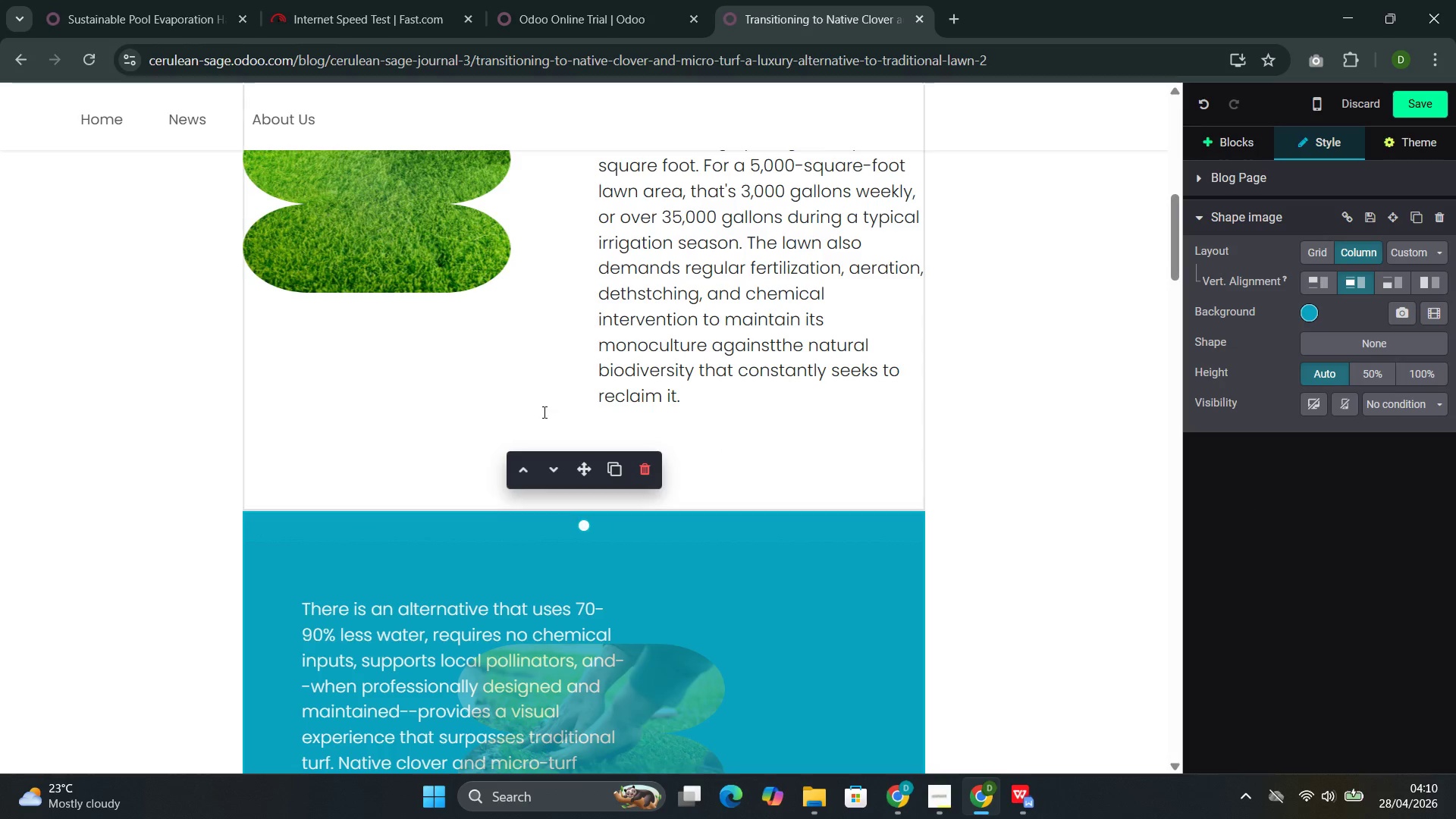 
left_click([557, 403])
 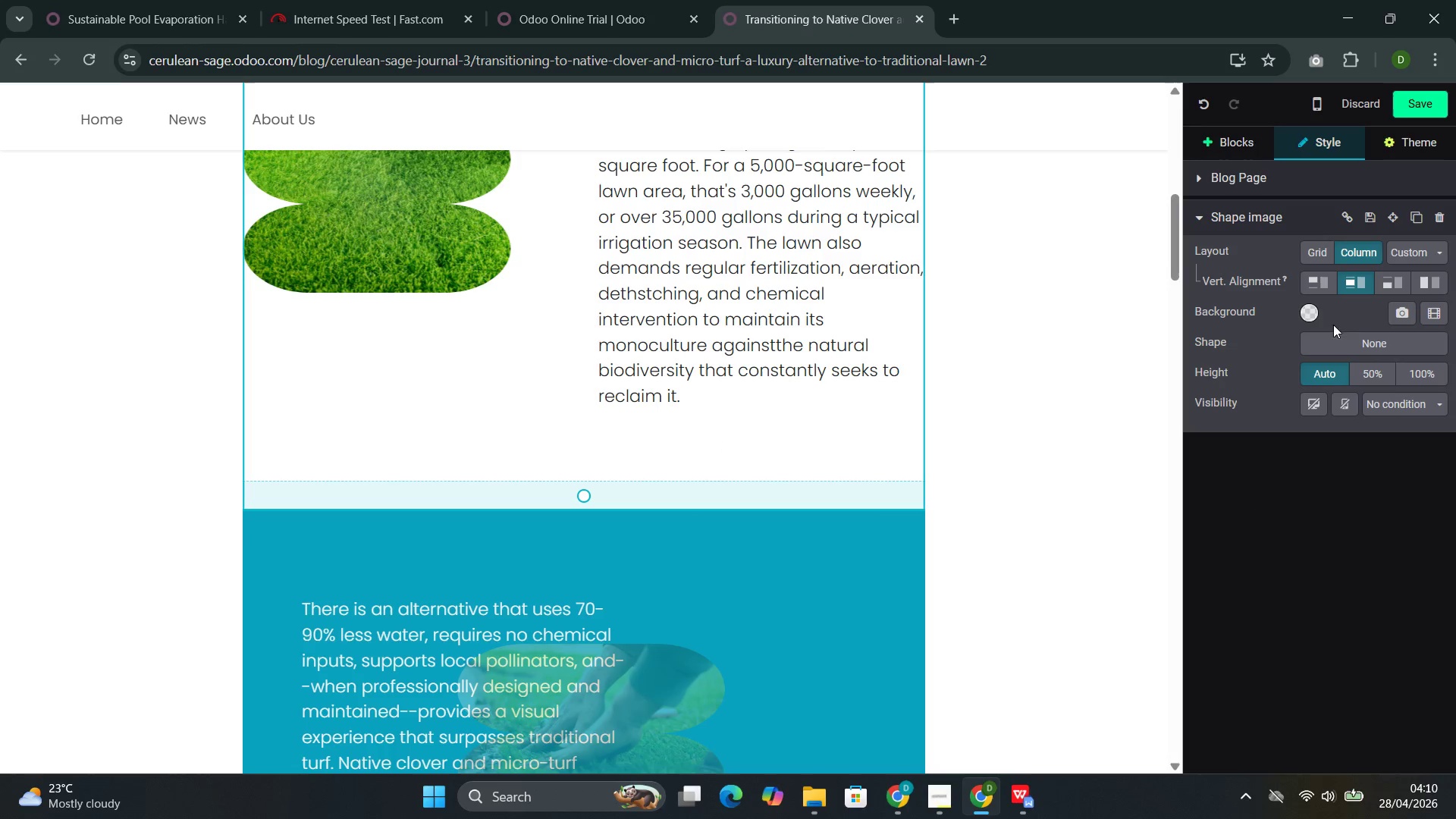 
left_click([1311, 310])
 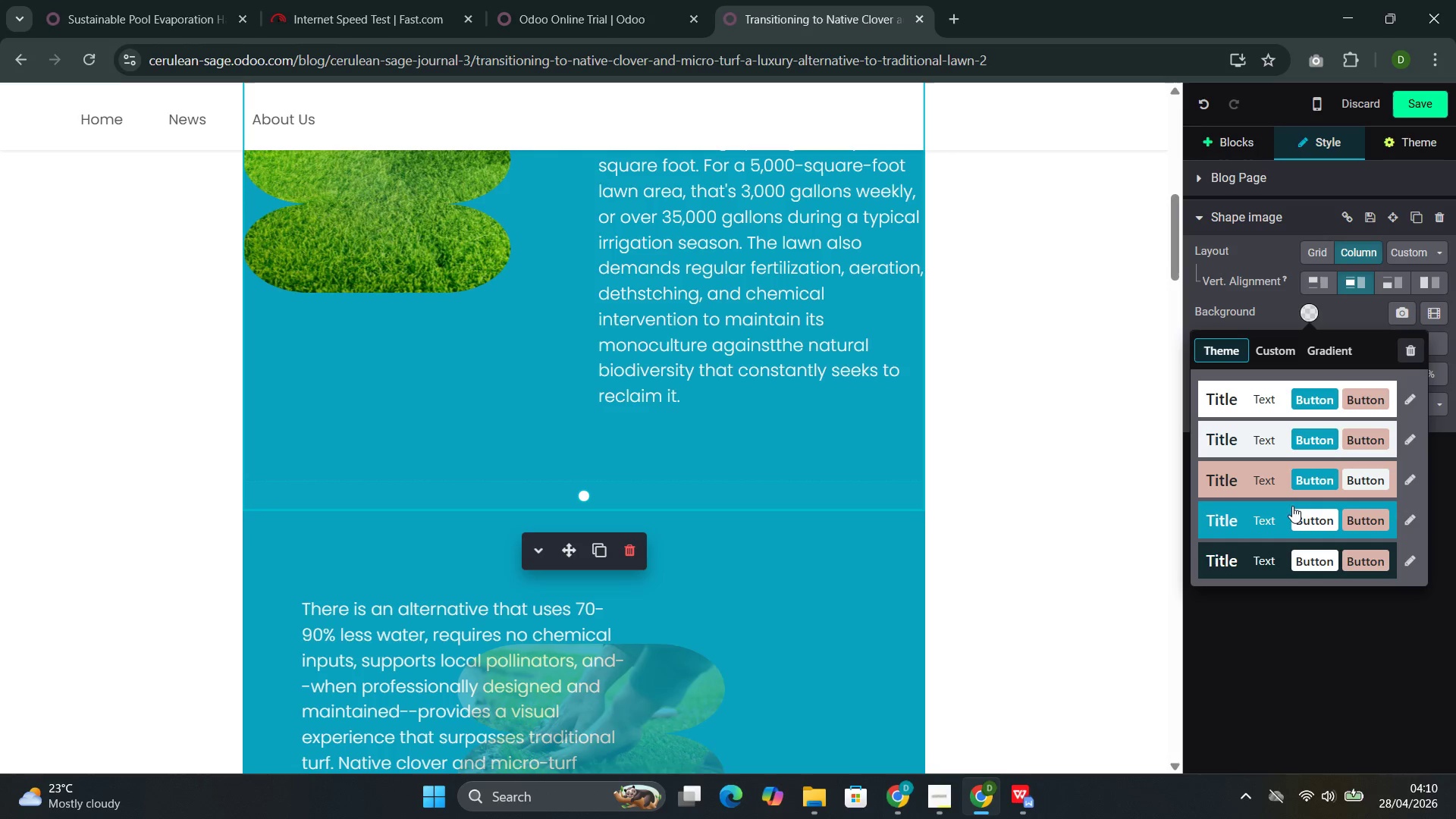 
left_click([1279, 513])
 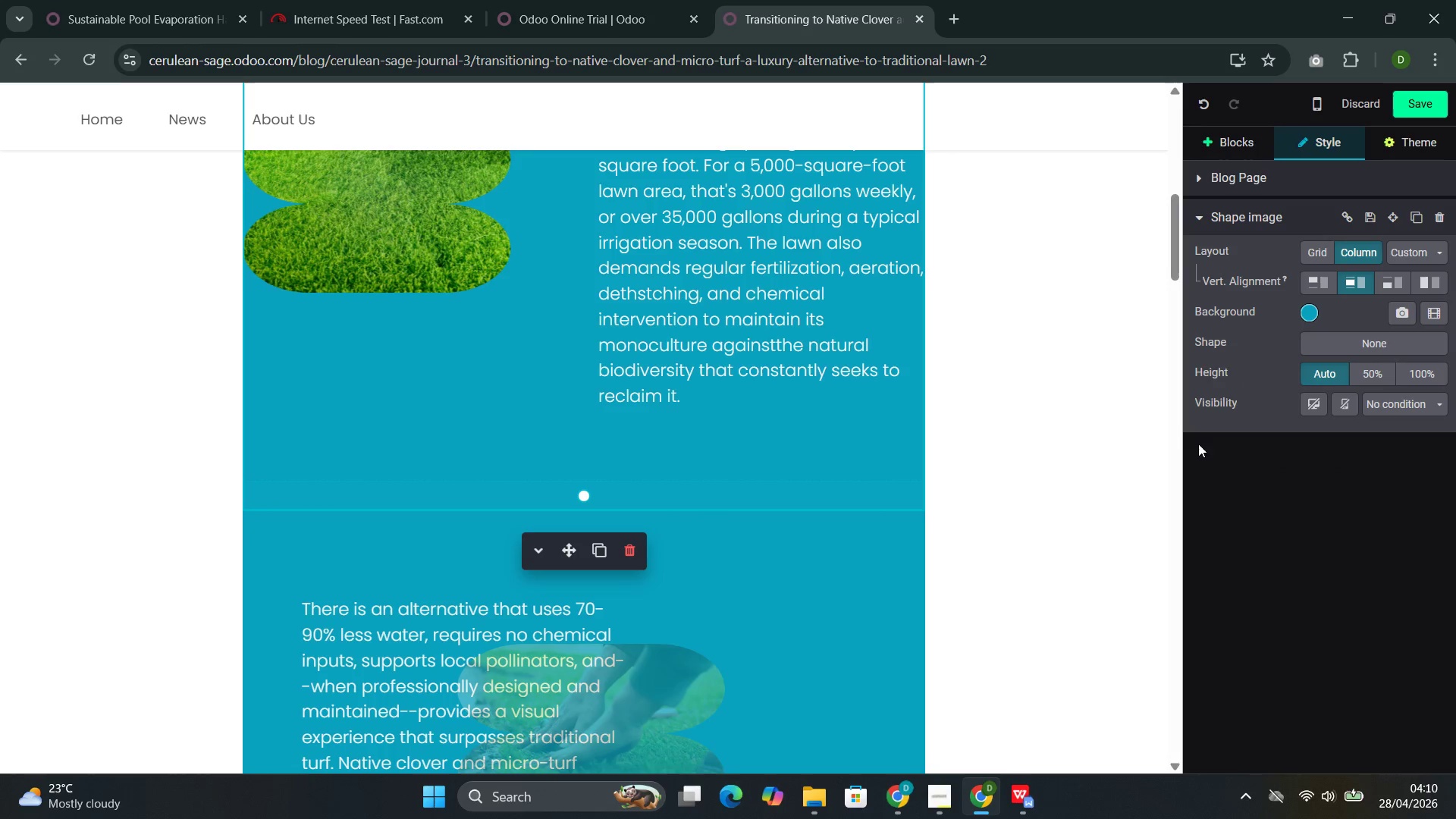 
wait(6.36)
 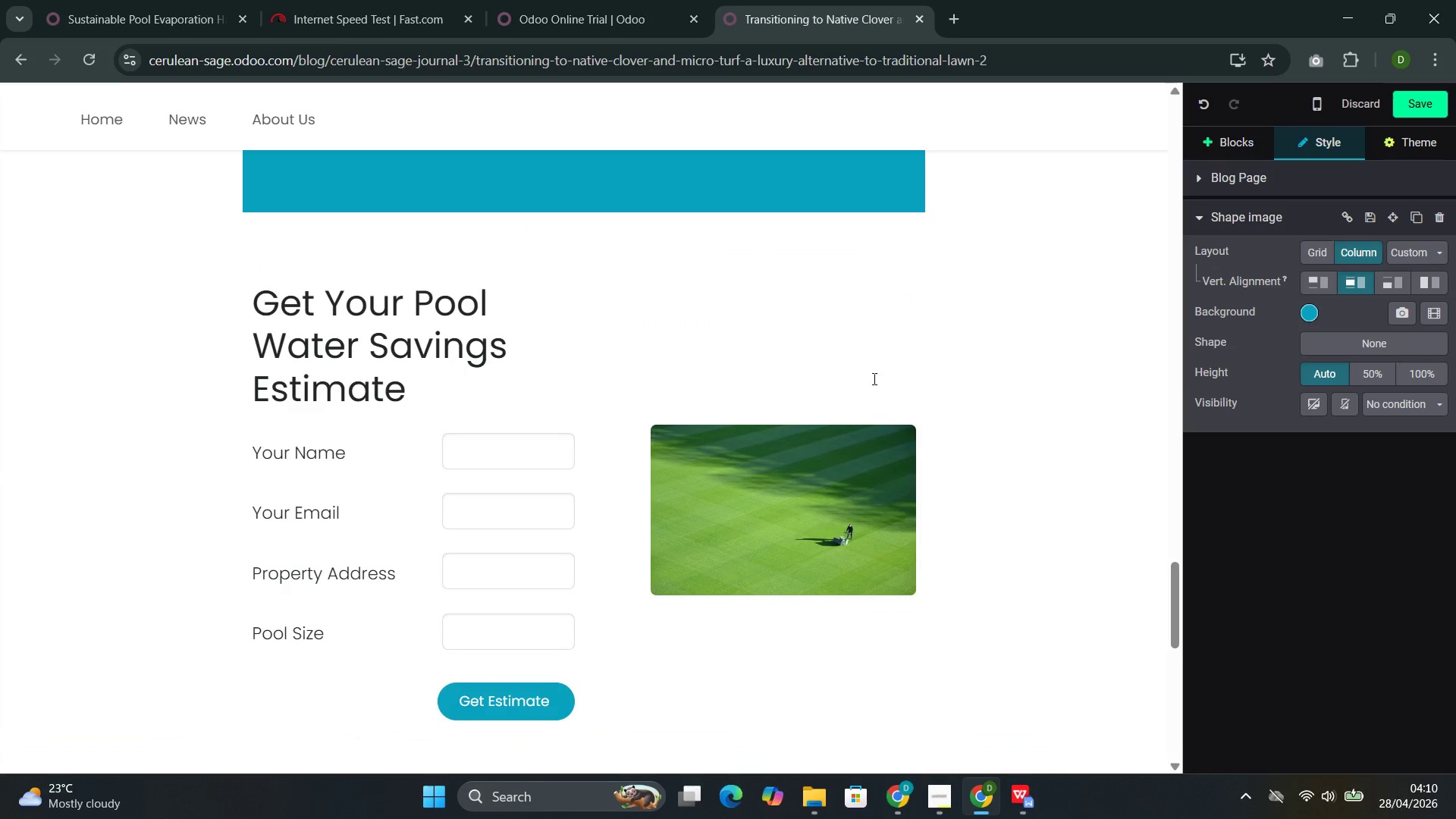 
left_click([633, 318])
 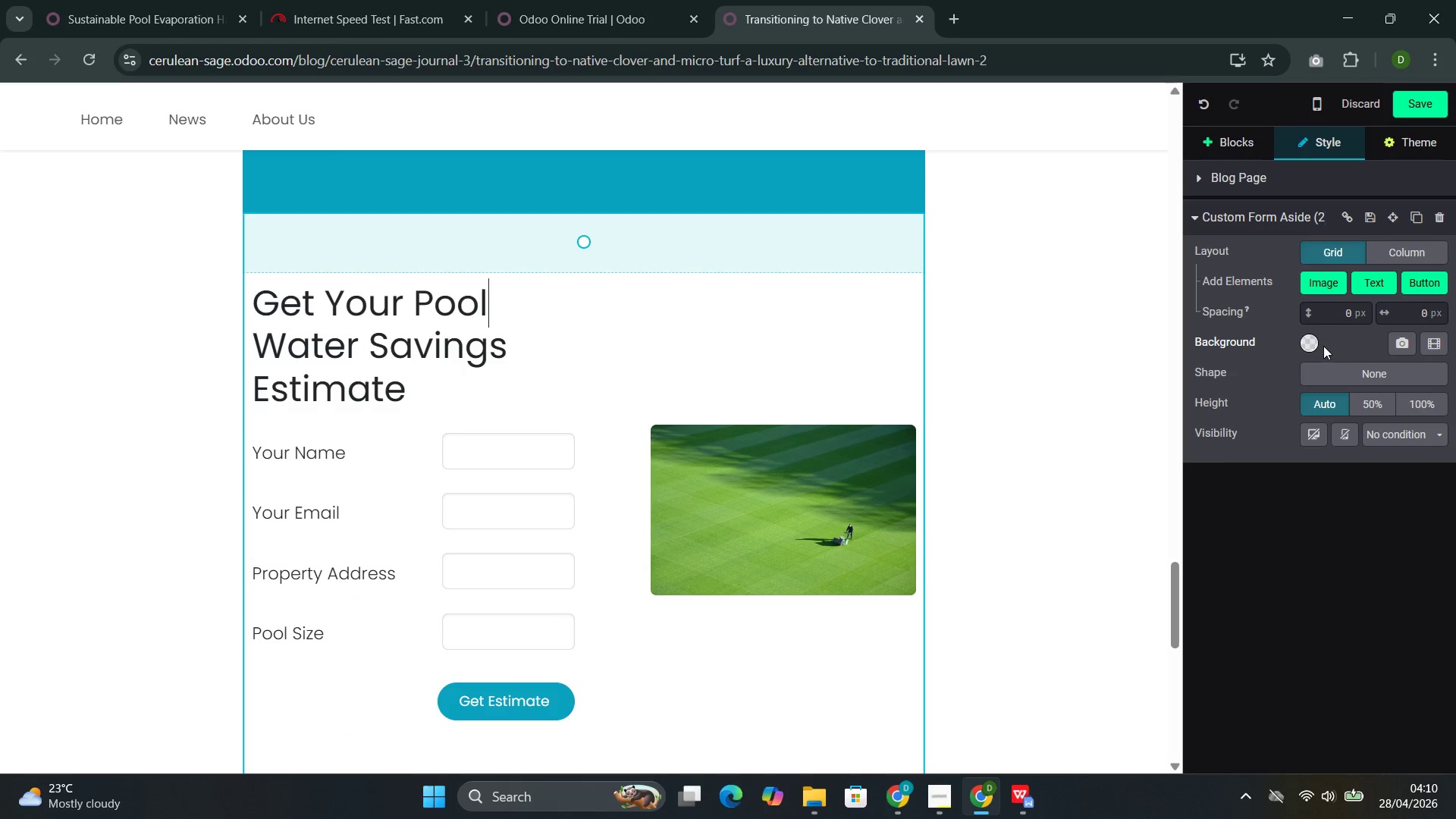 
scroll: coordinate [990, 378], scroll_direction: down, amount: 24.0
 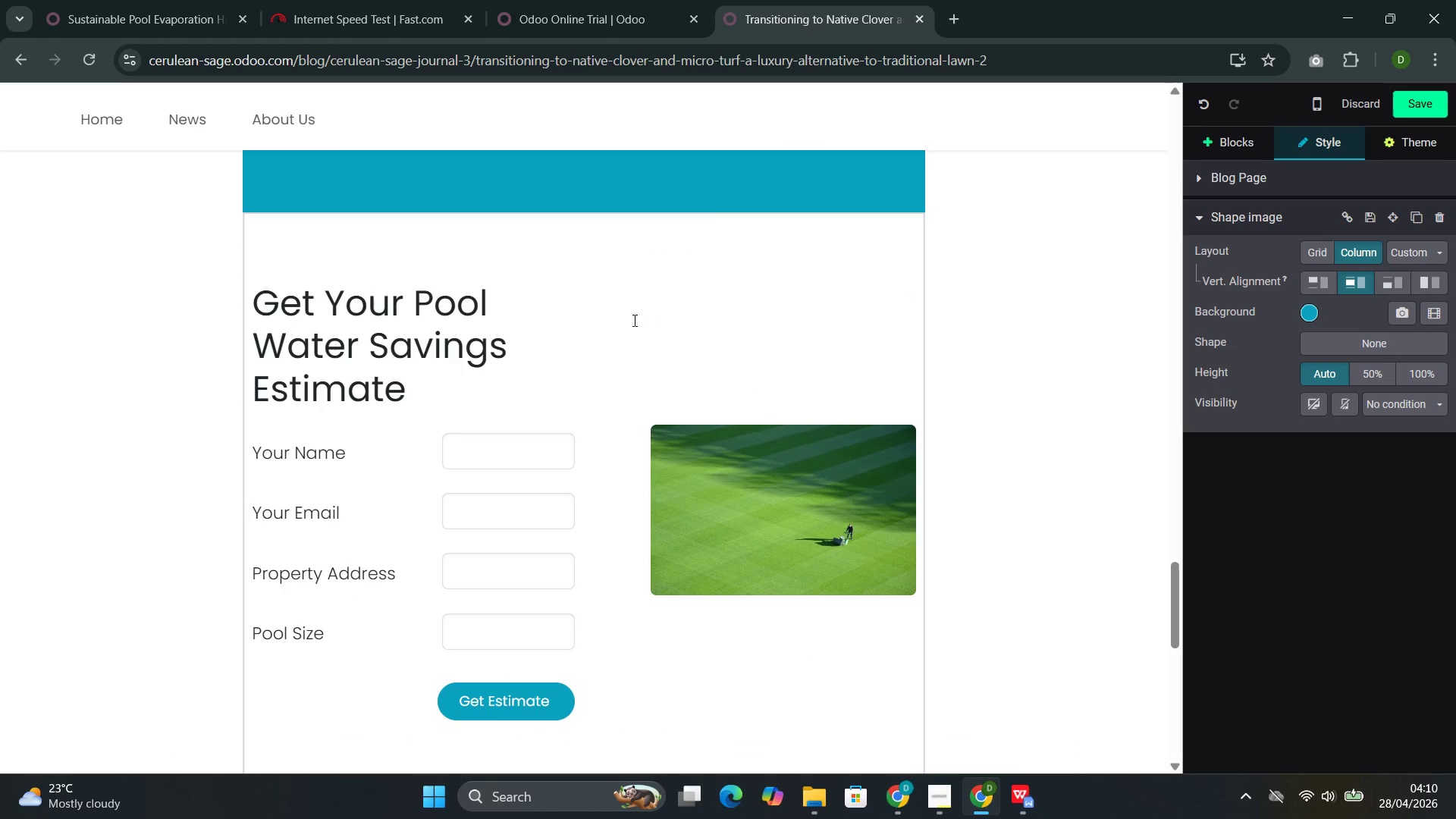 
left_click([1312, 344])
 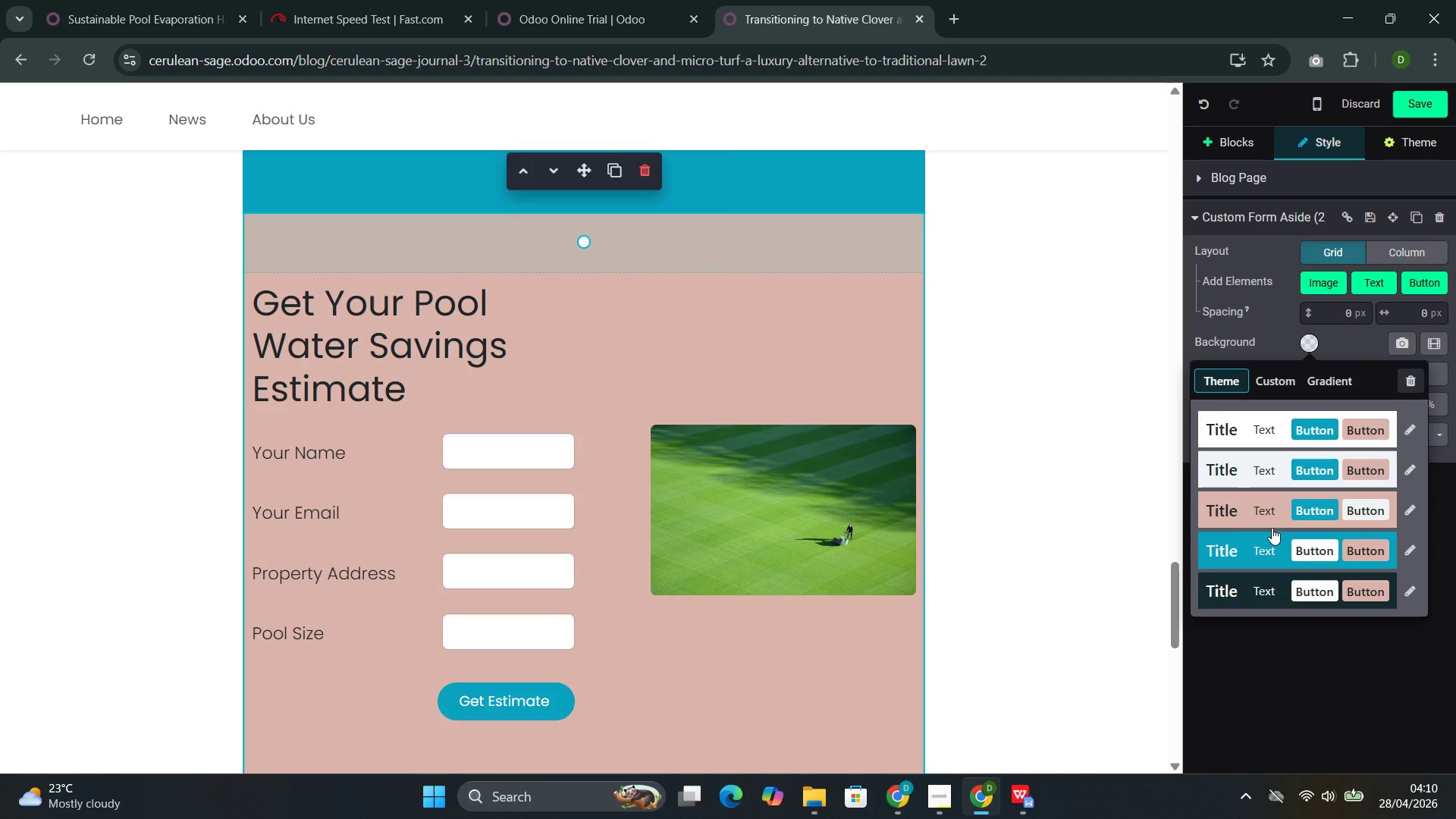 
left_click([1265, 541])
 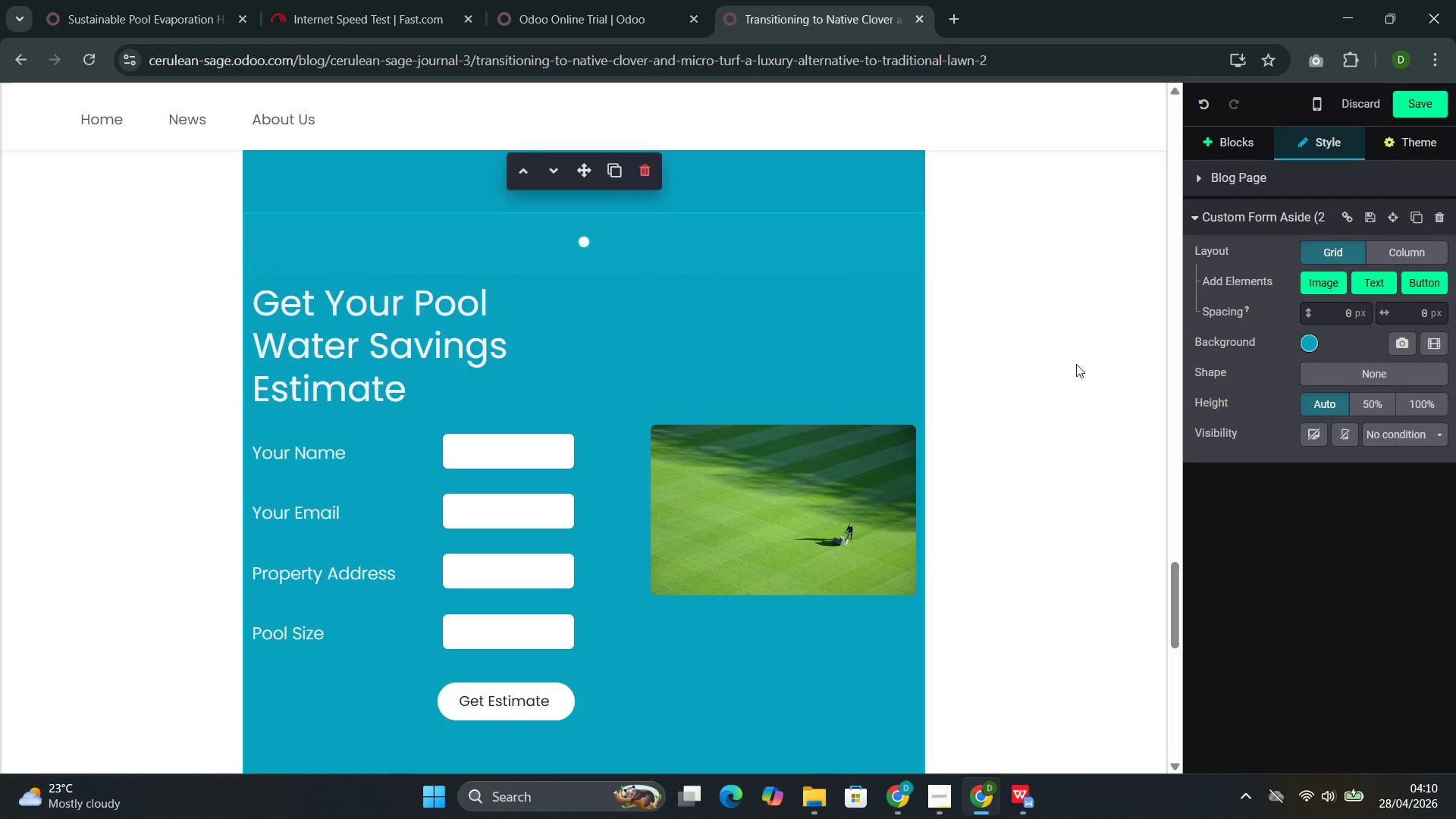 
left_click([1043, 293])
 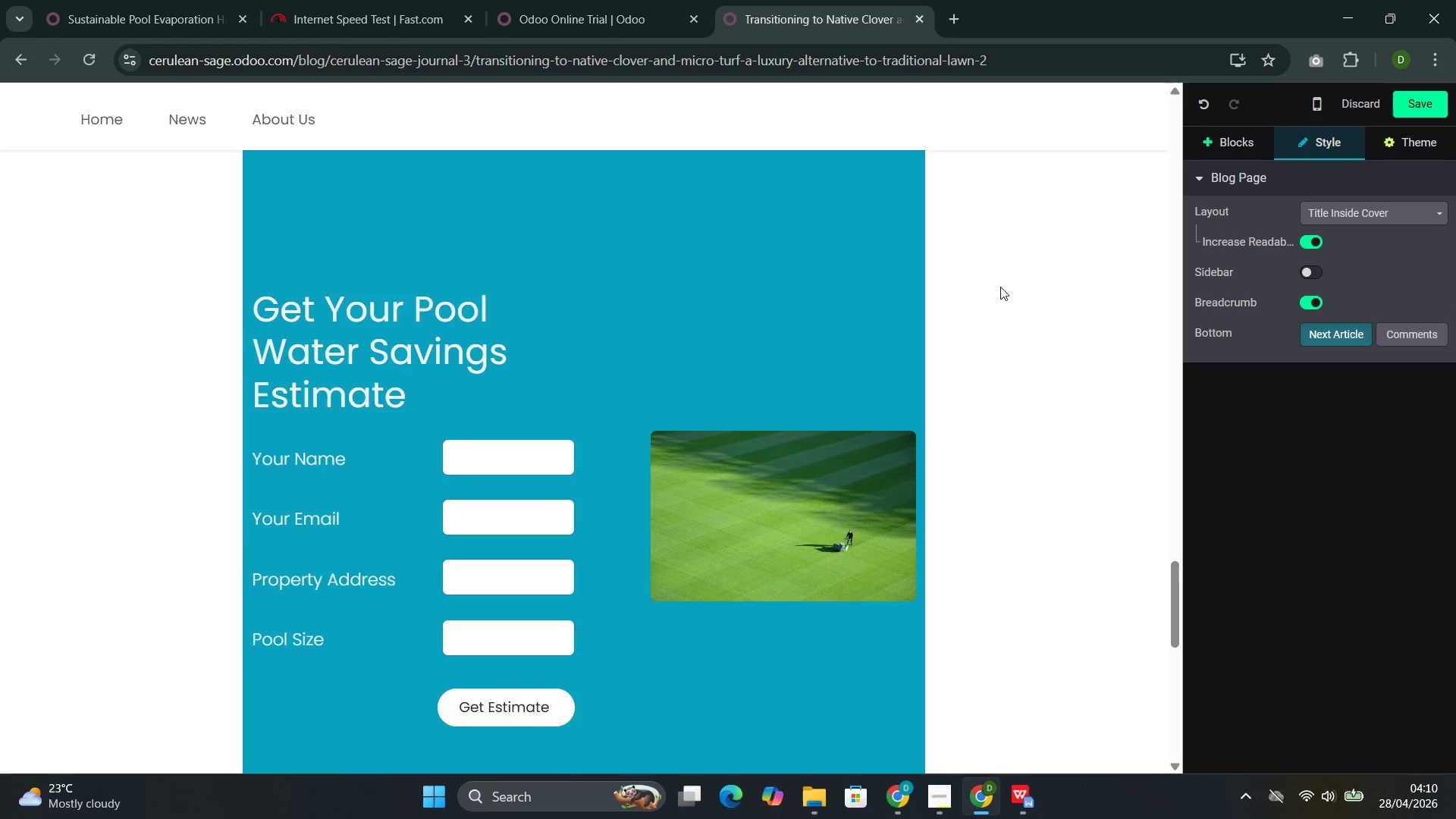 
left_click([1407, 115])
 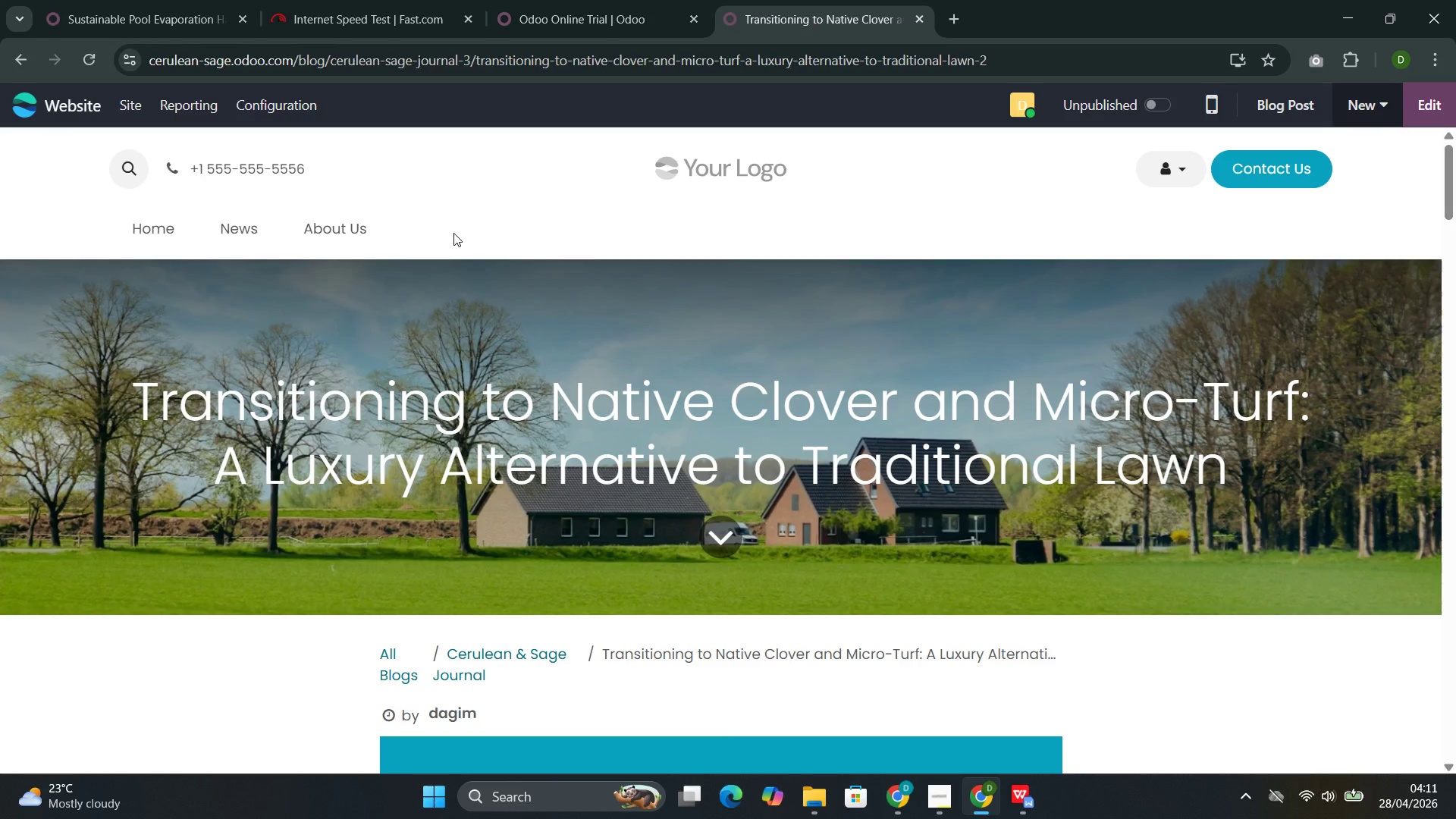 
scroll: coordinate [1016, 265], scroll_direction: up, amount: 46.0
 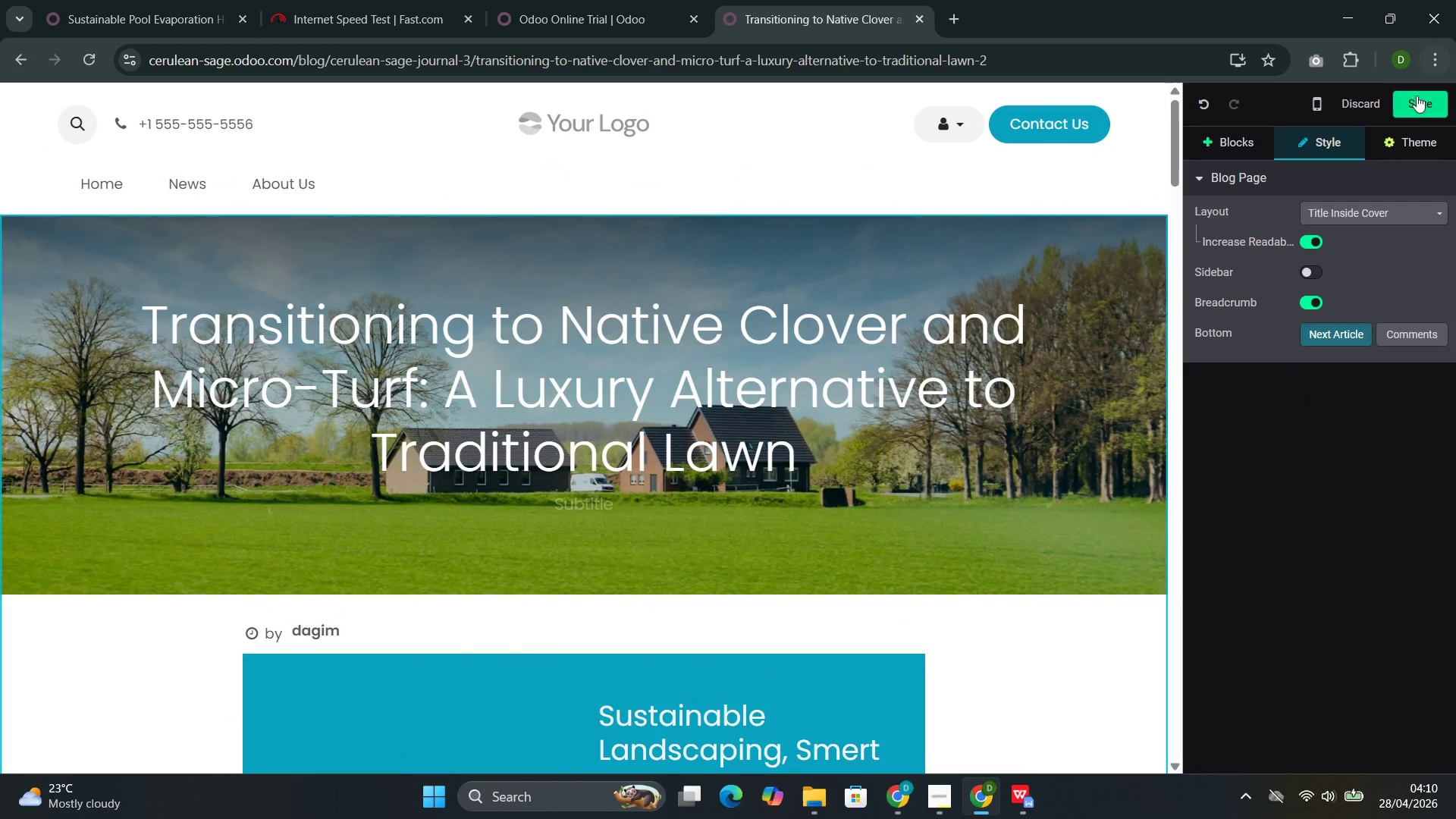 
wait(37.48)
 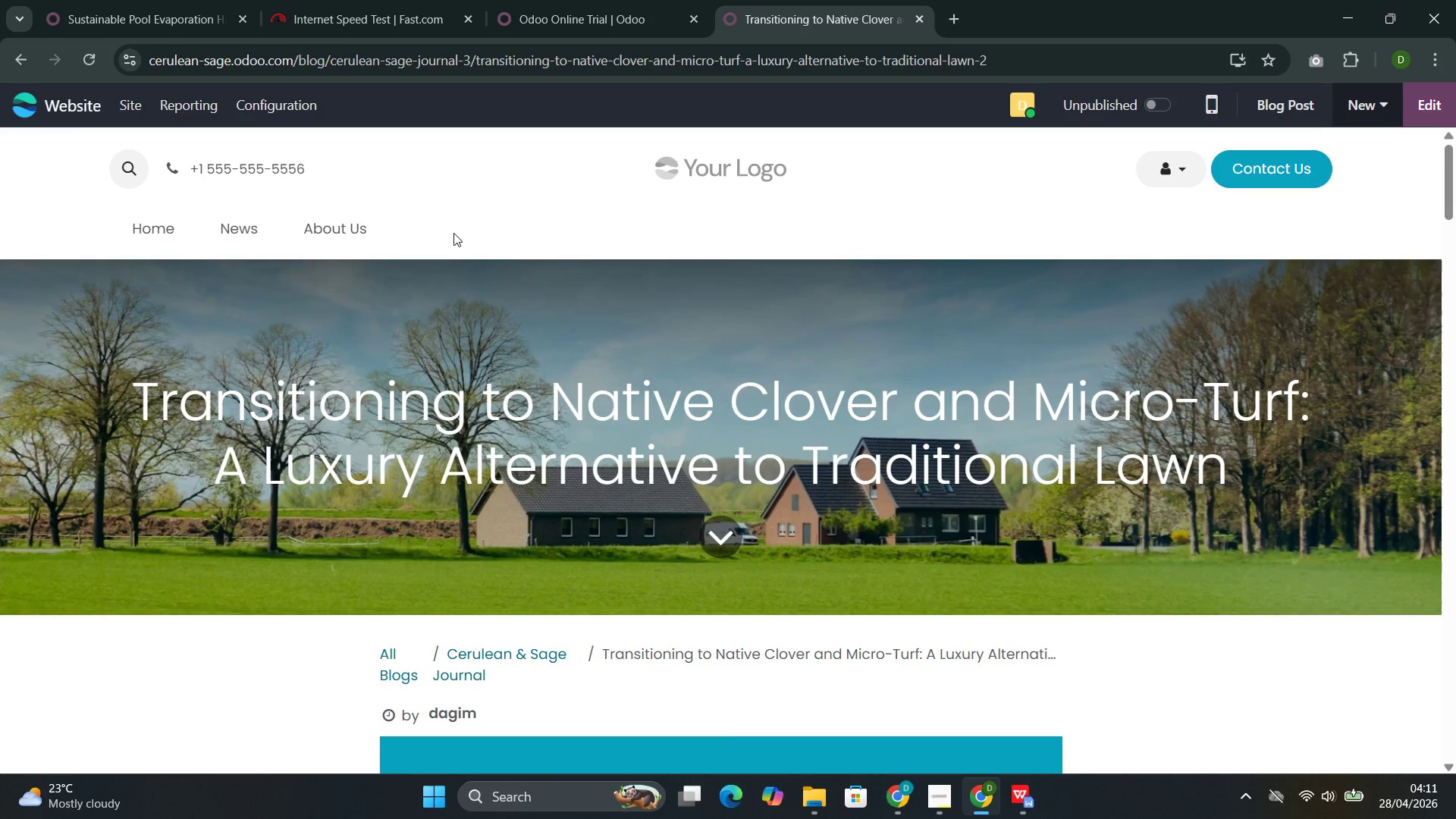 
left_click([136, 108])
 